 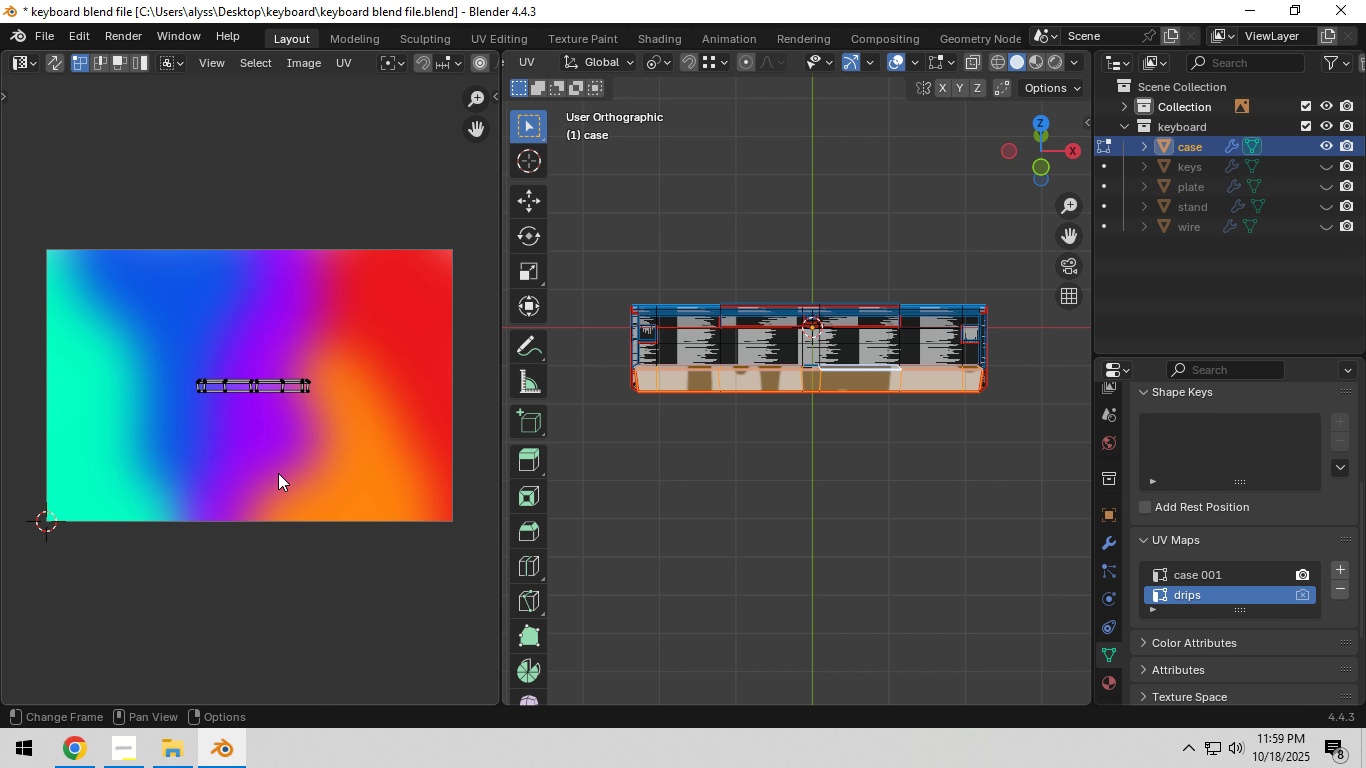 
scroll: coordinate [370, 66], scroll_direction: down, amount: 8.0
 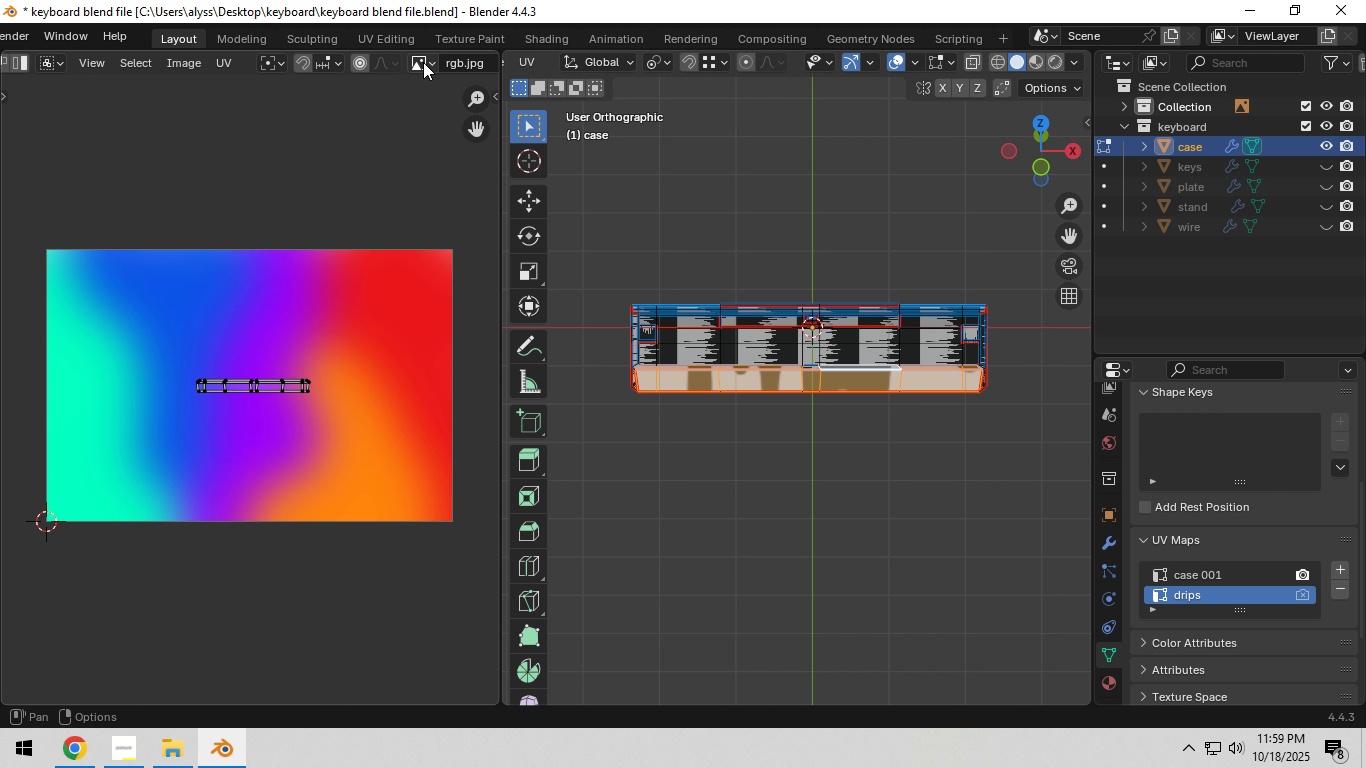 
left_click([423, 62])
 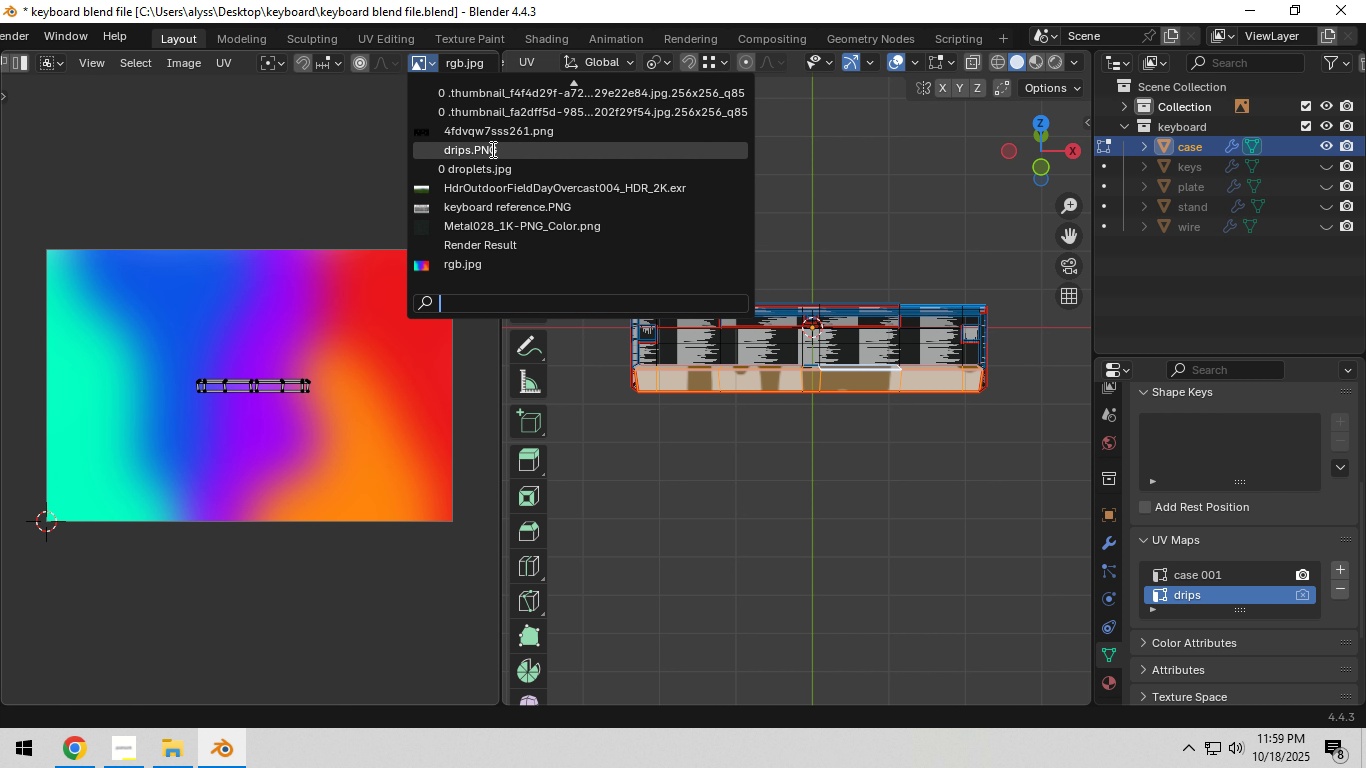 
left_click([491, 149])
 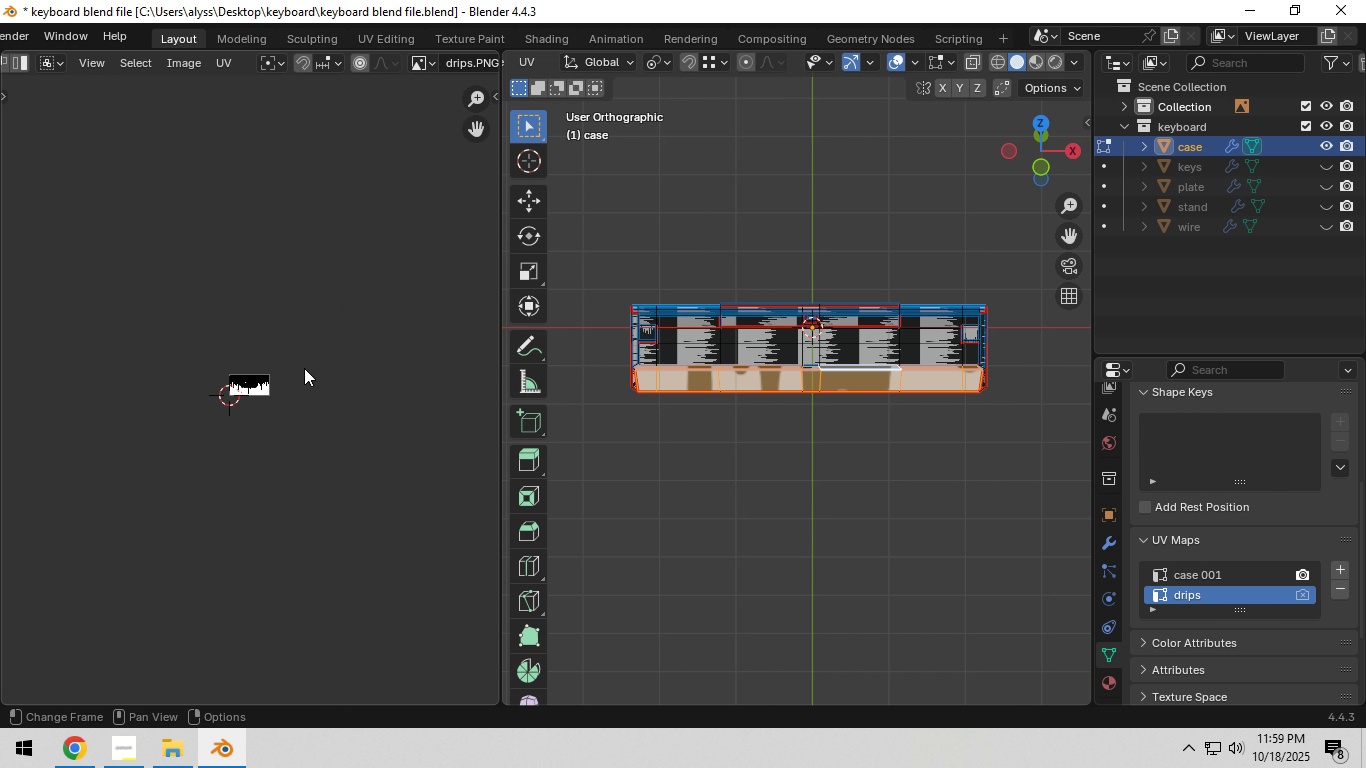 
scroll: coordinate [296, 385], scroll_direction: up, amount: 10.0
 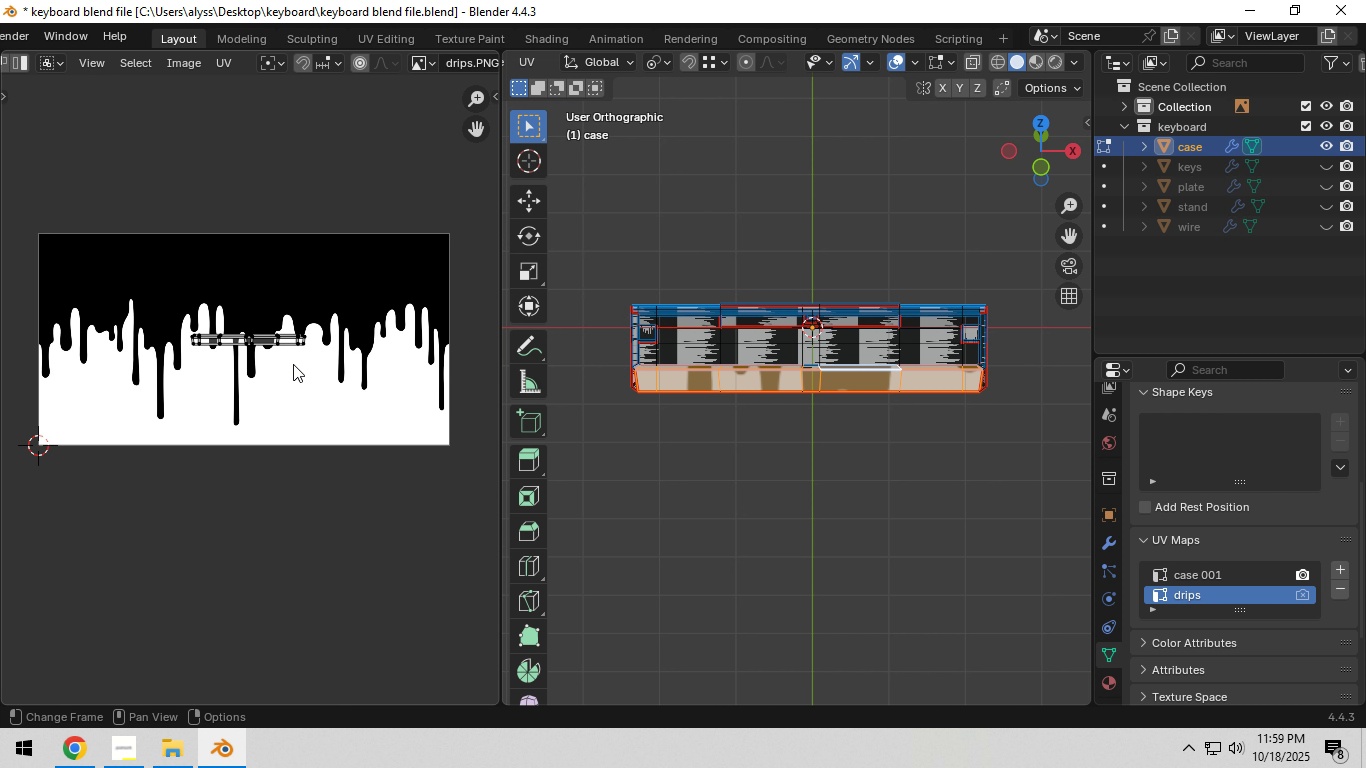 
type(as)
 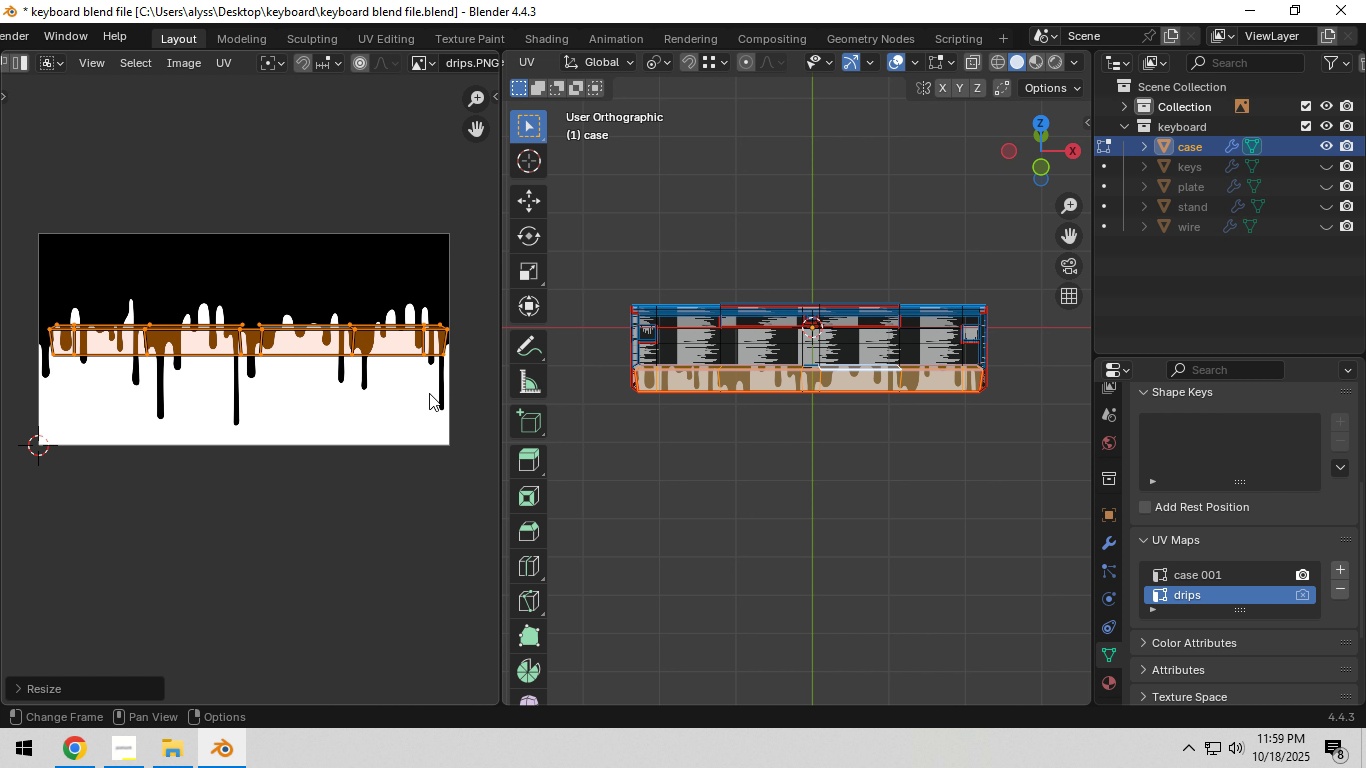 
scroll: coordinate [419, 395], scroll_direction: down, amount: 2.0
 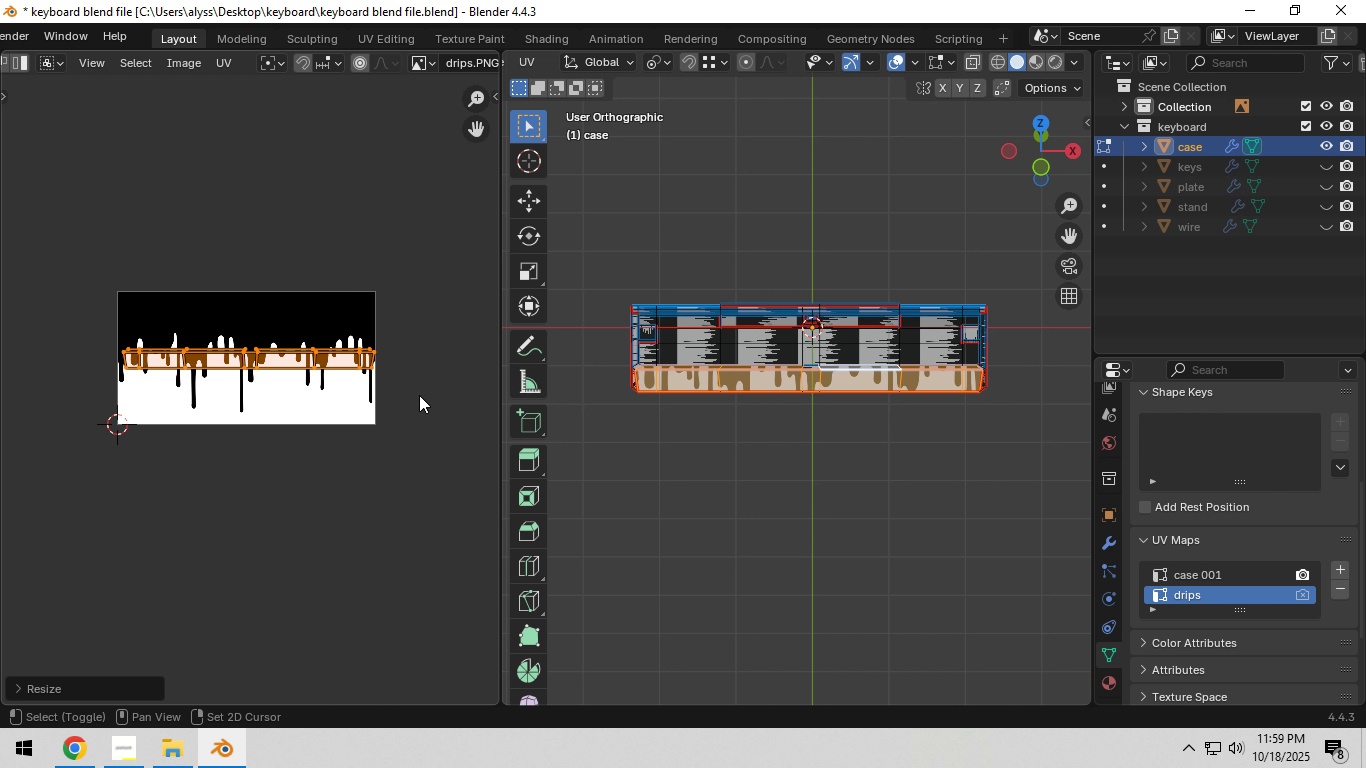 
hold_key(key=ShiftLeft, duration=0.3)
 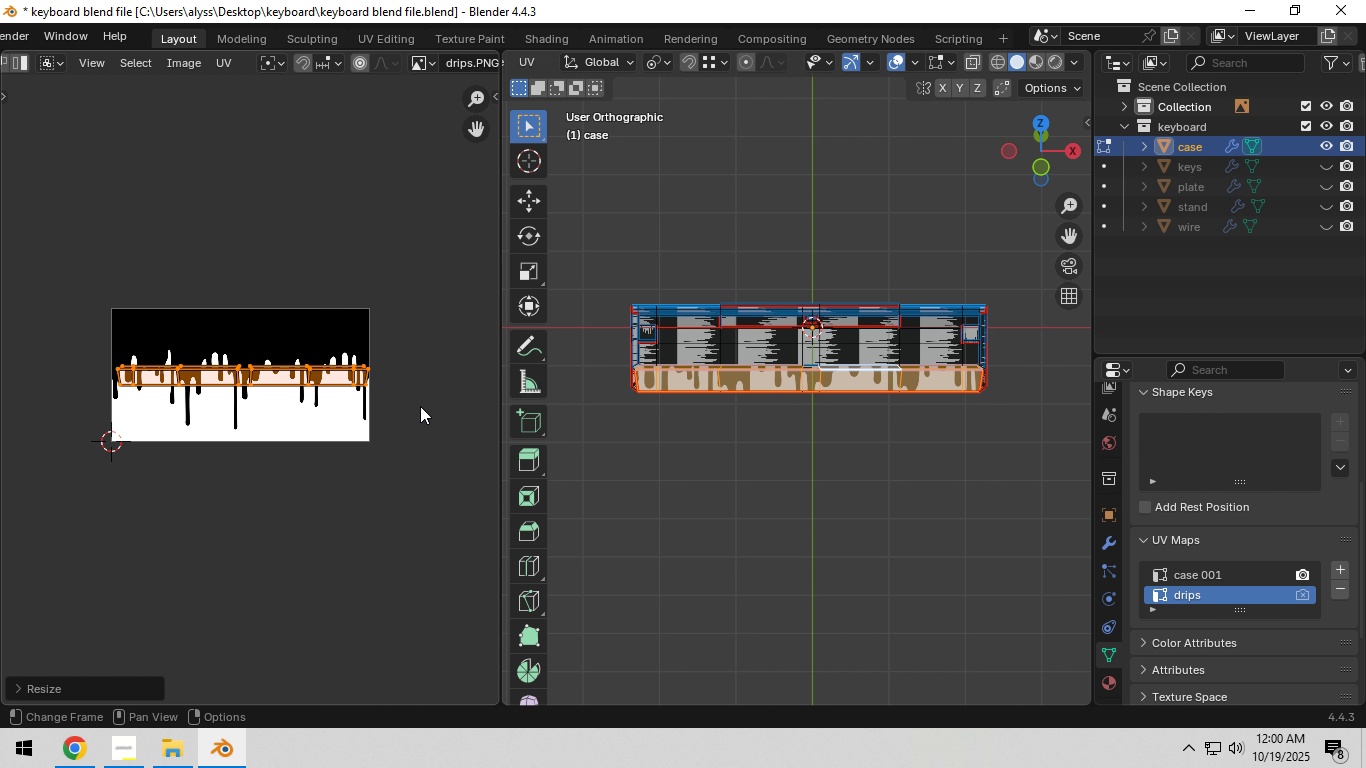 
type(sy)
 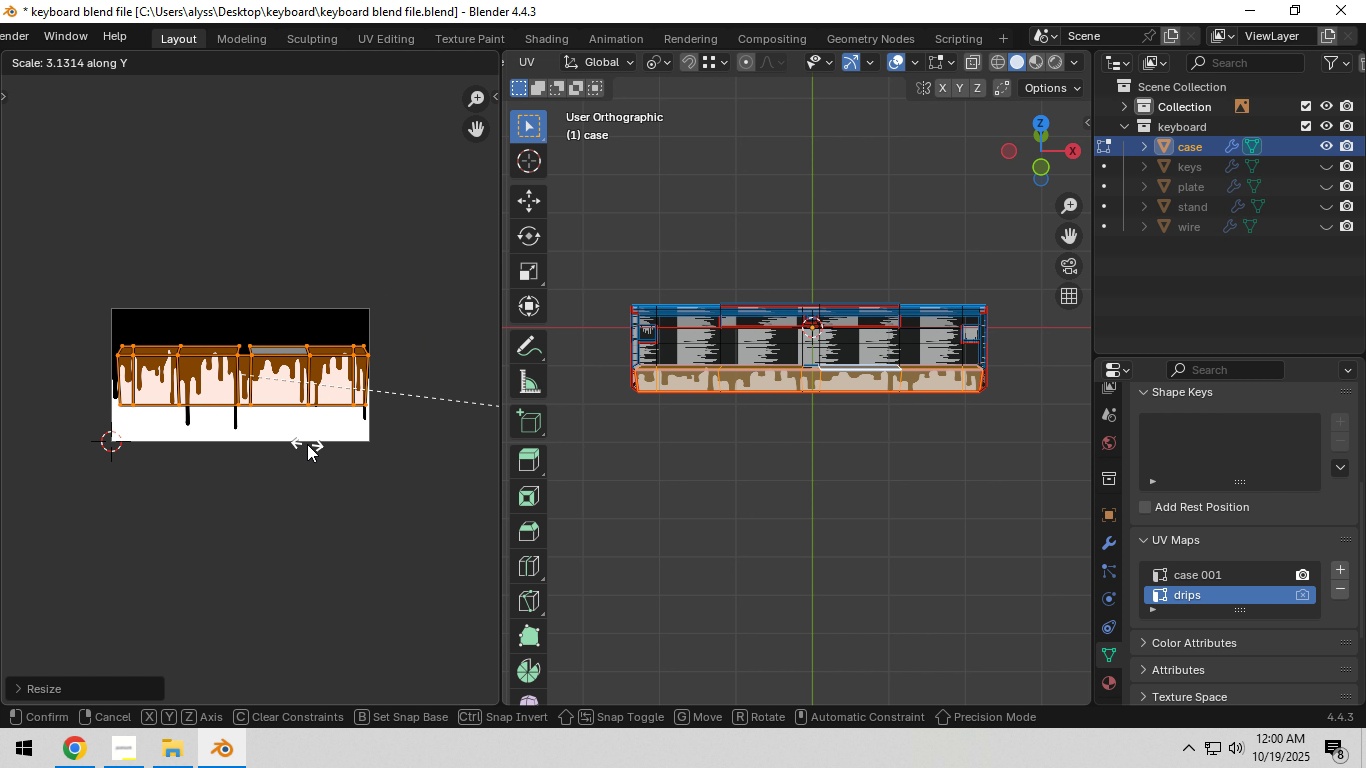 
left_click([307, 444])
 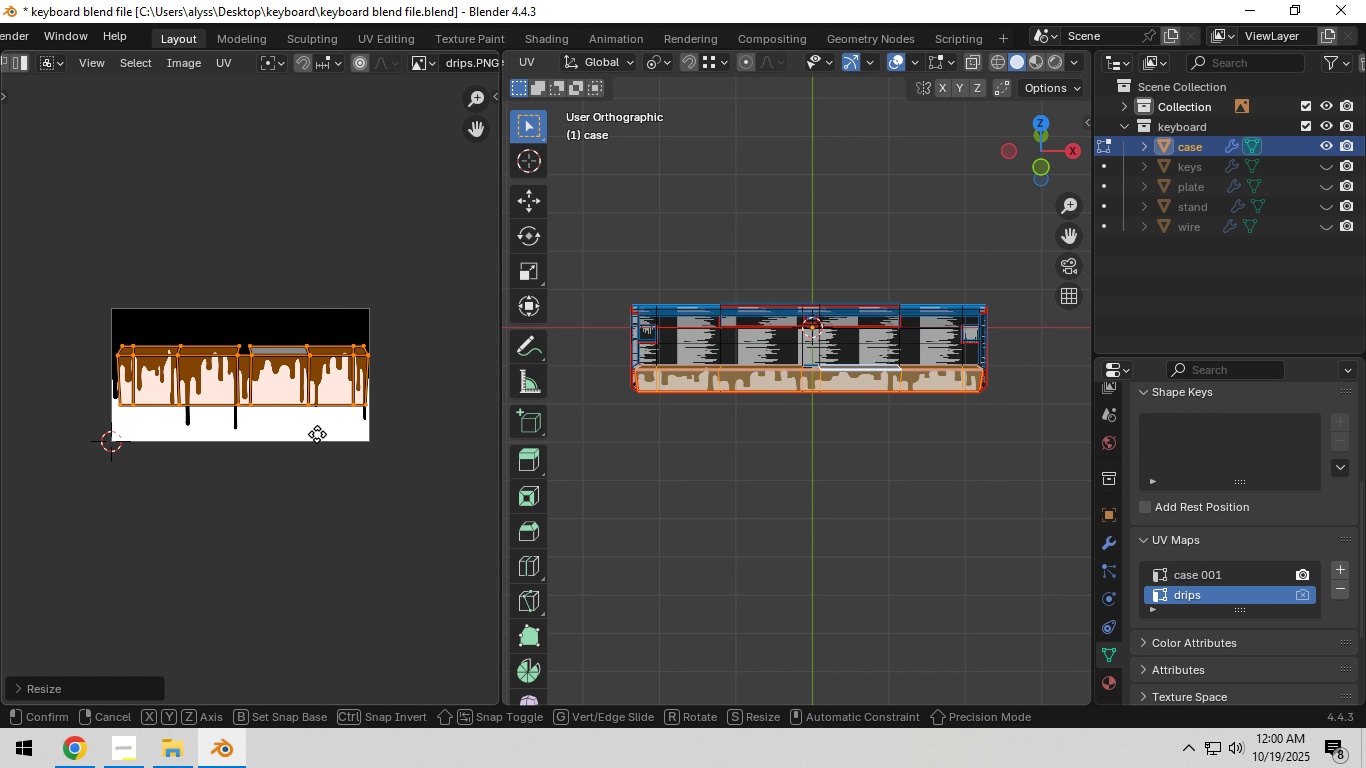 
key(G)
 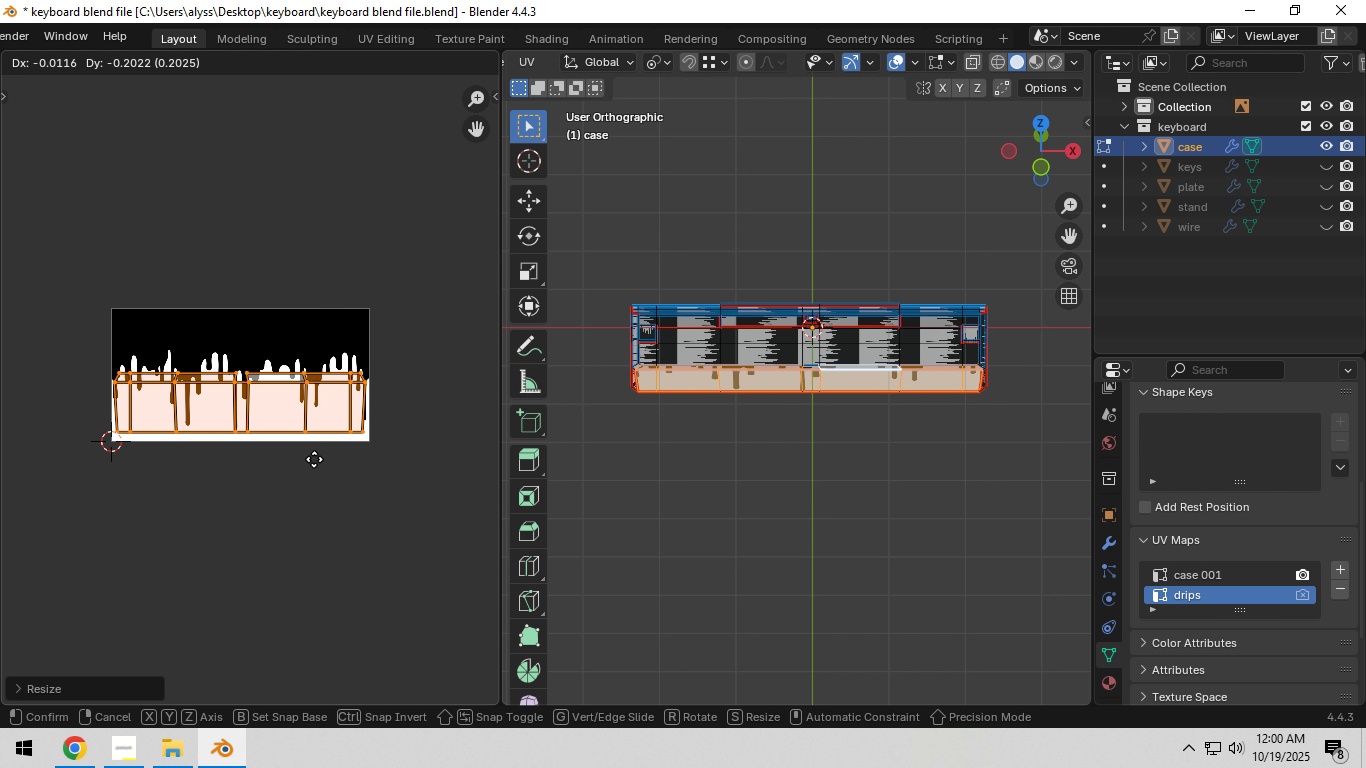 
left_click([313, 456])
 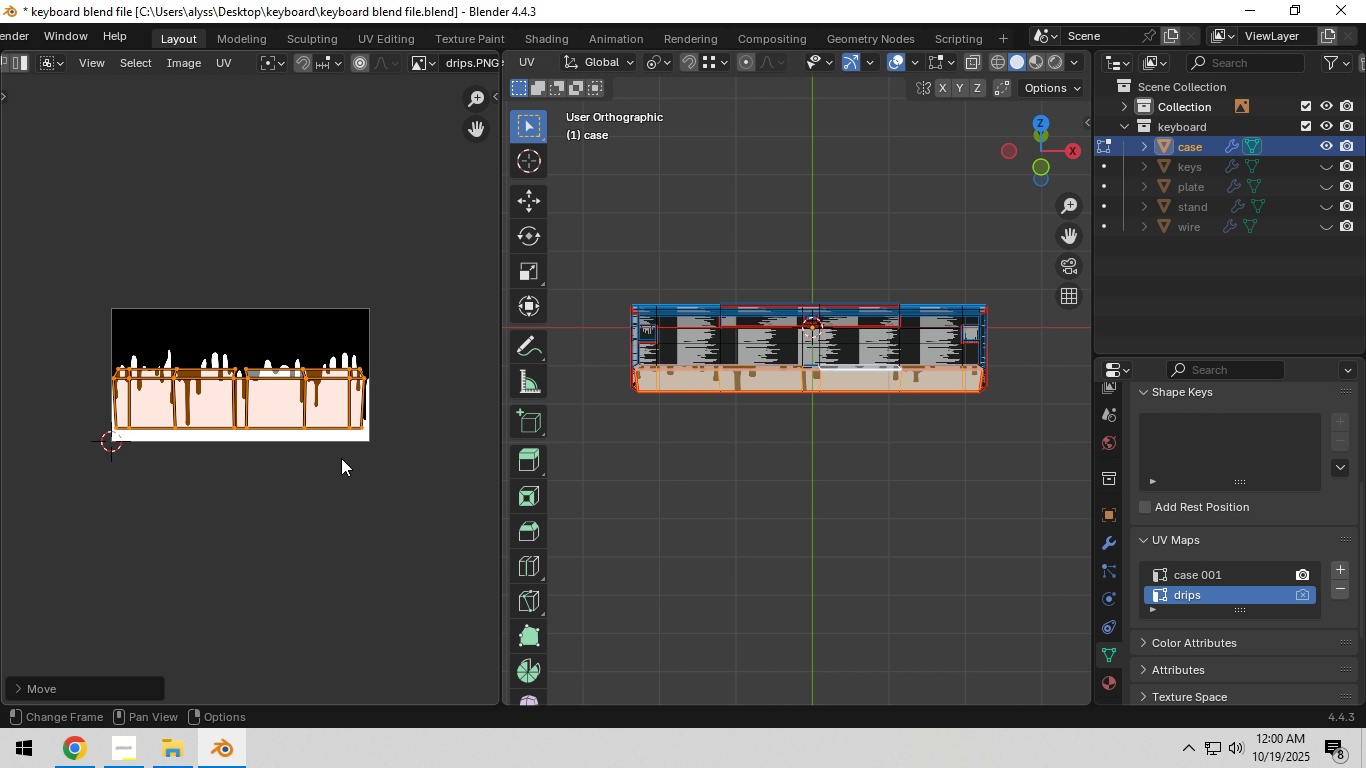 
scroll: coordinate [341, 458], scroll_direction: up, amount: 2.0
 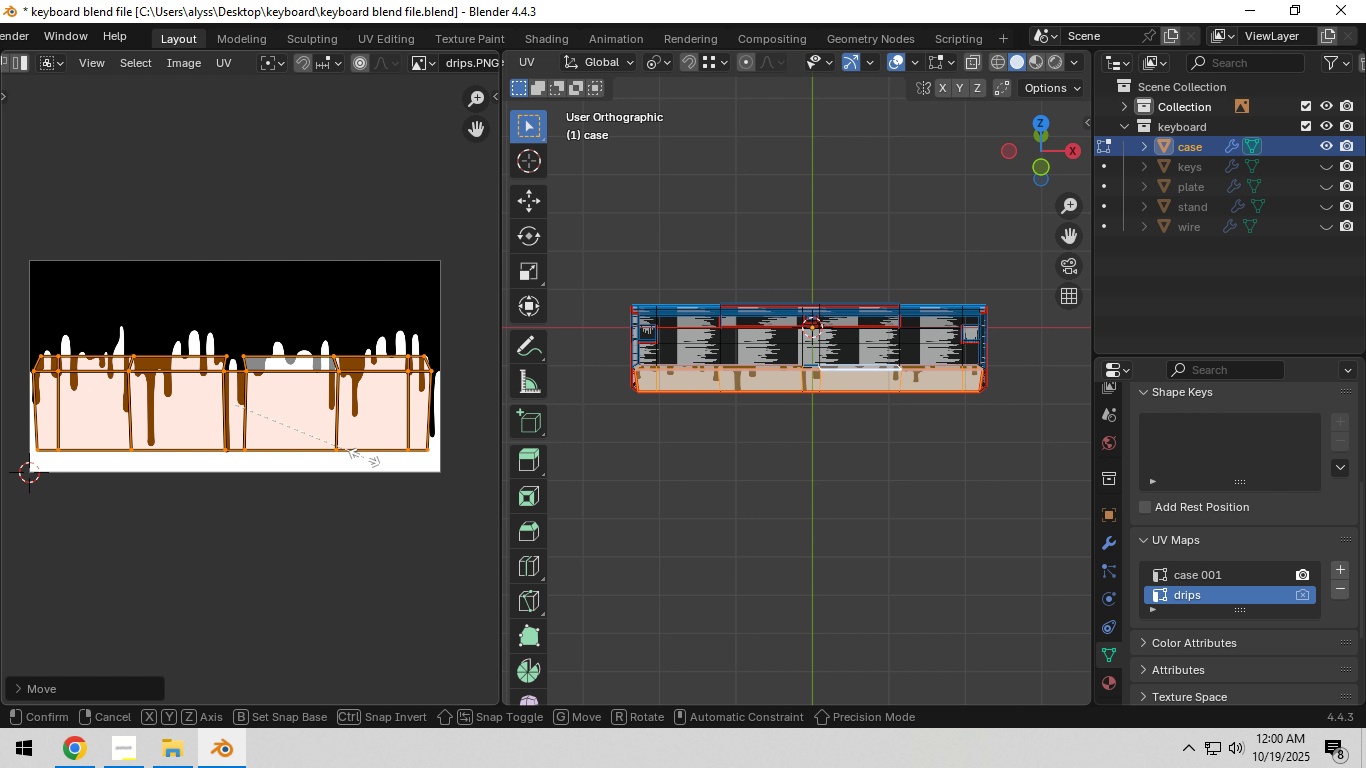 
type(sy)
 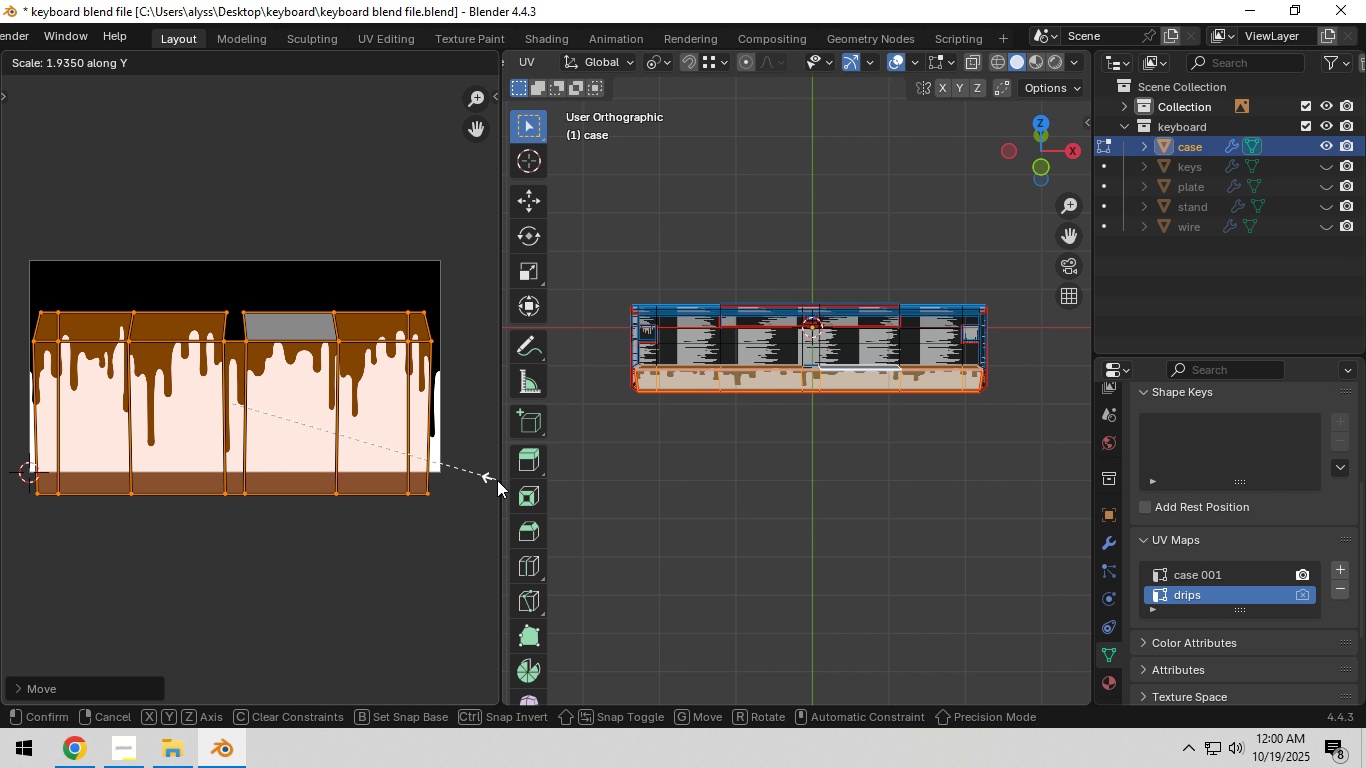 
left_click([497, 480])
 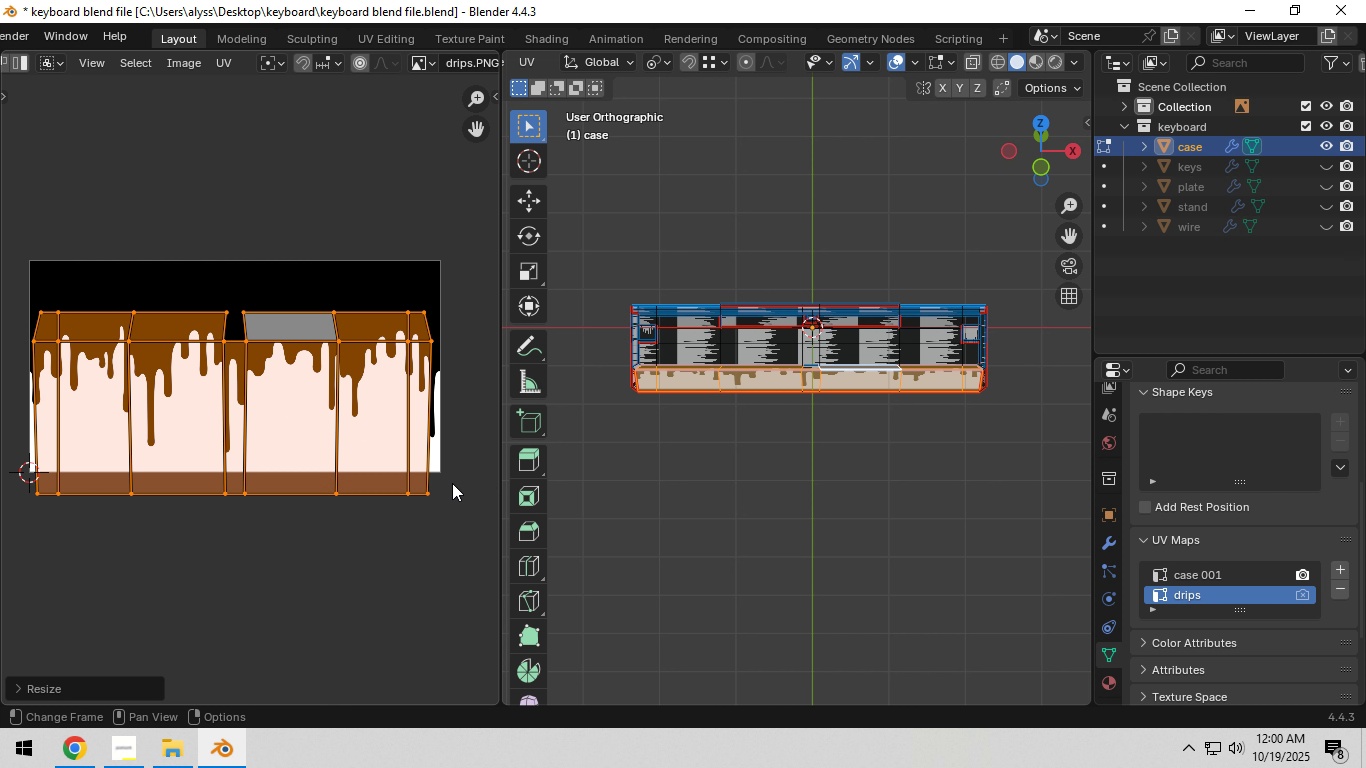 
key(G)
 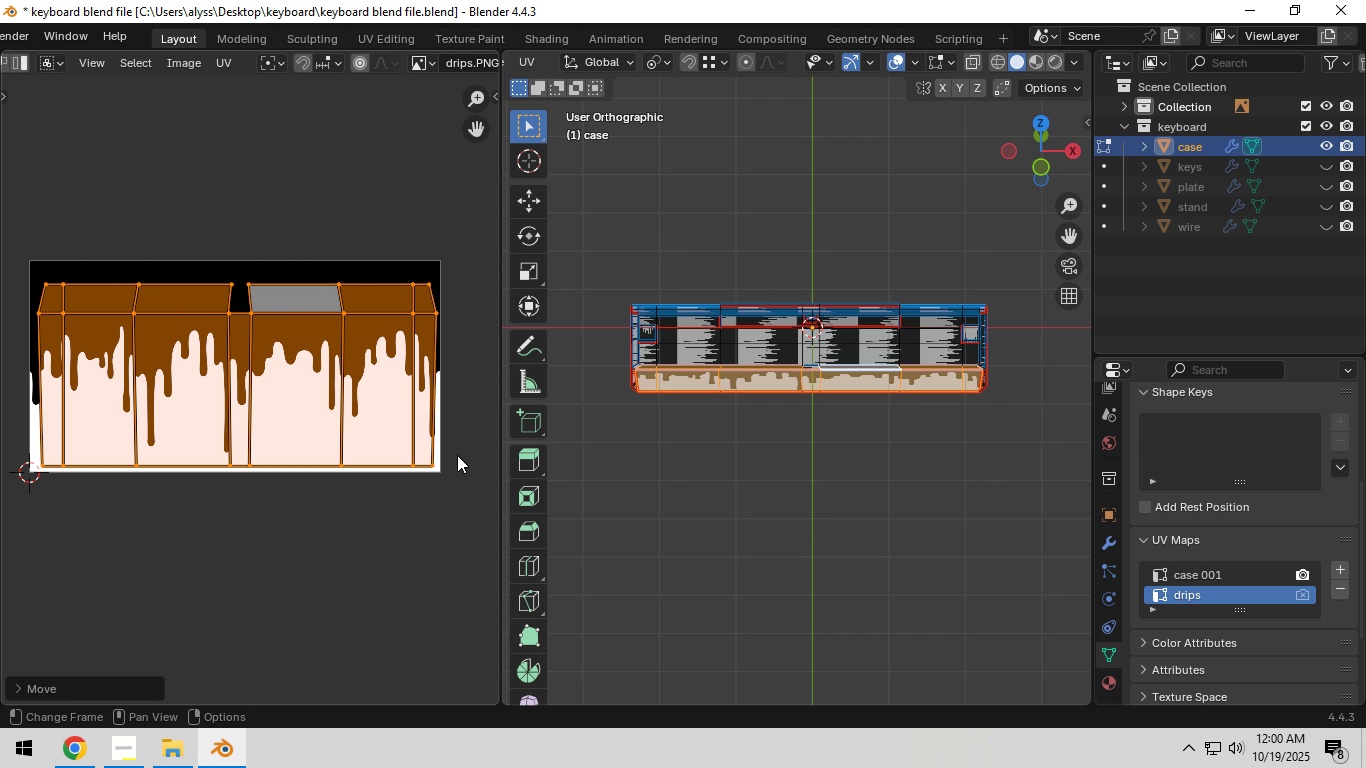 
left_click([457, 455])
 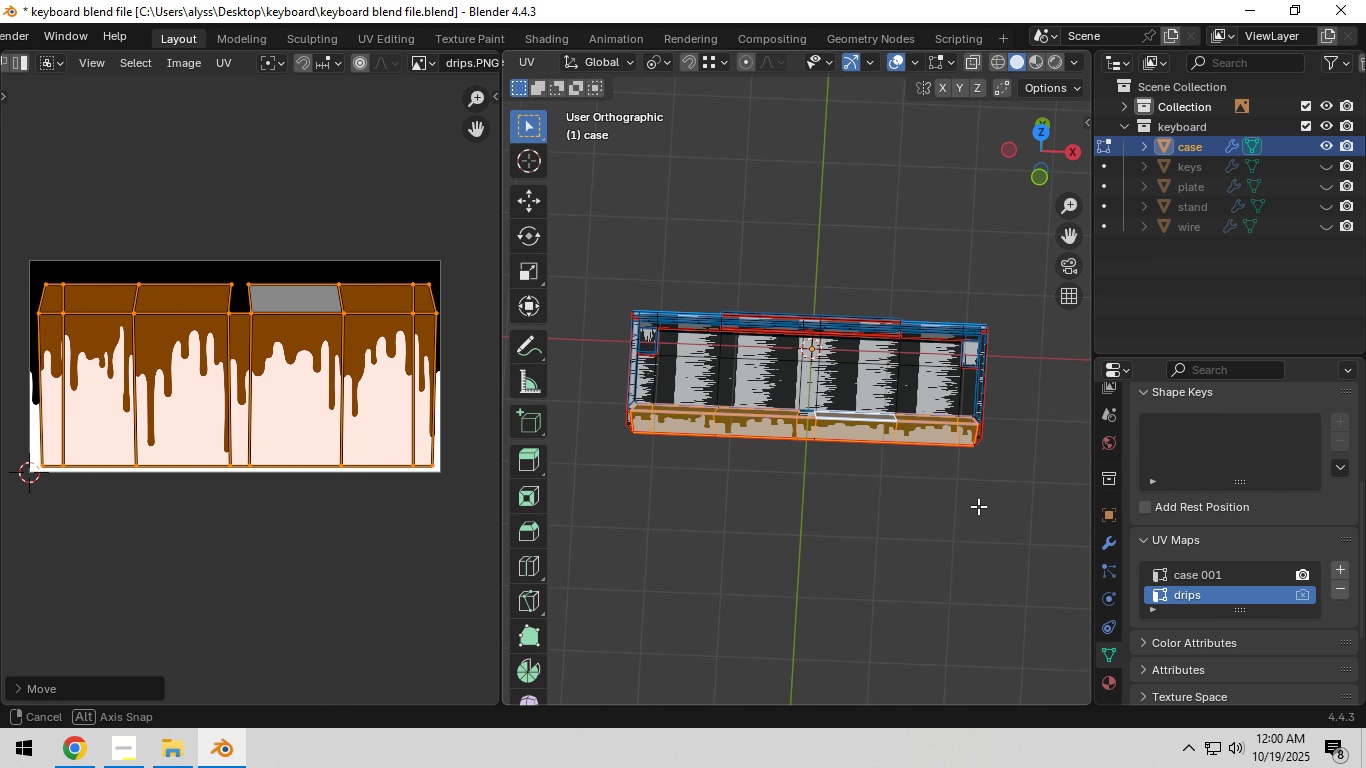 
scroll: coordinate [888, 509], scroll_direction: up, amount: 5.0
 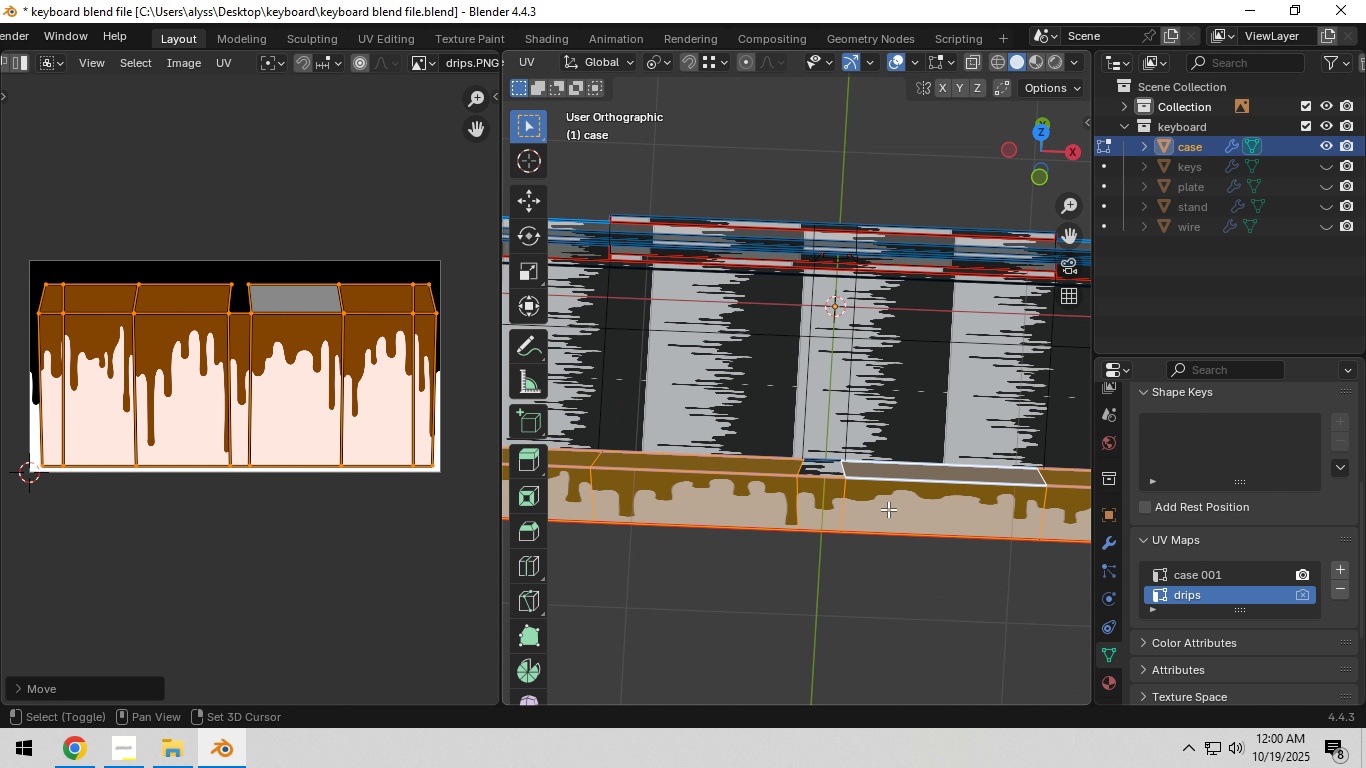 
hold_key(key=ShiftLeft, duration=0.38)
 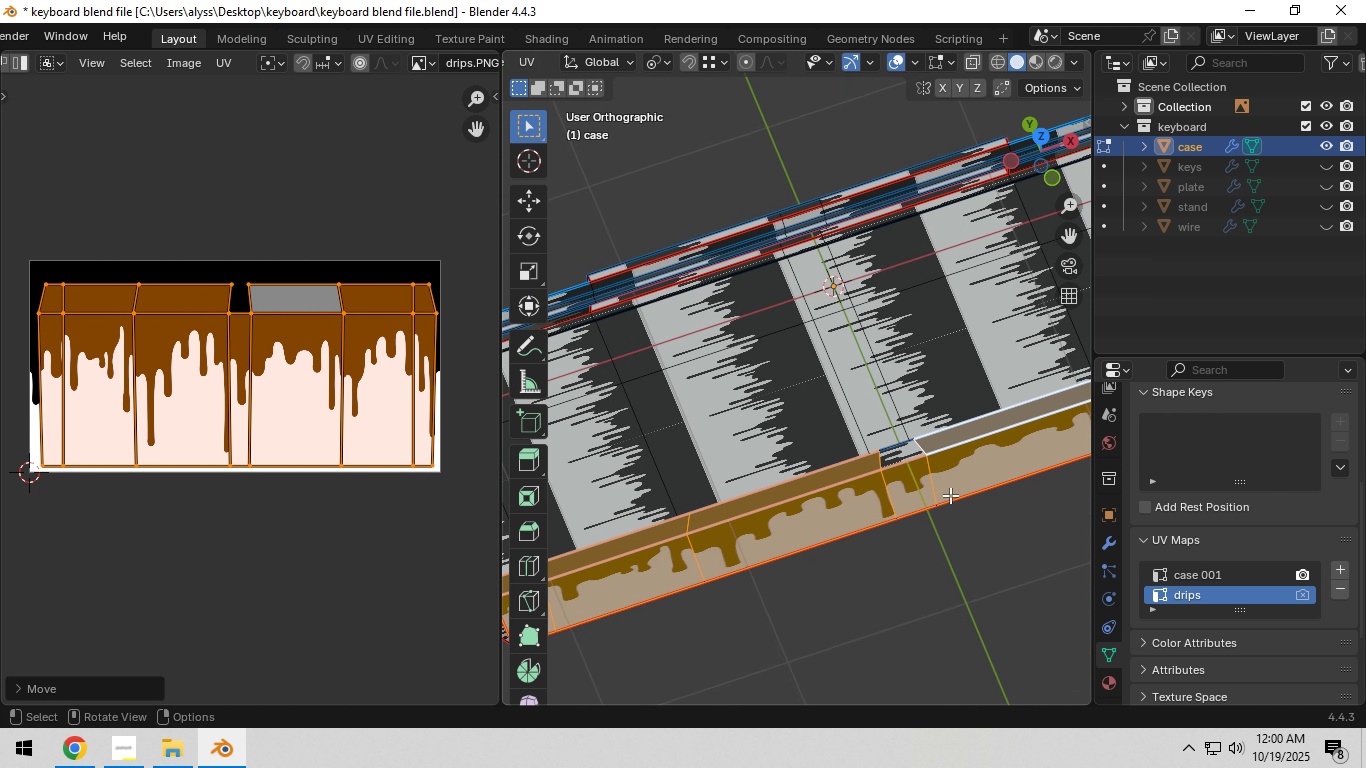 
hold_key(key=ShiftLeft, duration=0.38)
 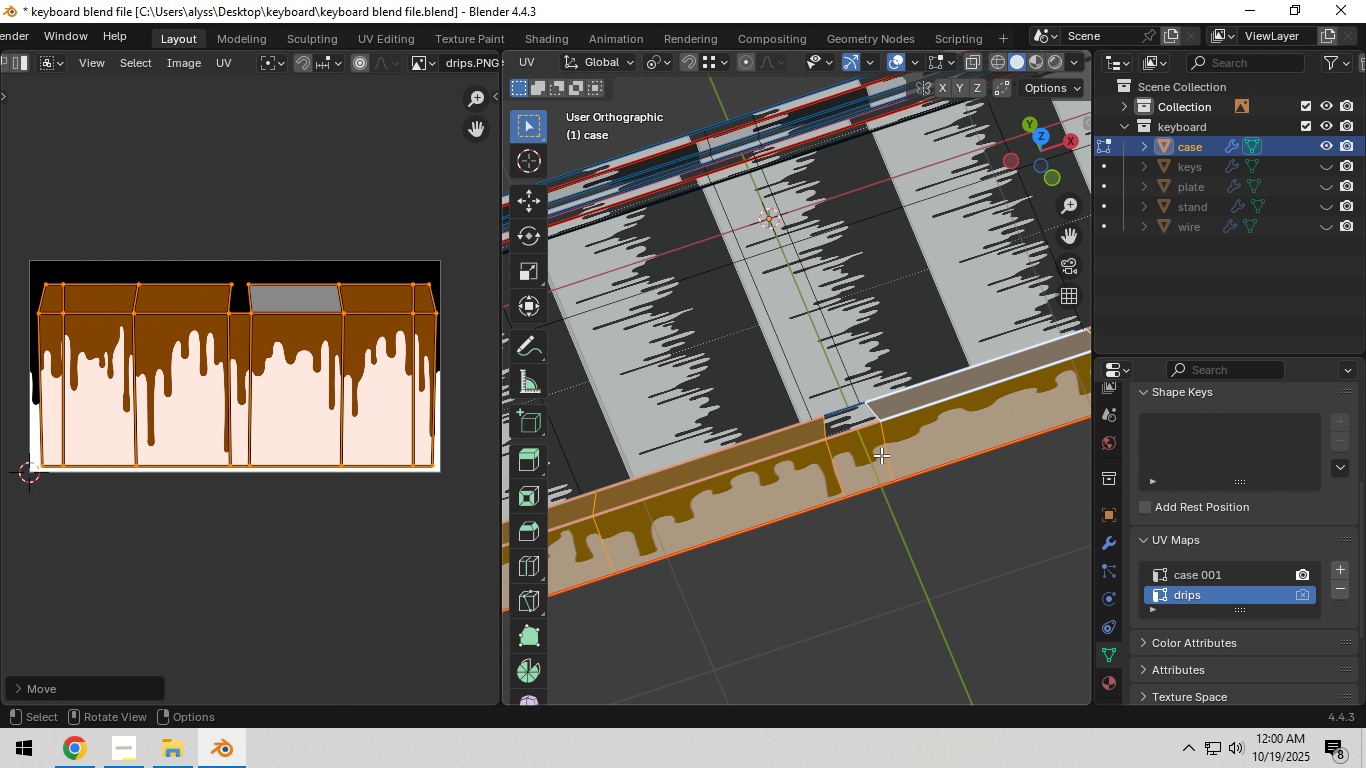 
scroll: coordinate [880, 455], scroll_direction: up, amount: 4.0
 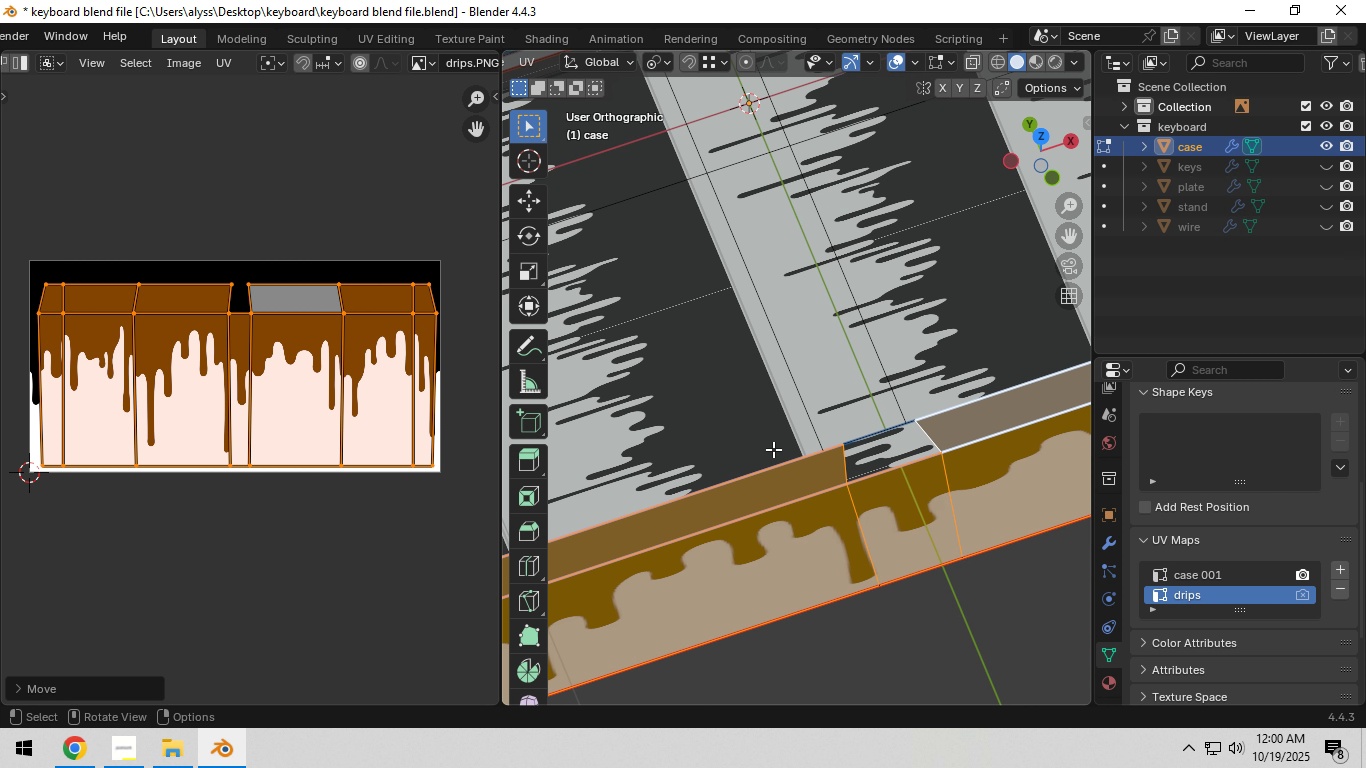 
hold_key(key=Backquote, duration=0.34)
 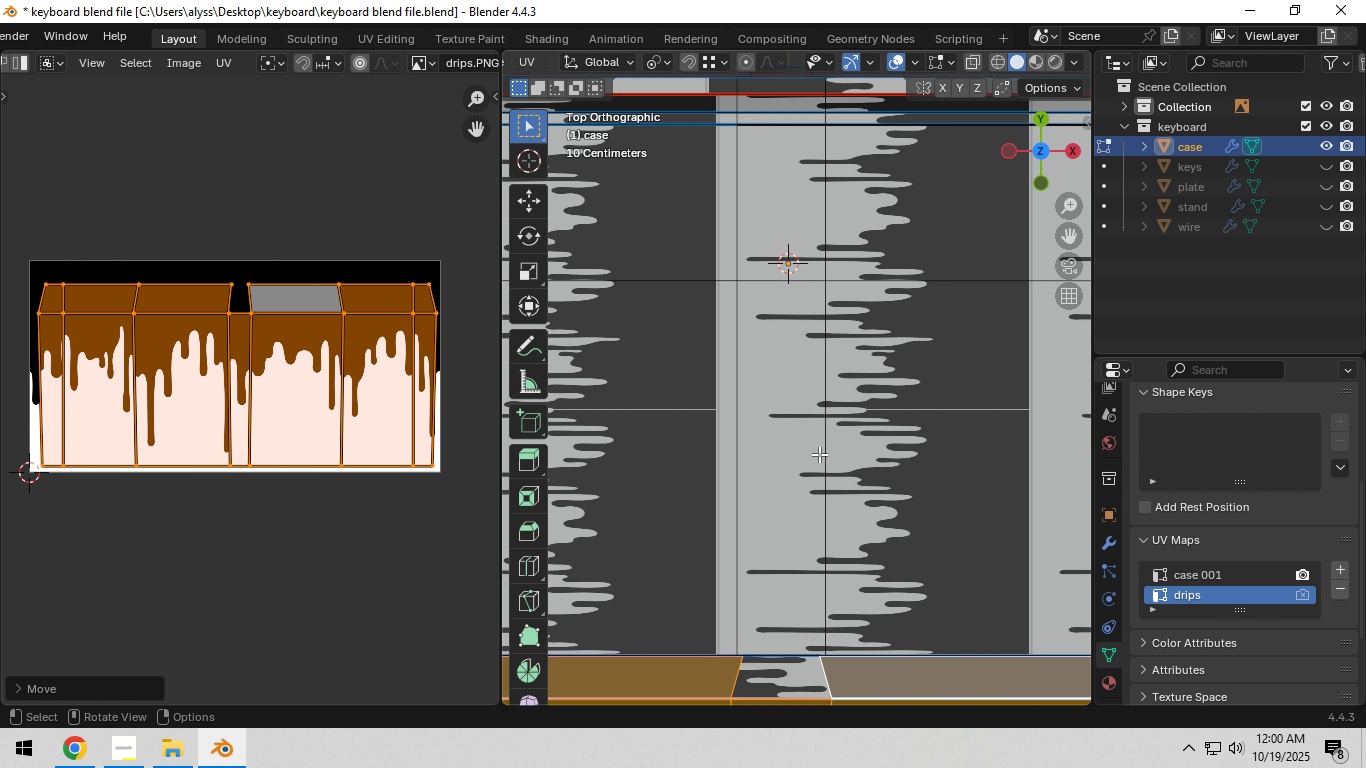 
scroll: coordinate [819, 462], scroll_direction: down, amount: 8.0
 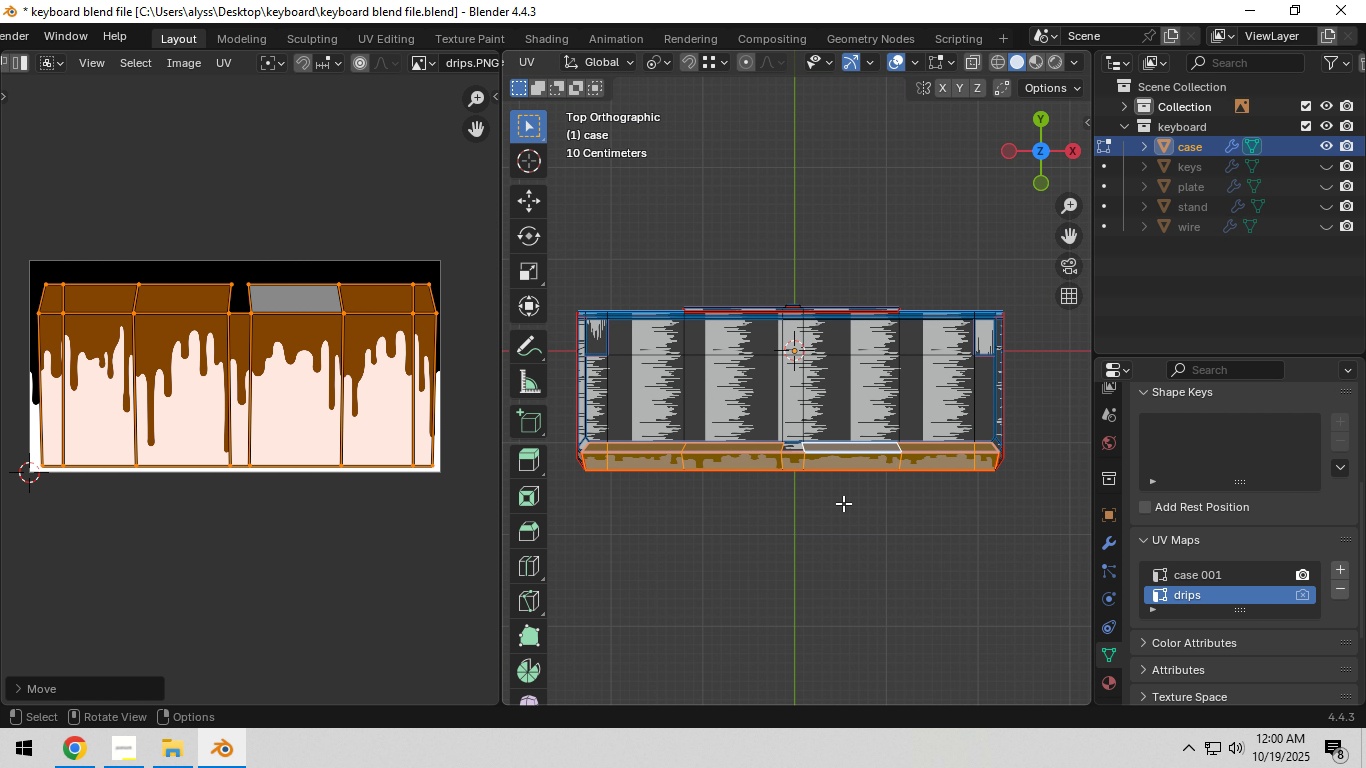 
key(U)
 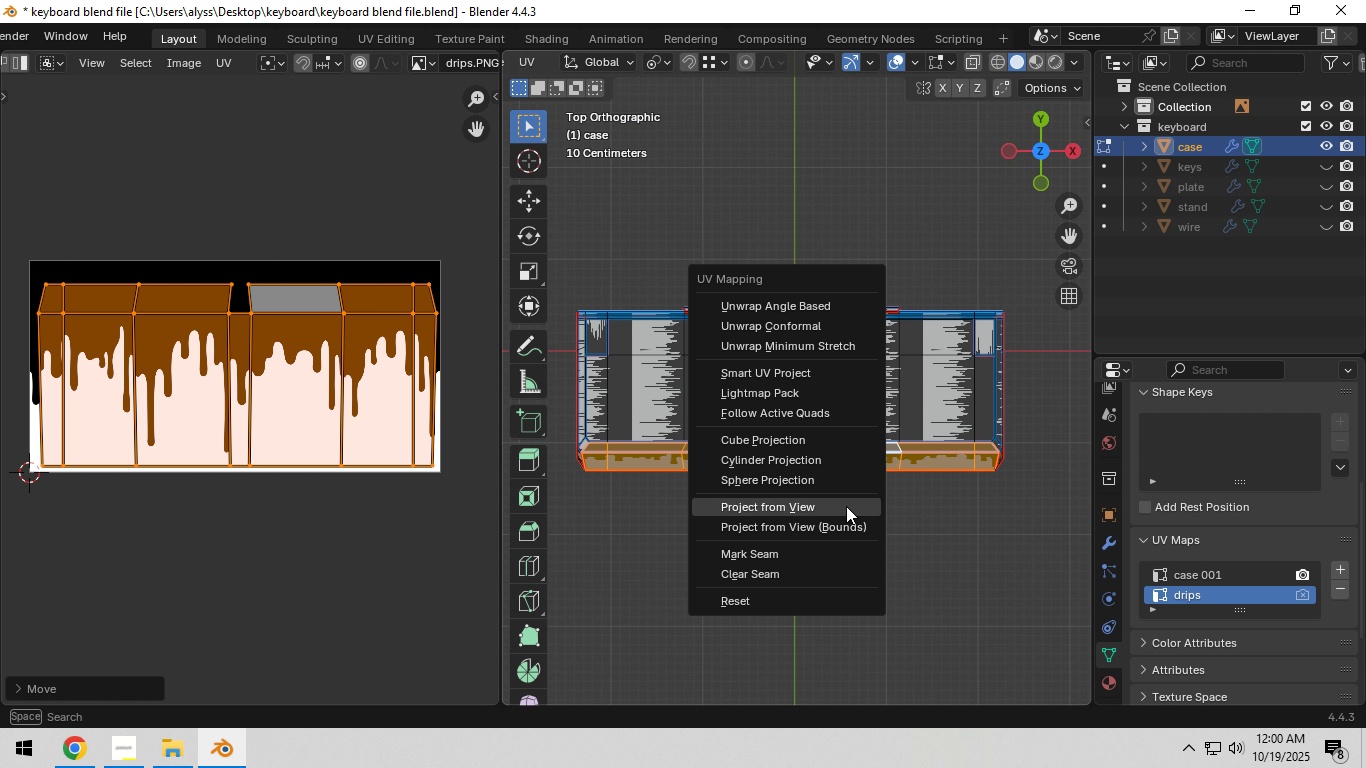 
left_click([846, 506])
 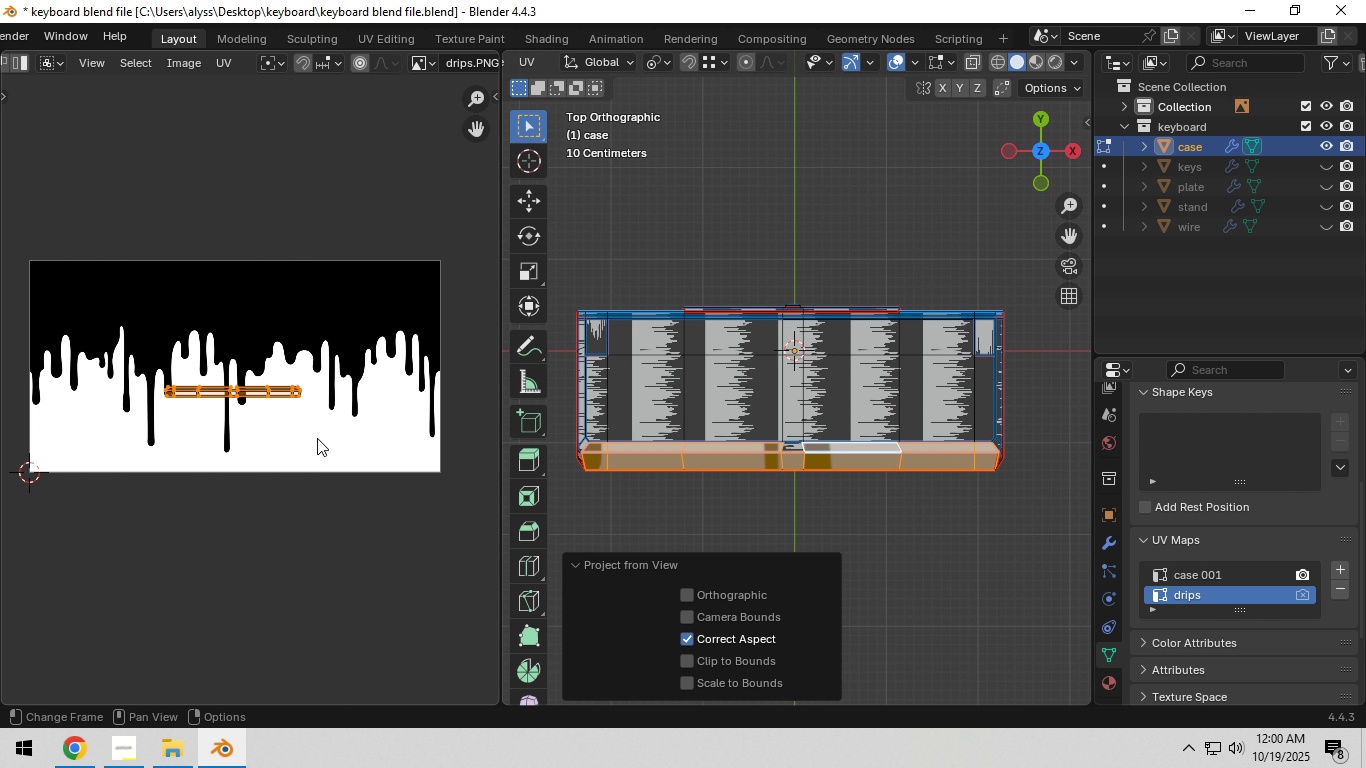 
key(S)
 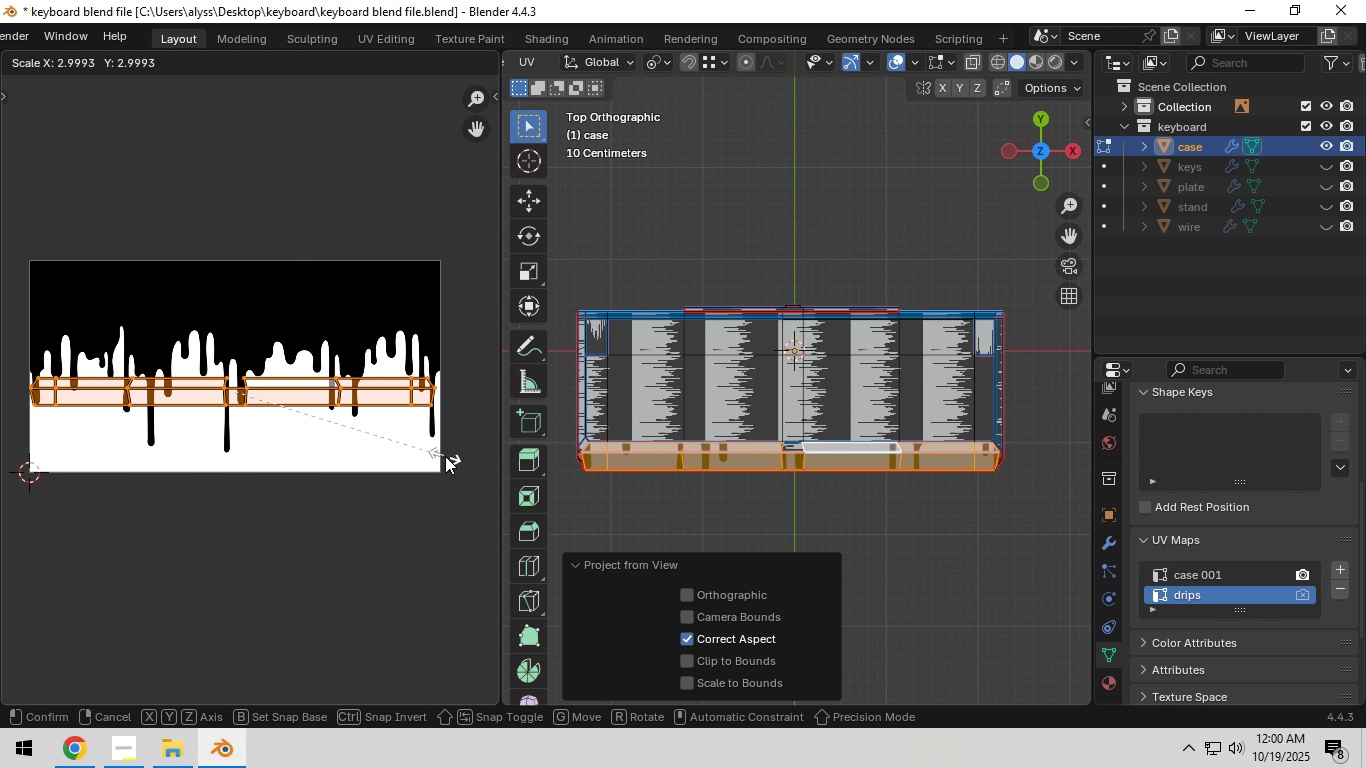 
left_click([443, 456])
 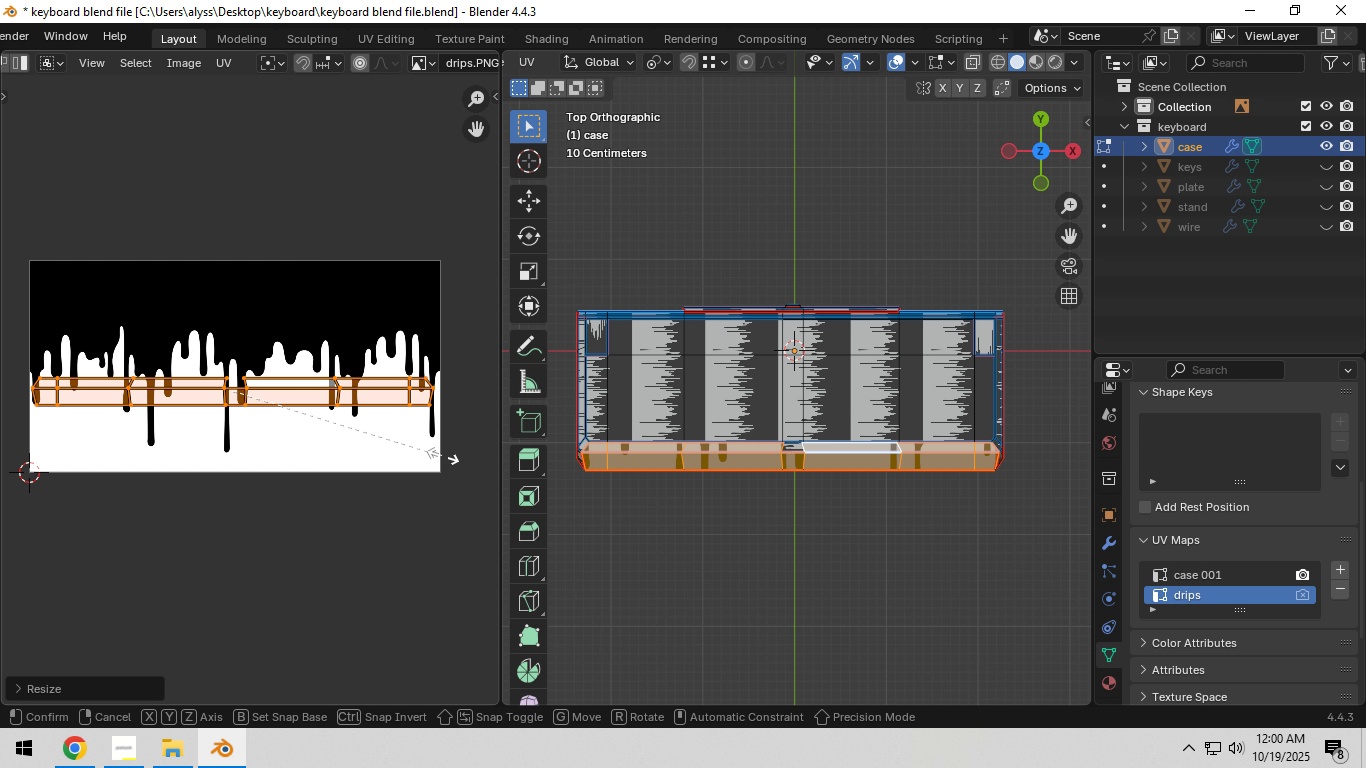 
type(sy)
 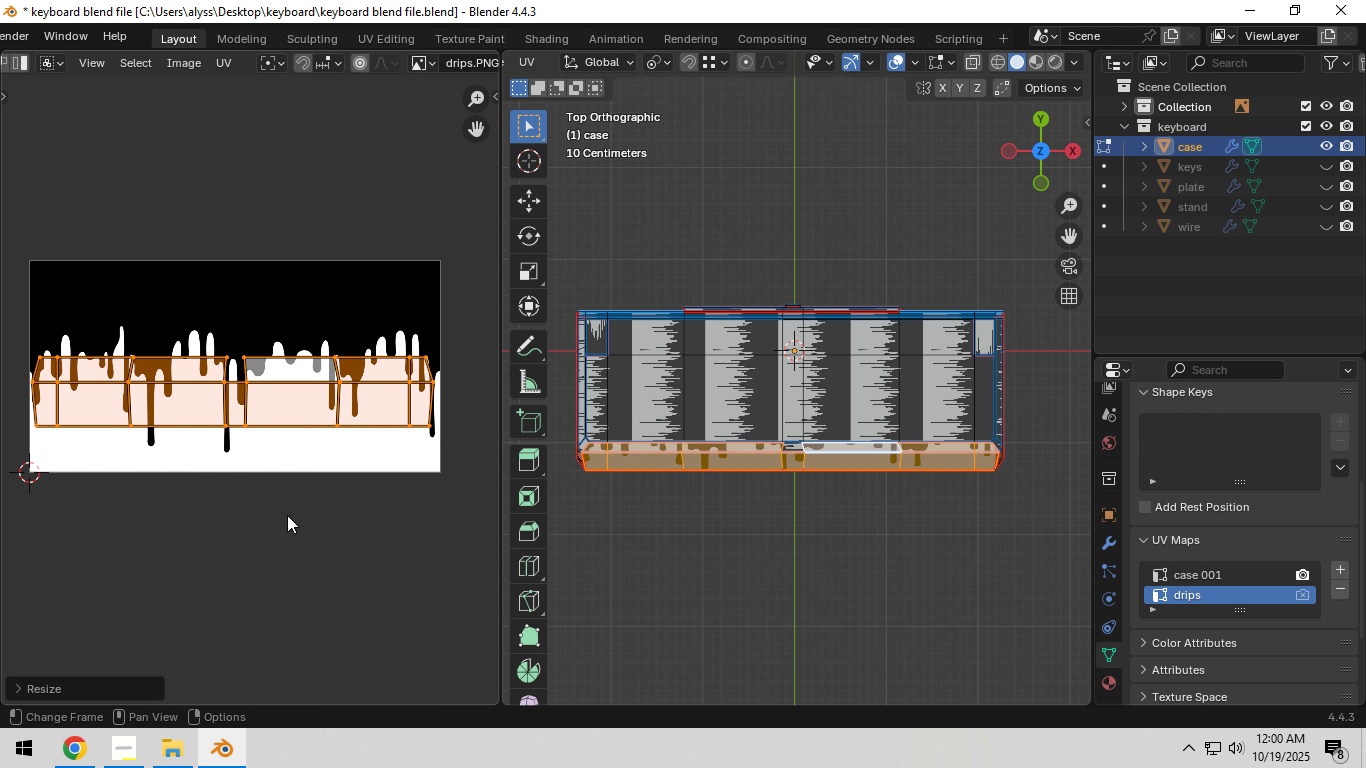 
left_click([287, 515])
 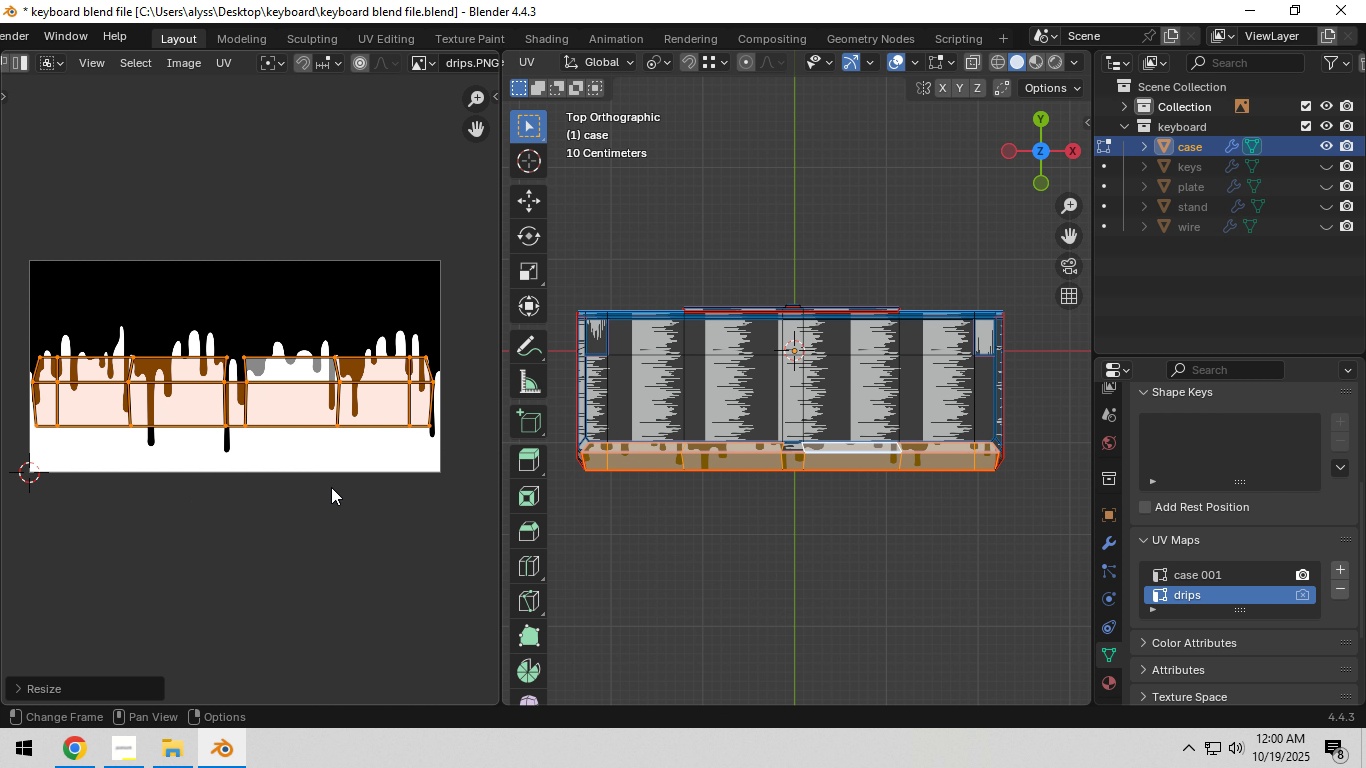 
key(G)
 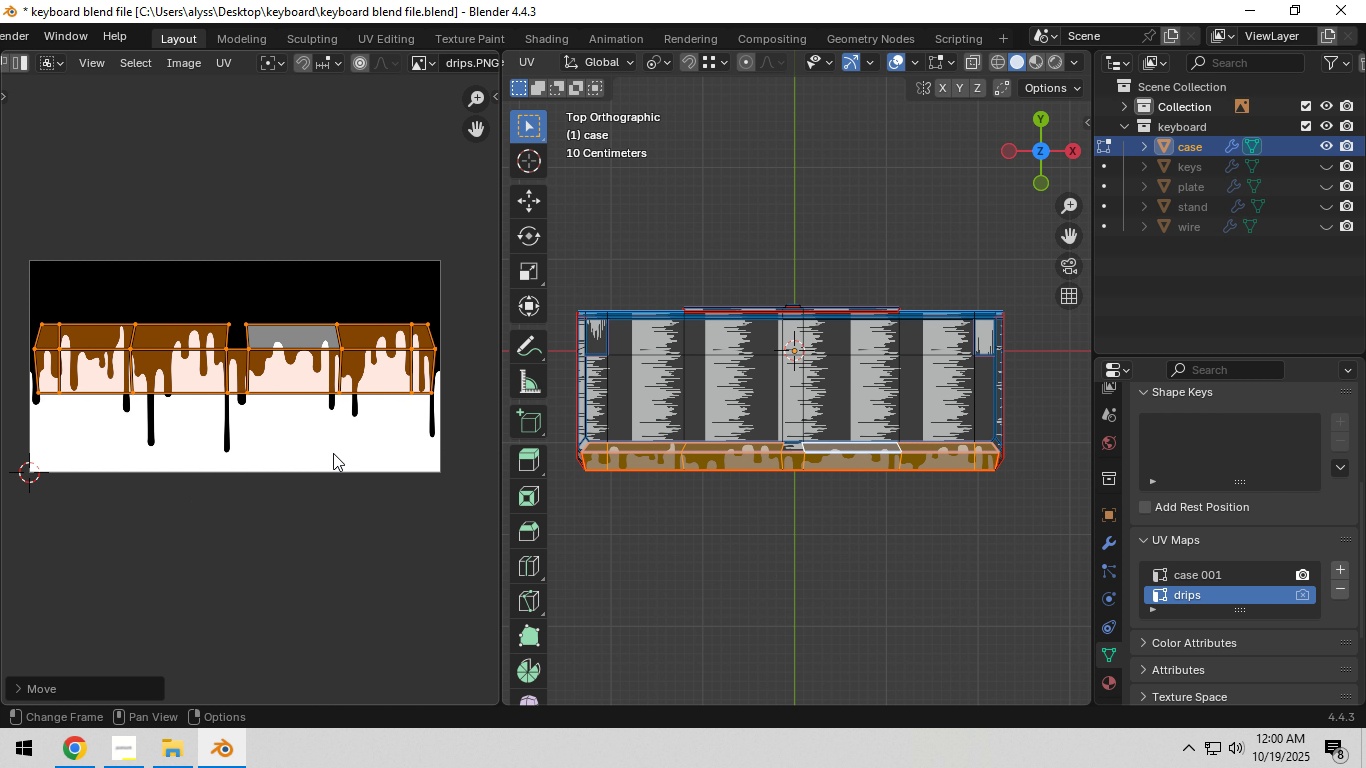 
left_click([333, 453])
 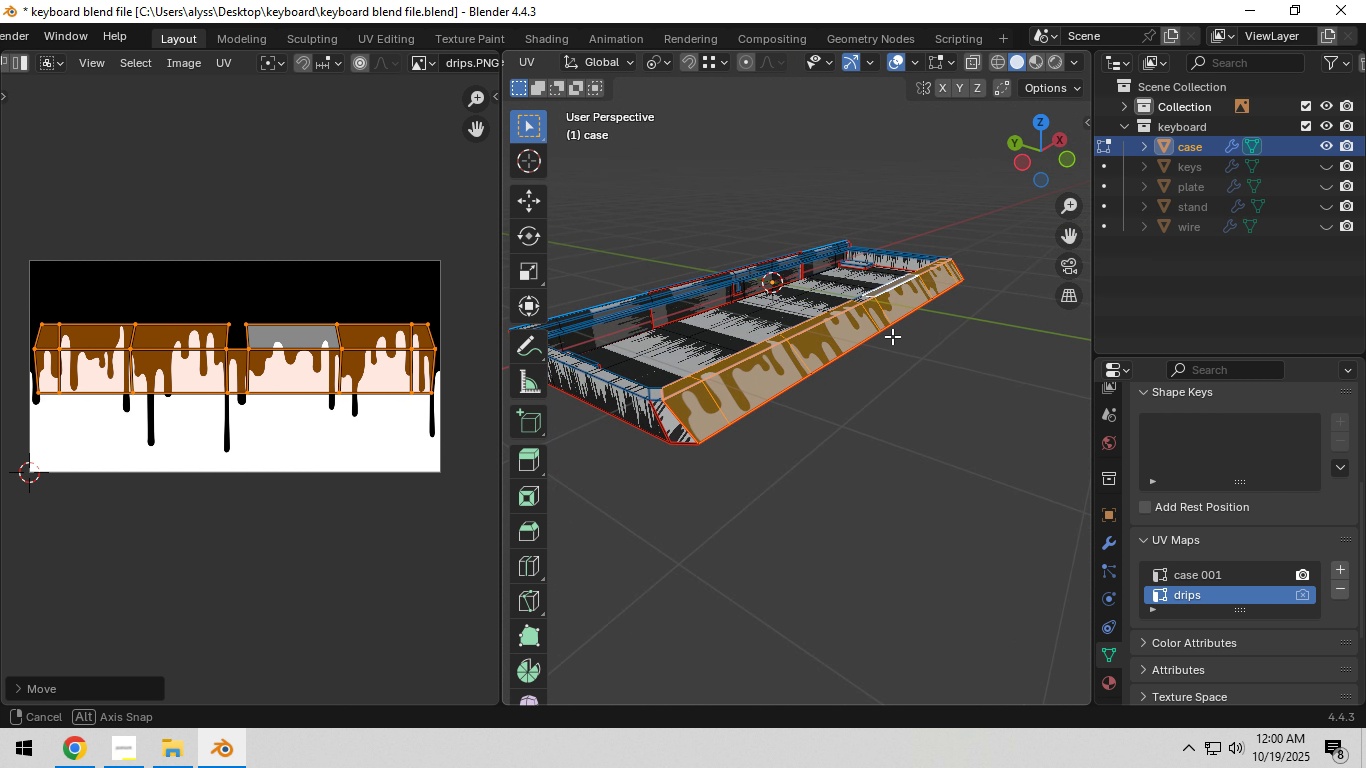 
scroll: coordinate [851, 410], scroll_direction: up, amount: 1.0
 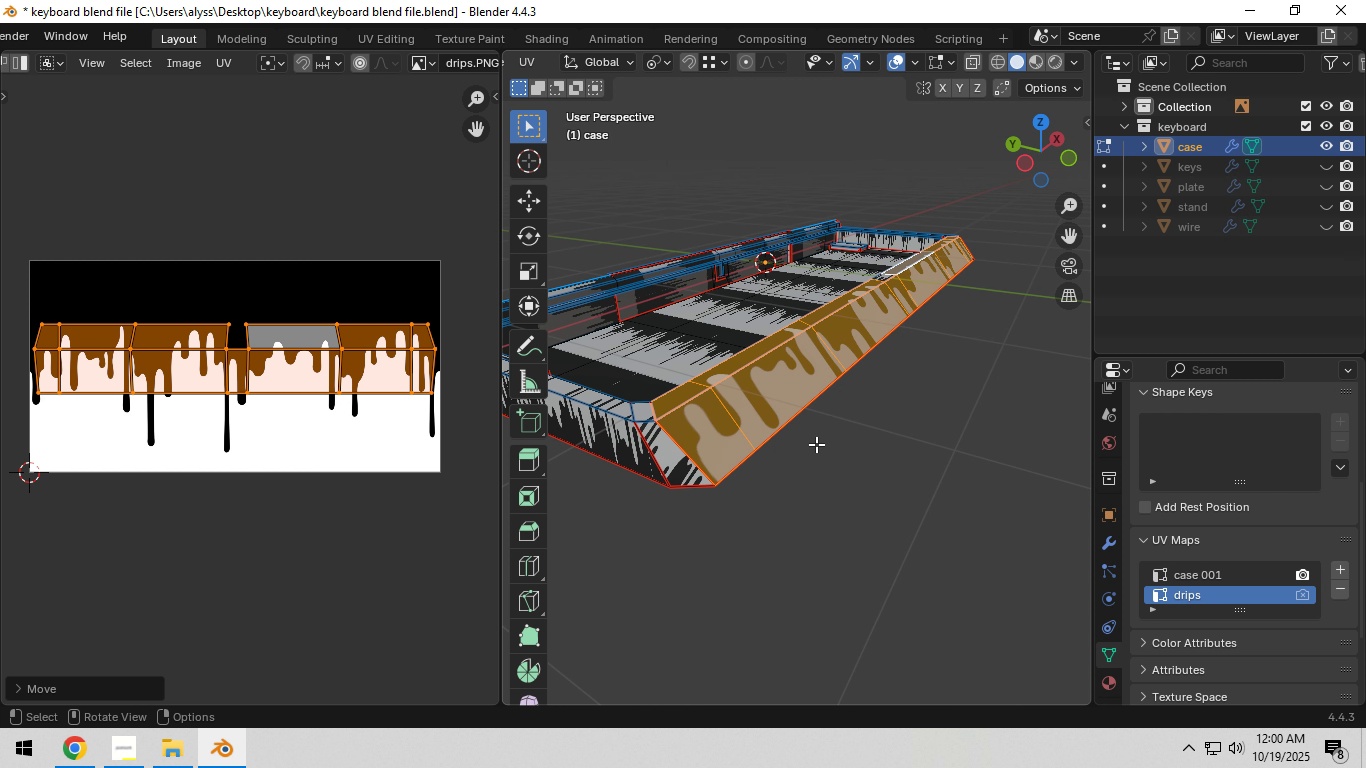 
wait(12.93)
 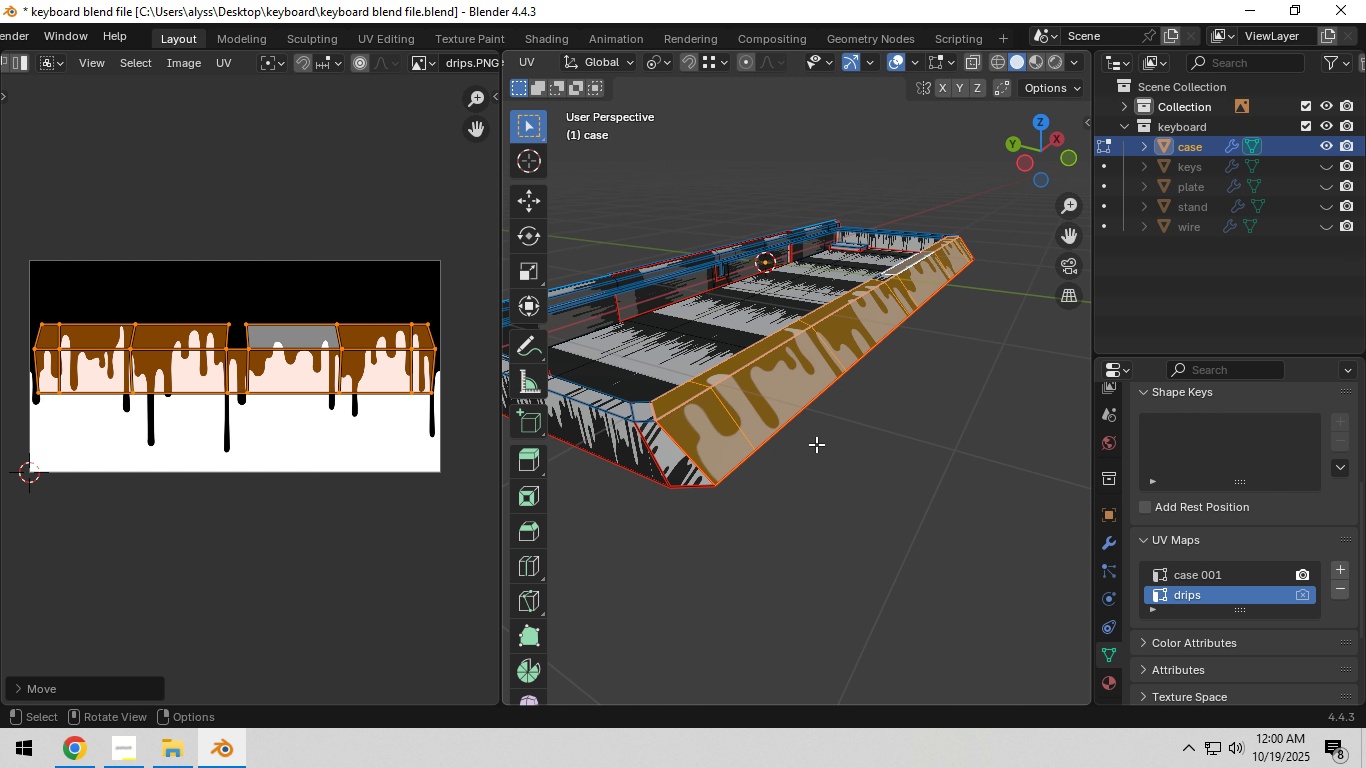 
scroll: coordinate [816, 447], scroll_direction: down, amount: 1.0
 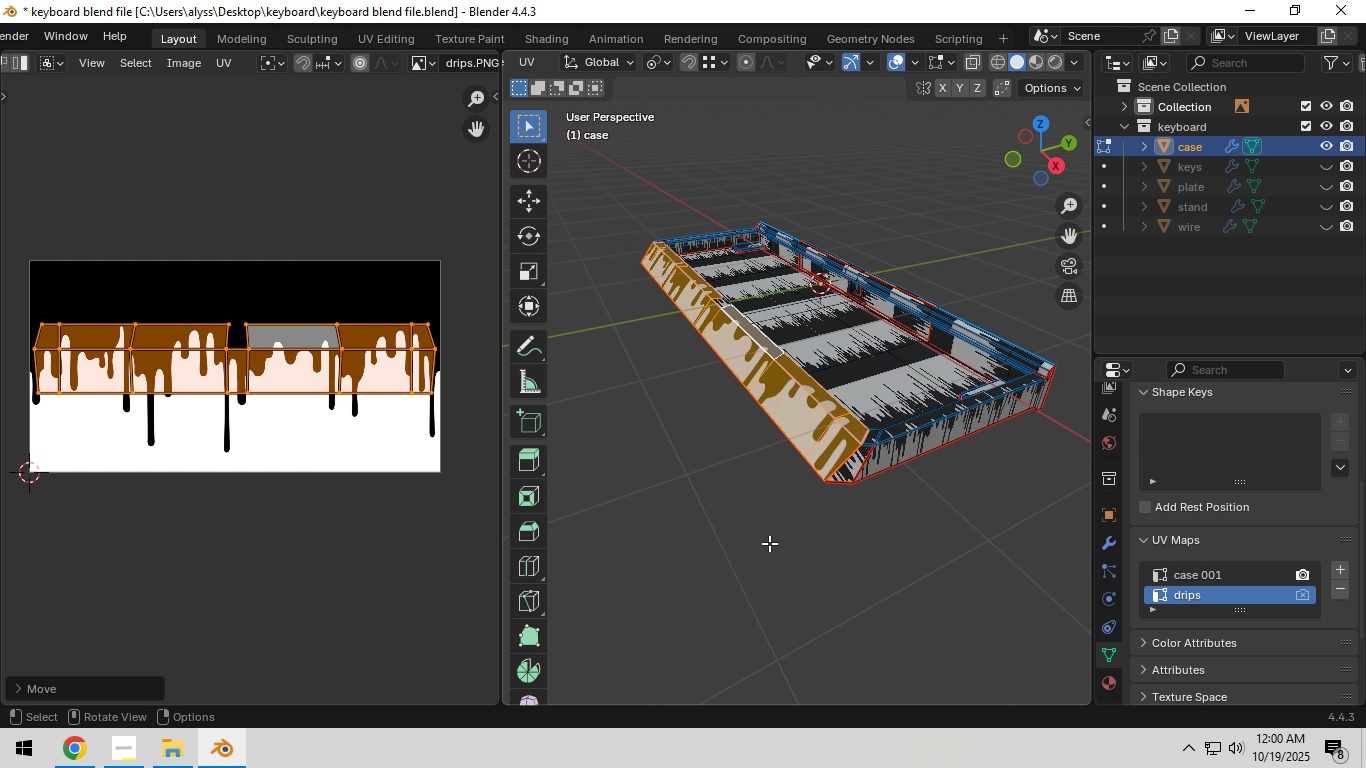 
wait(7.21)
 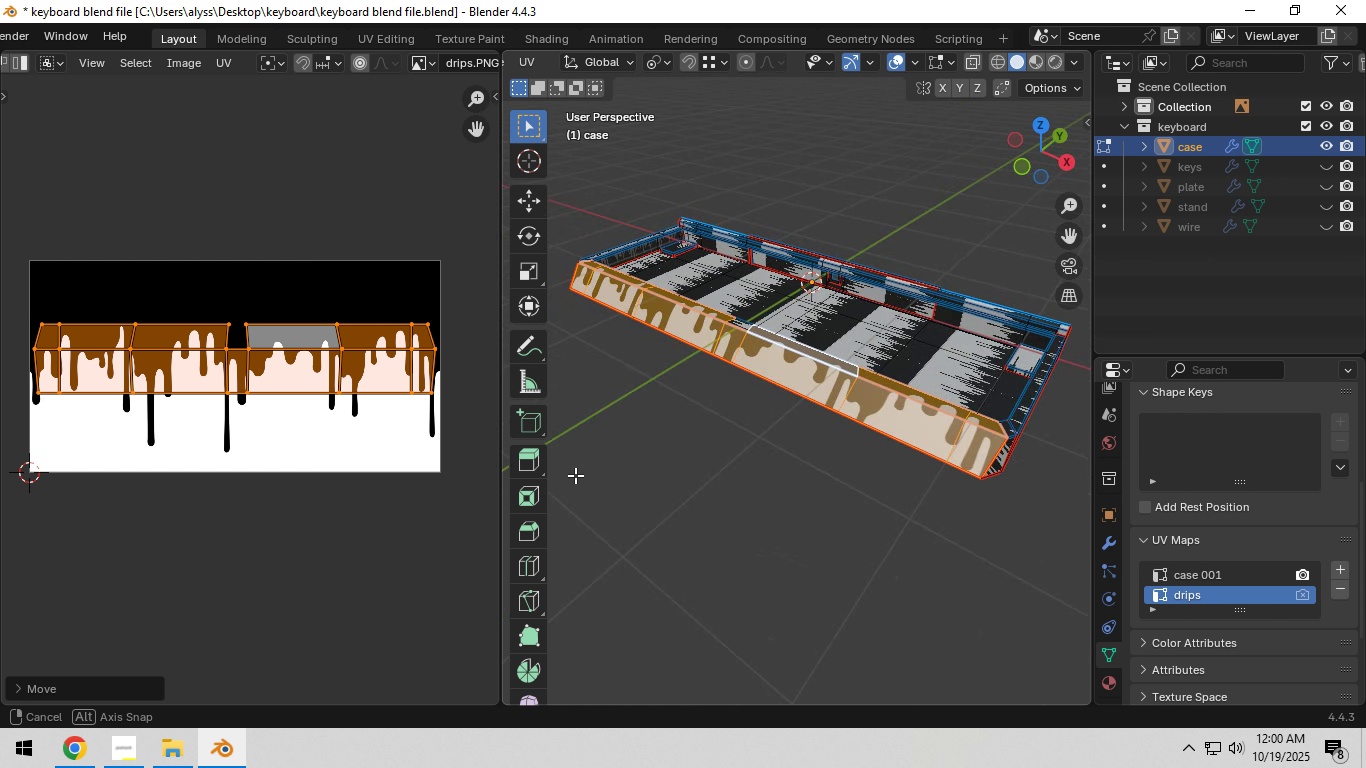 
left_click([769, 543])
 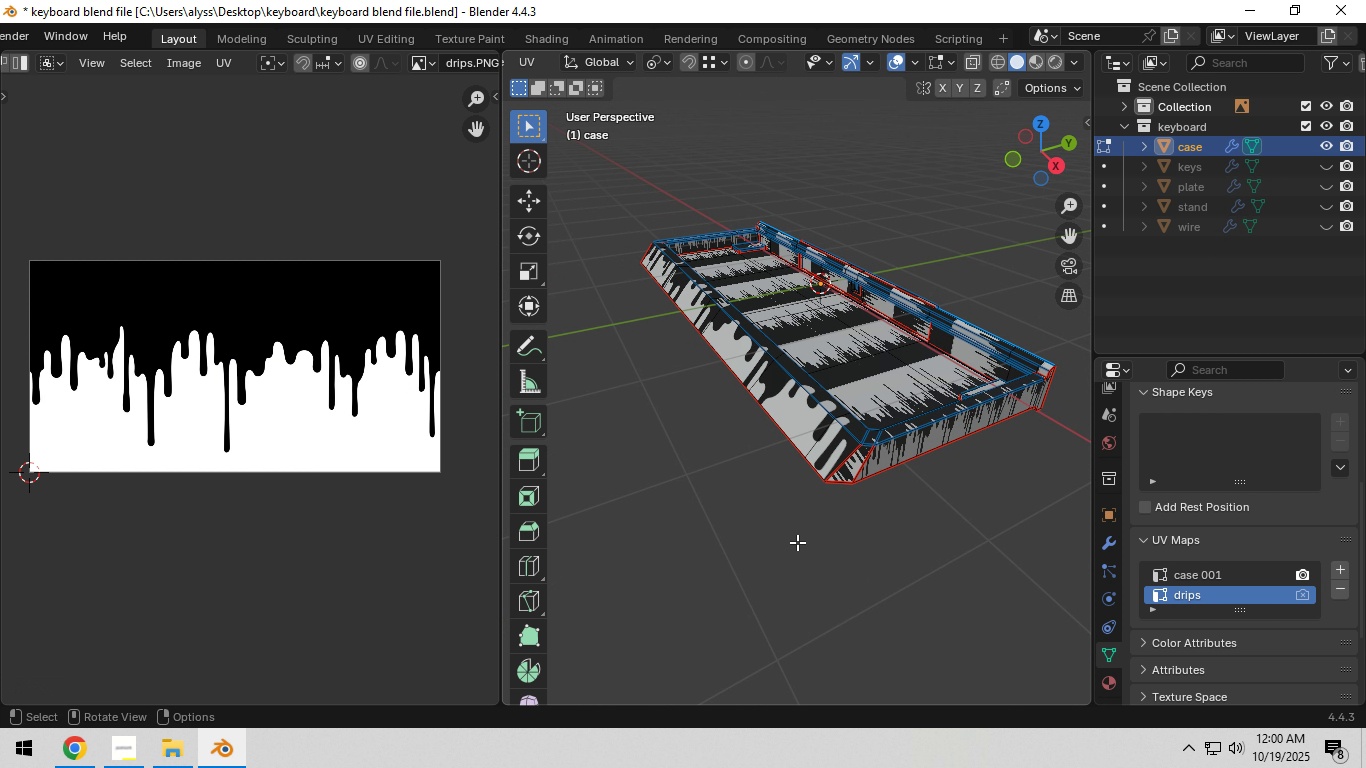 
hold_key(key=ShiftLeft, duration=0.37)
 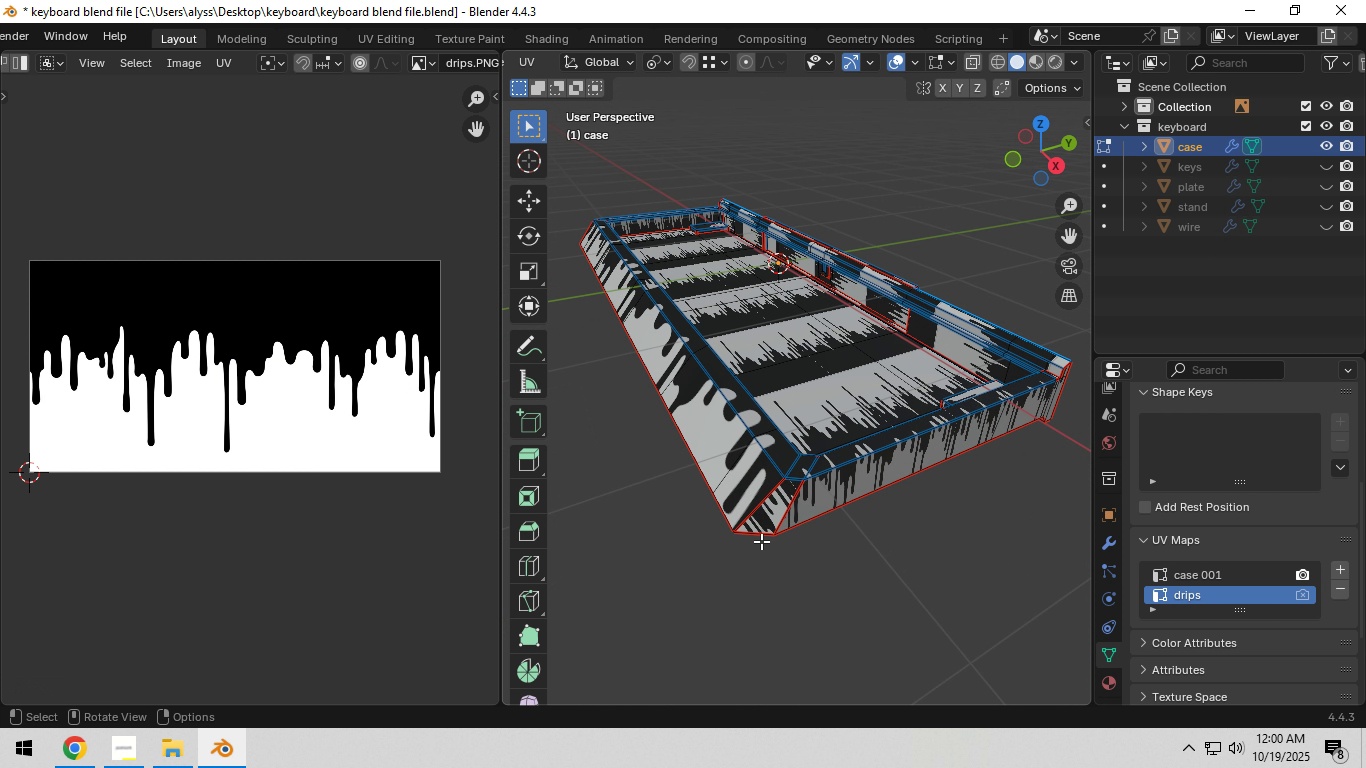 
scroll: coordinate [770, 569], scroll_direction: up, amount: 1.0
 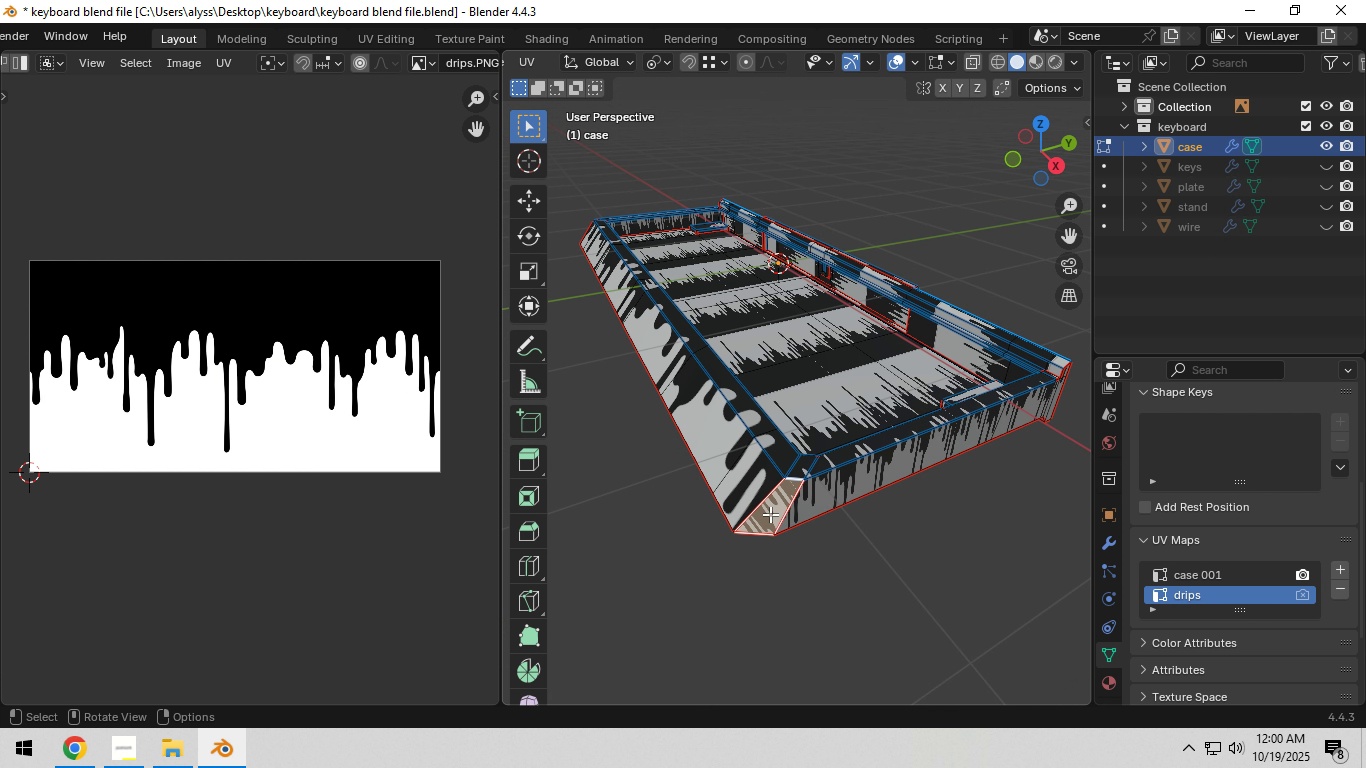 
left_click([770, 514])
 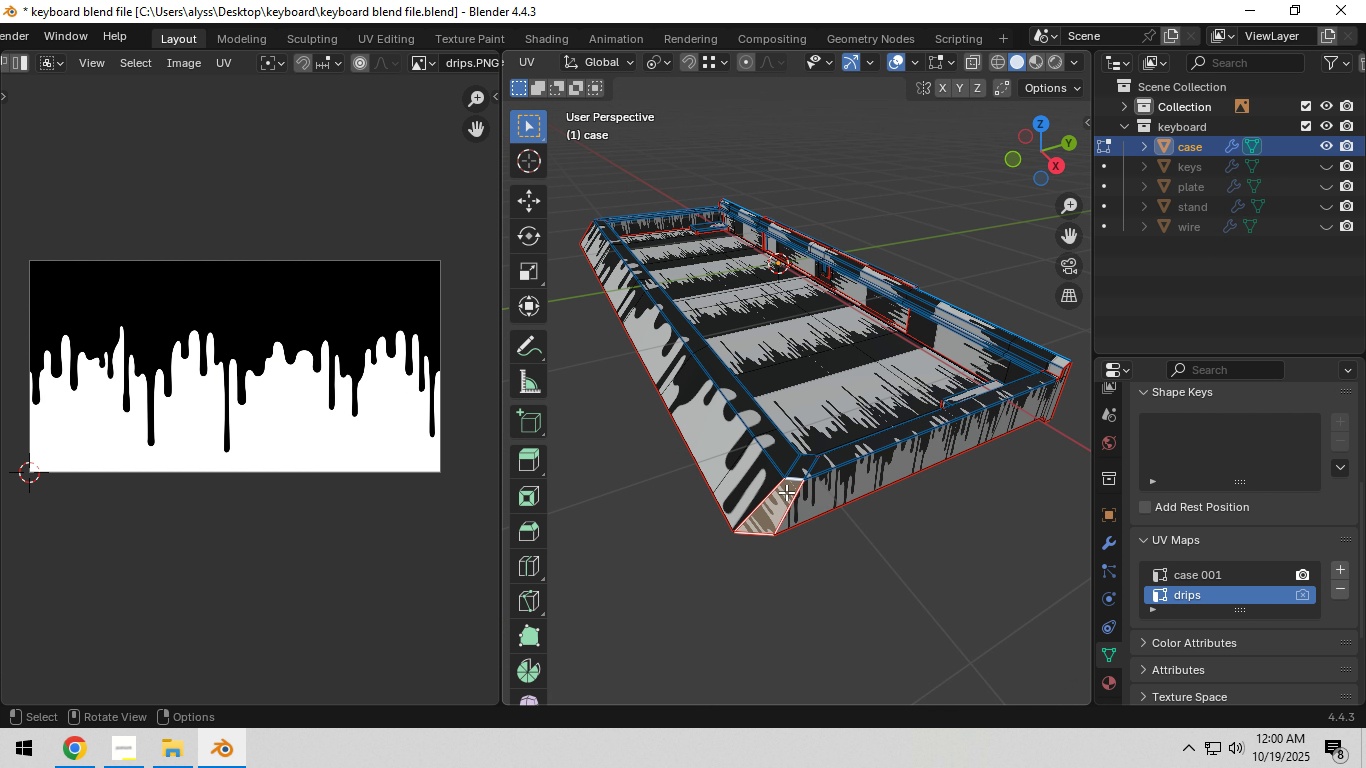 
hold_key(key=ShiftLeft, duration=0.83)
left_click([799, 472])
 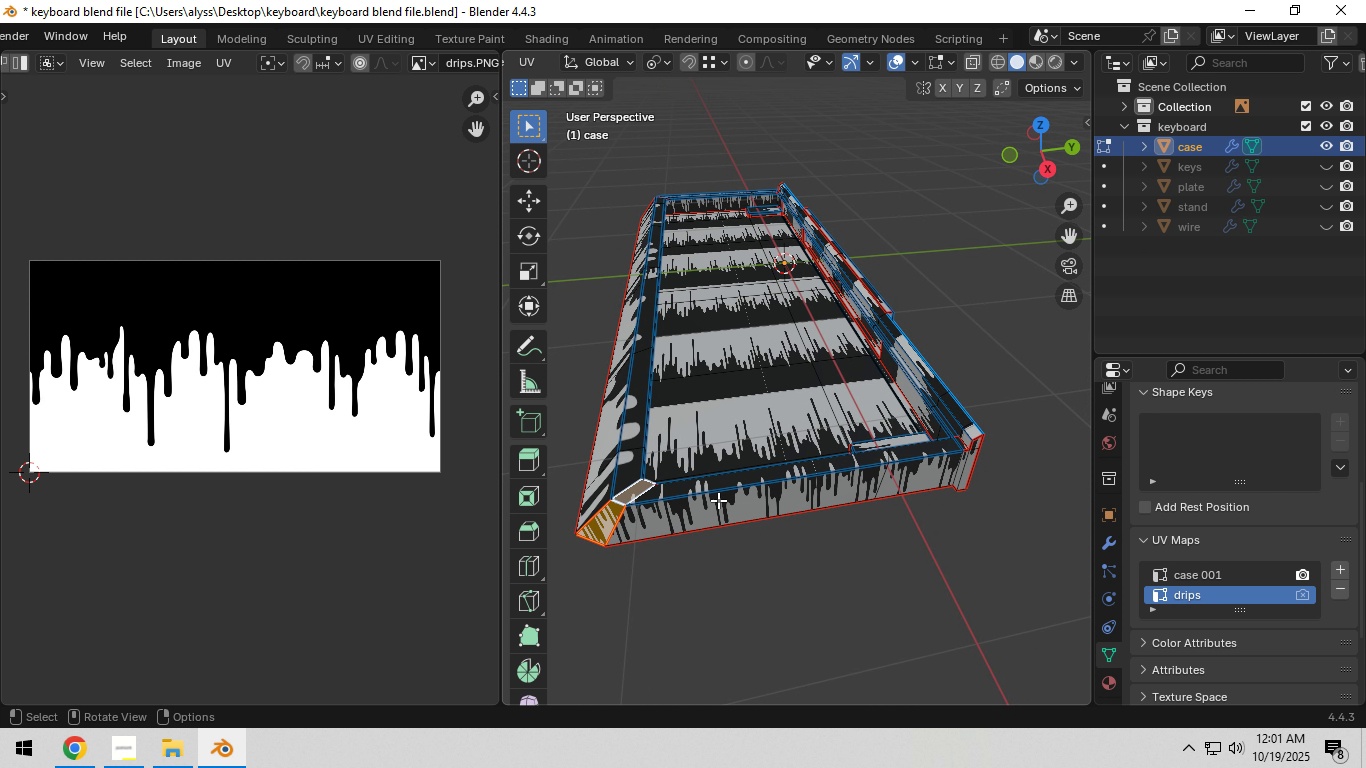 
hold_key(key=ShiftLeft, duration=1.5)
 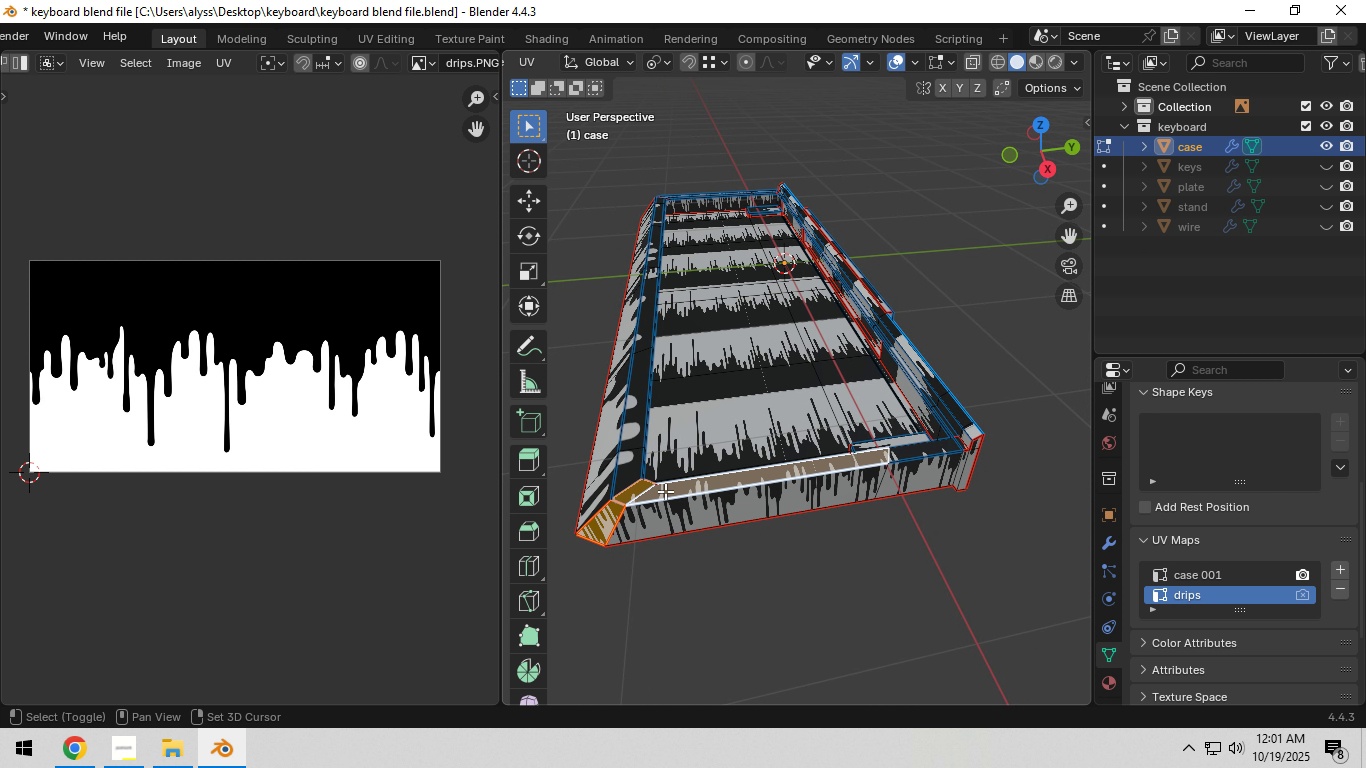 
hold_key(key=ShiftLeft, duration=1.52)
left_click([654, 491])
 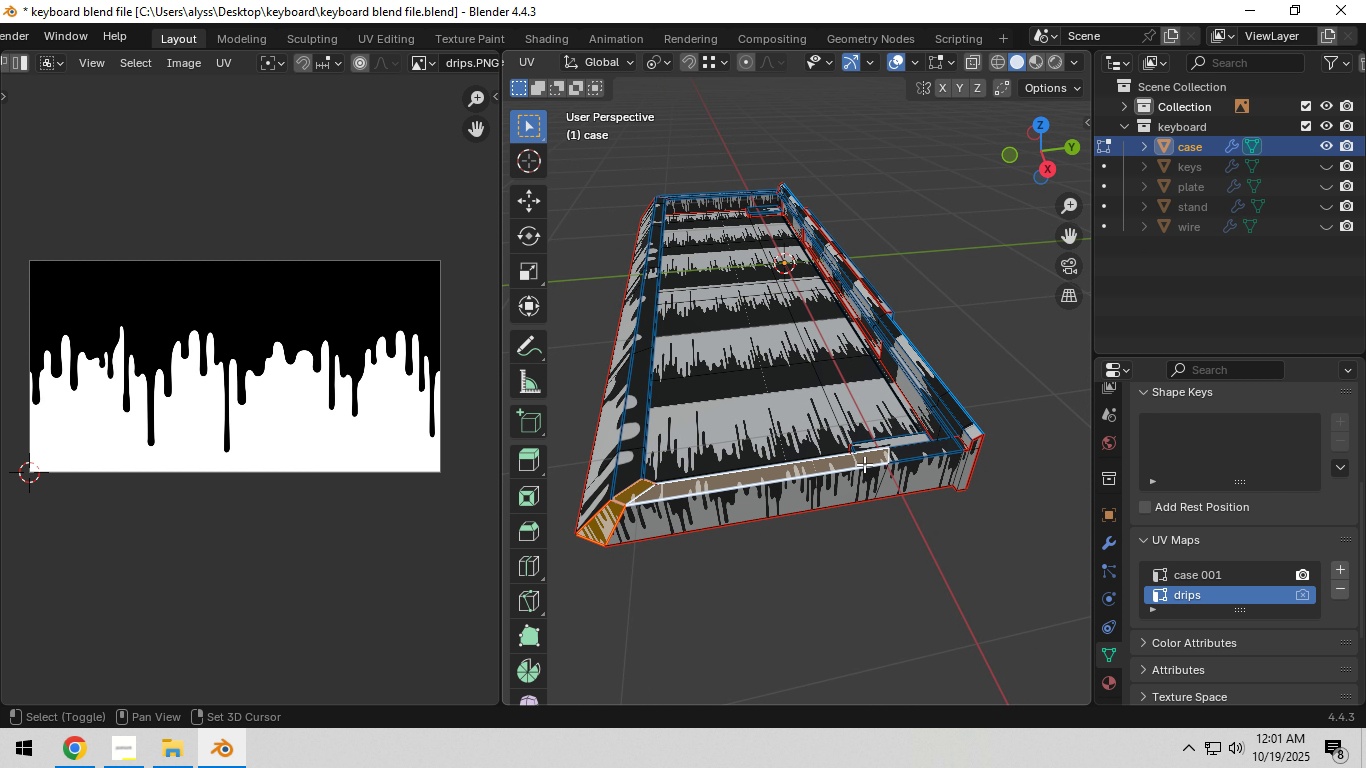 
hold_key(key=ShiftLeft, duration=0.56)
left_click([910, 454])
 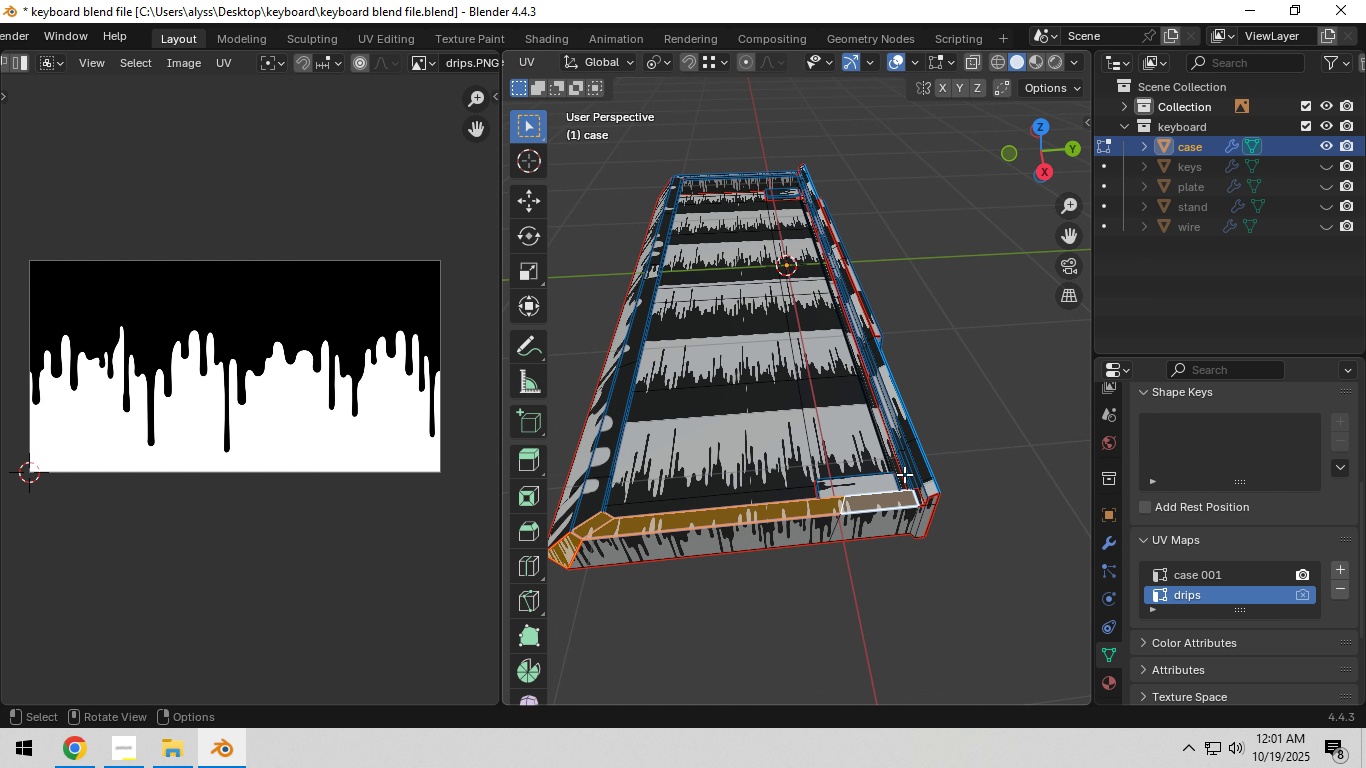 
key(U)
 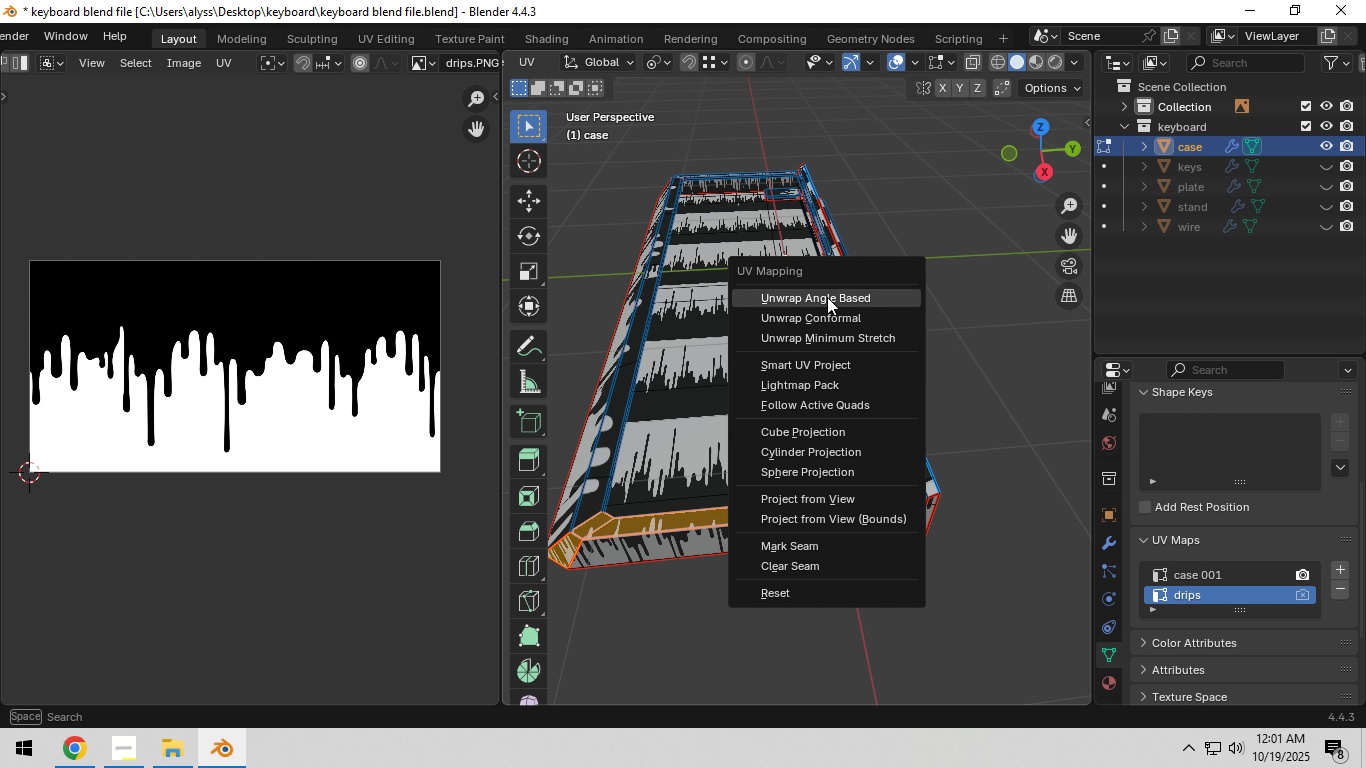 
left_click([827, 295])
 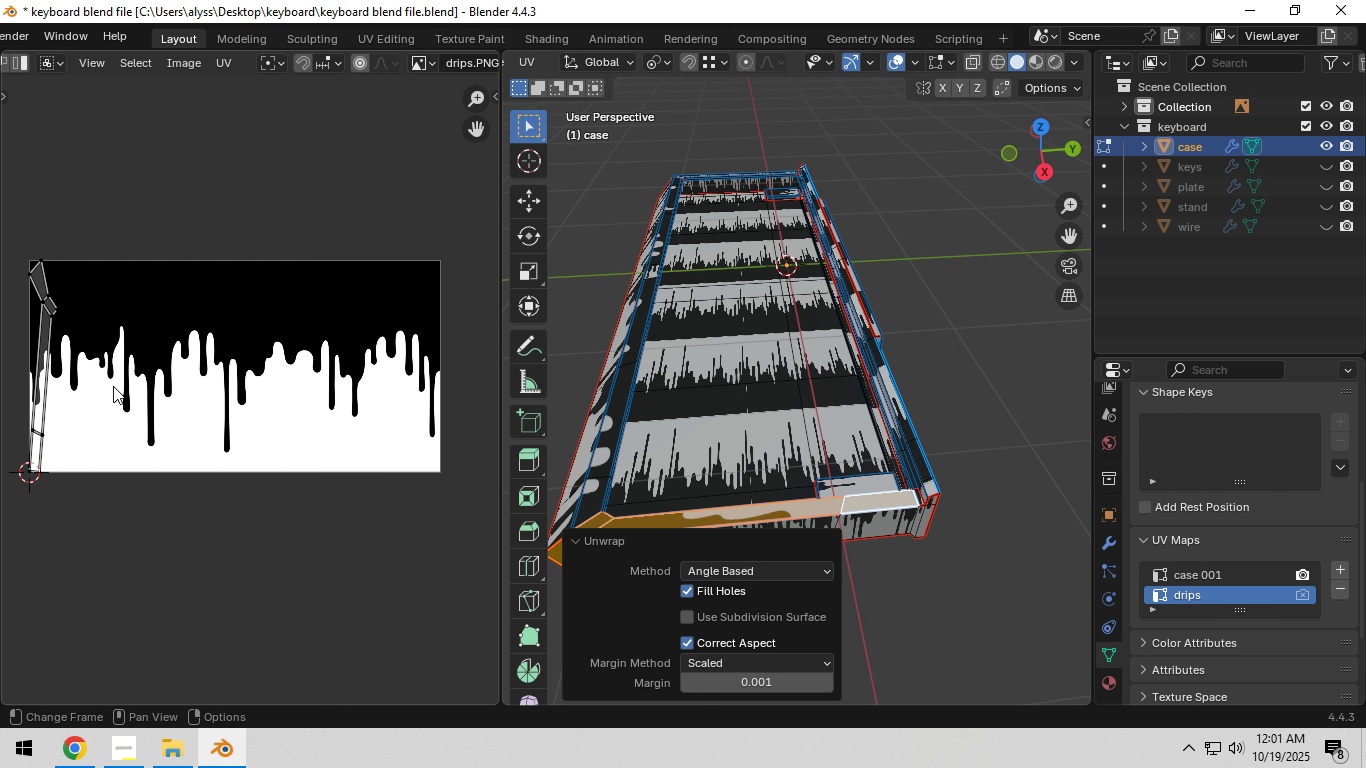 
type(gag)
 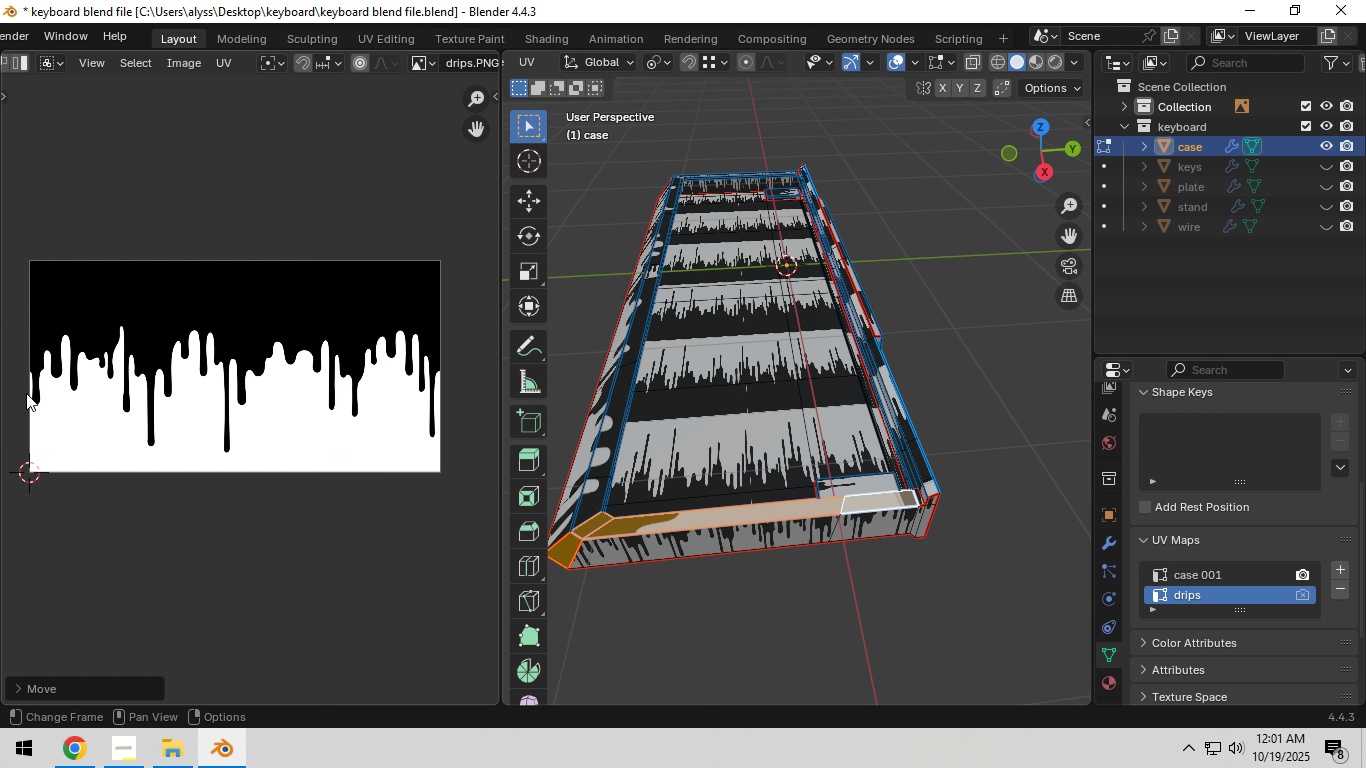 
left_click([26, 393])
 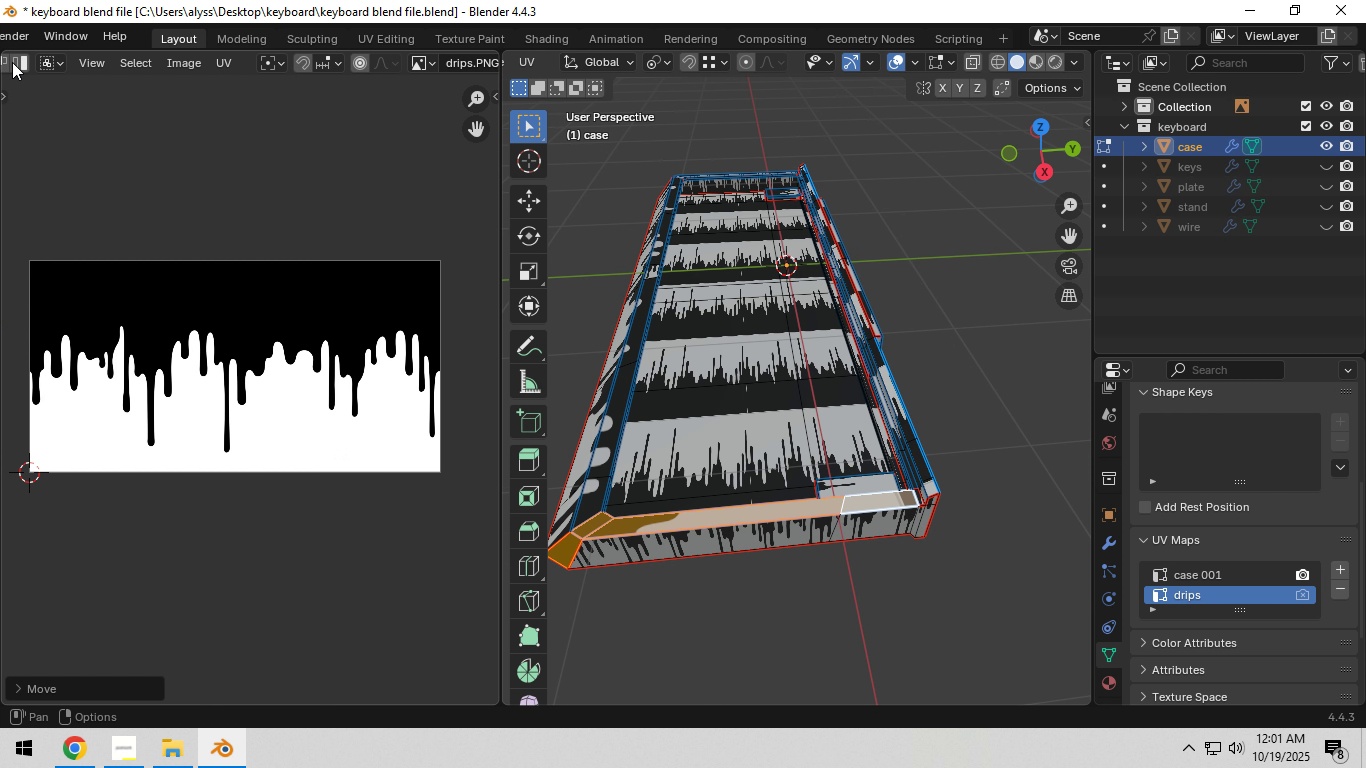 
scroll: coordinate [21, 59], scroll_direction: up, amount: 9.0
 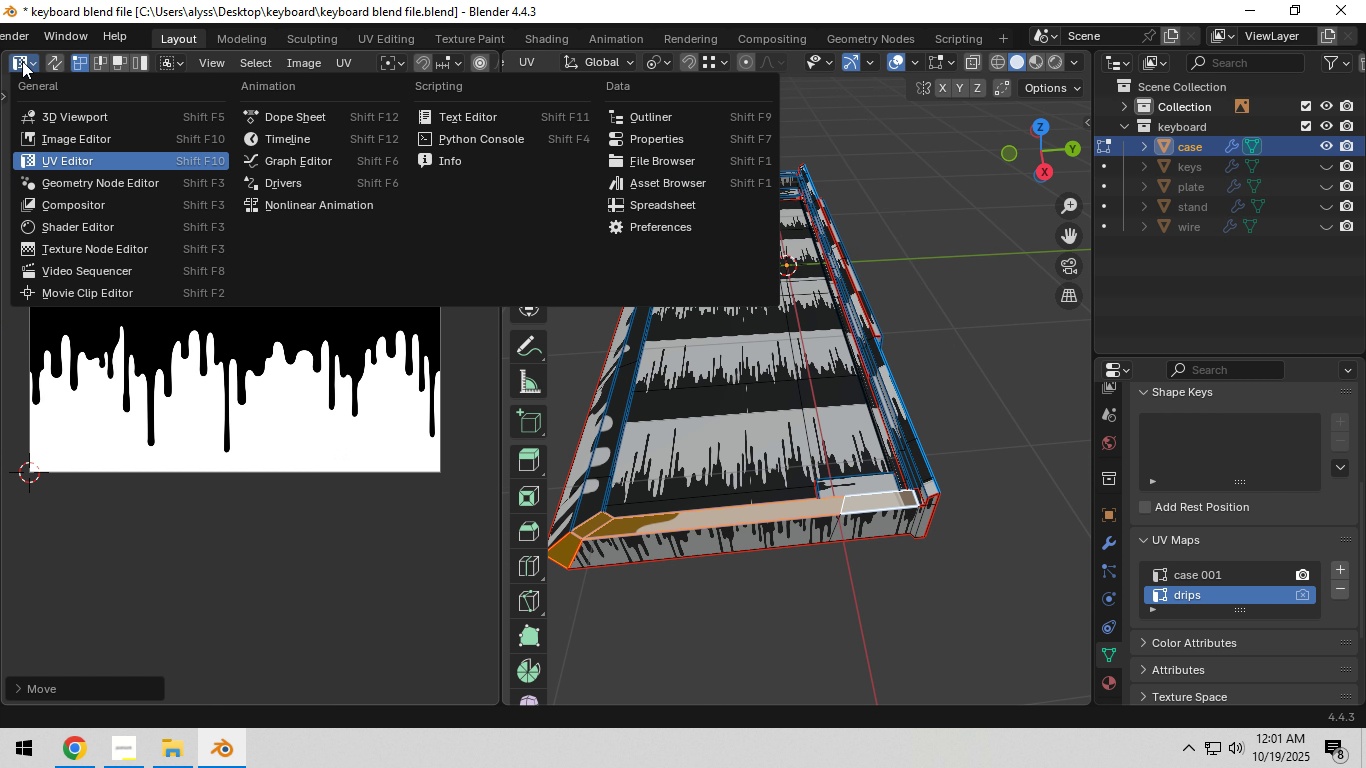 
left_click([22, 61])
 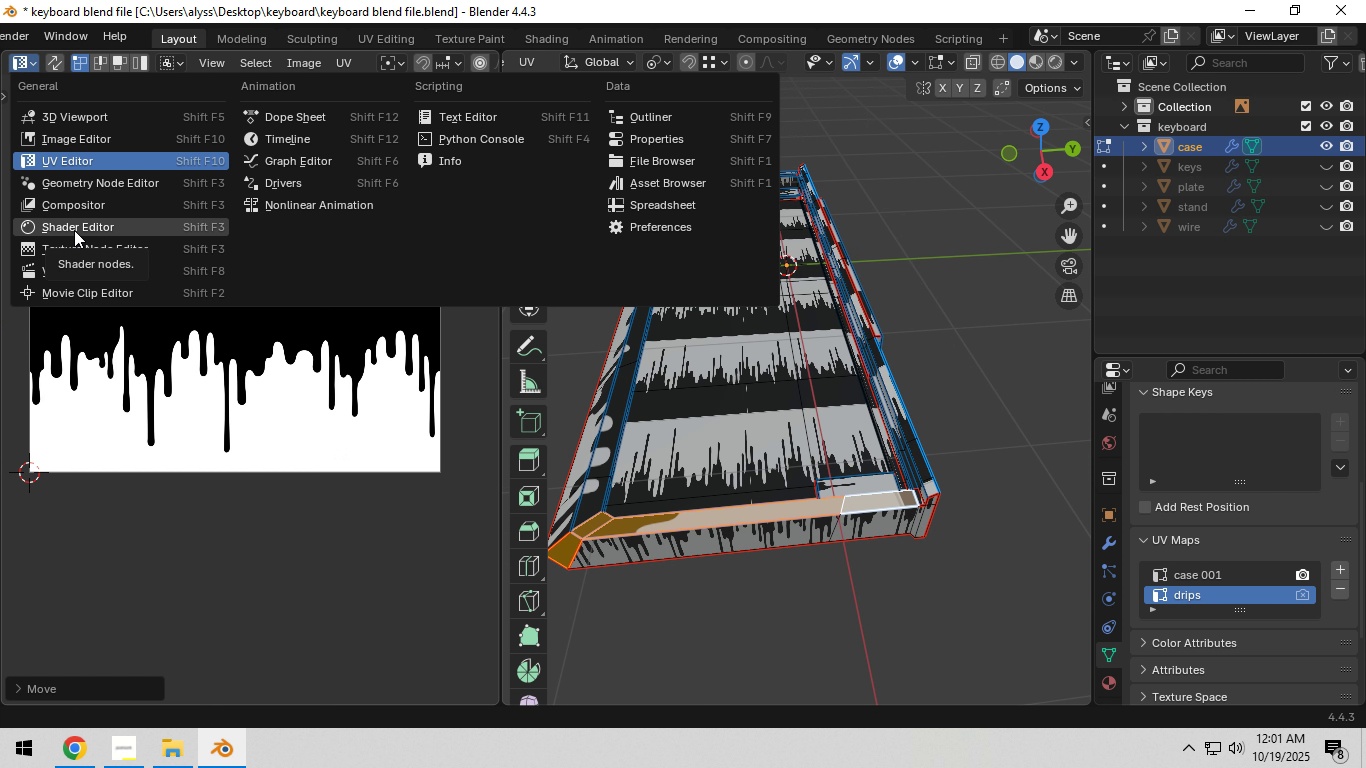 
left_click([78, 221])
 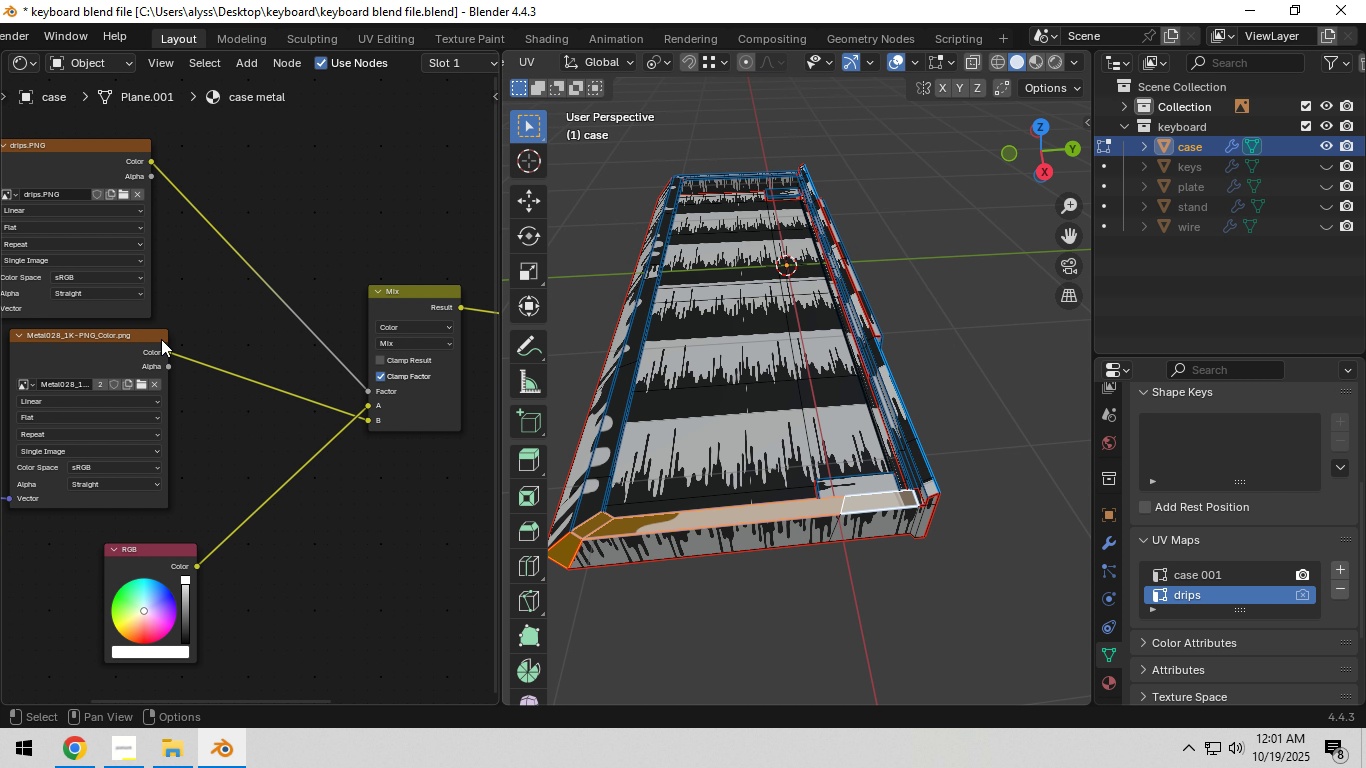 
scroll: coordinate [211, 350], scroll_direction: down, amount: 5.0
 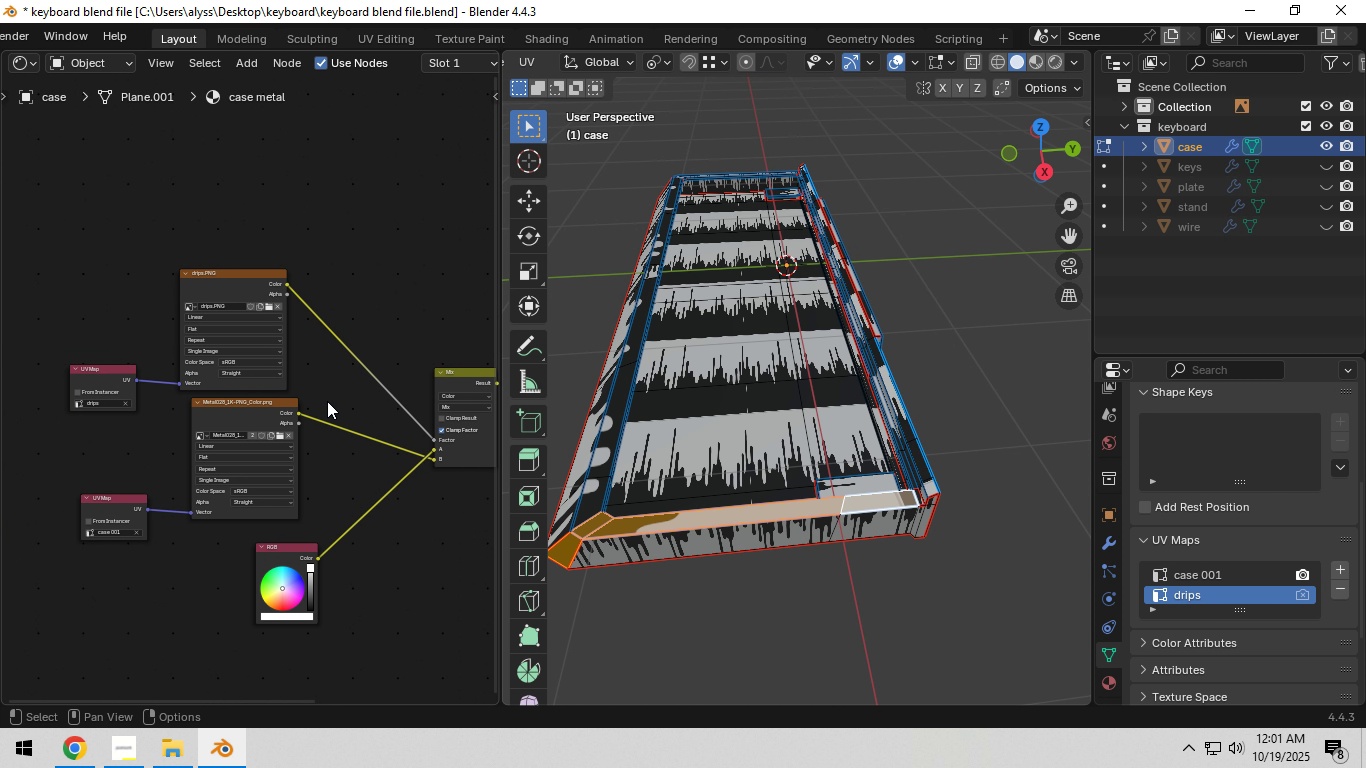 
scroll: coordinate [308, 395], scroll_direction: up, amount: 9.0
 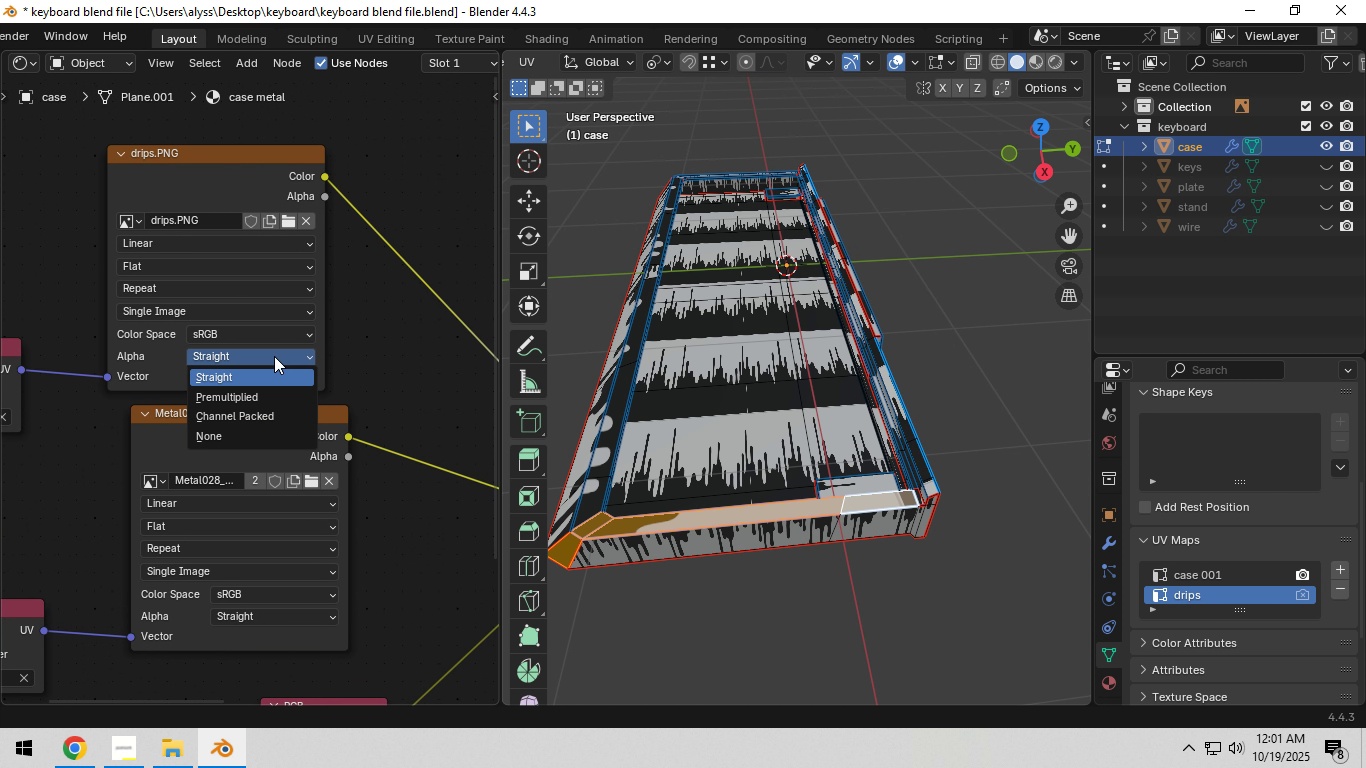 
left_click([274, 356])
 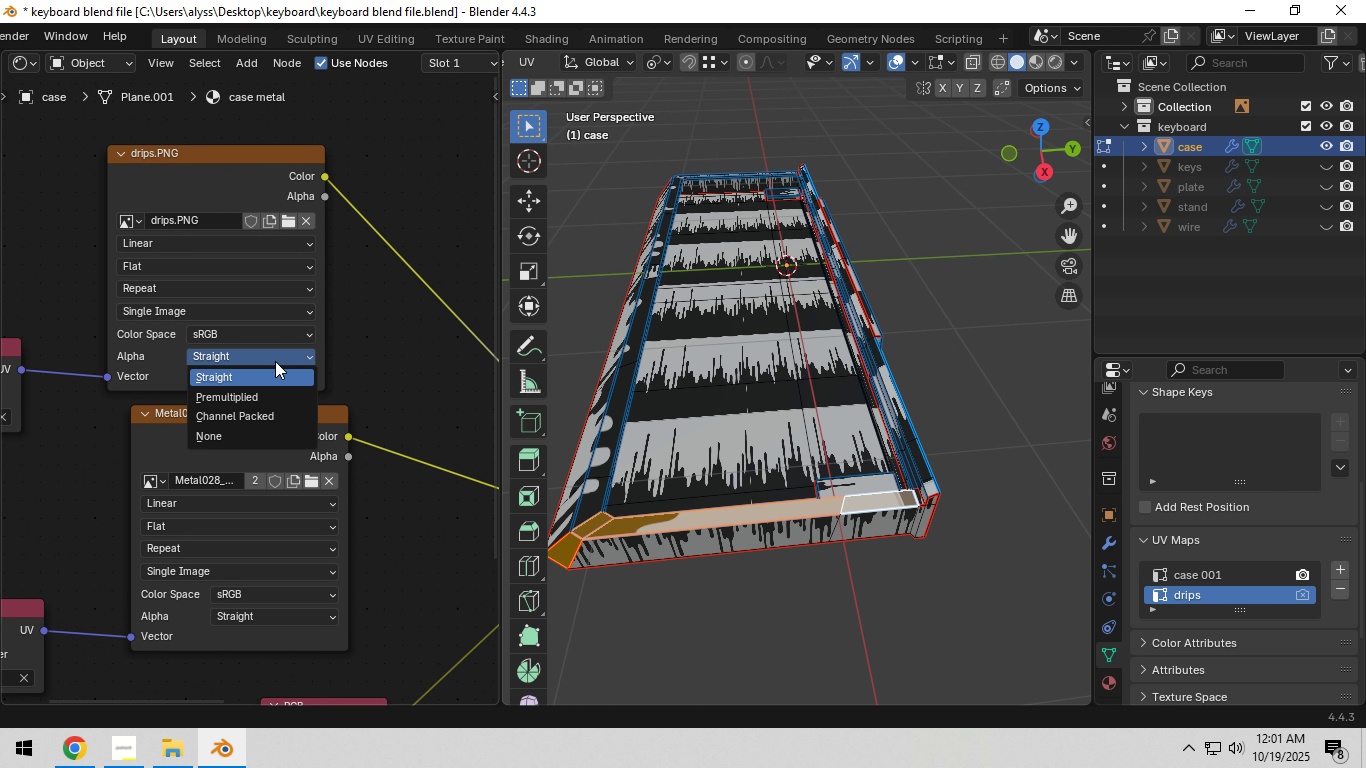 
left_click([275, 361])
 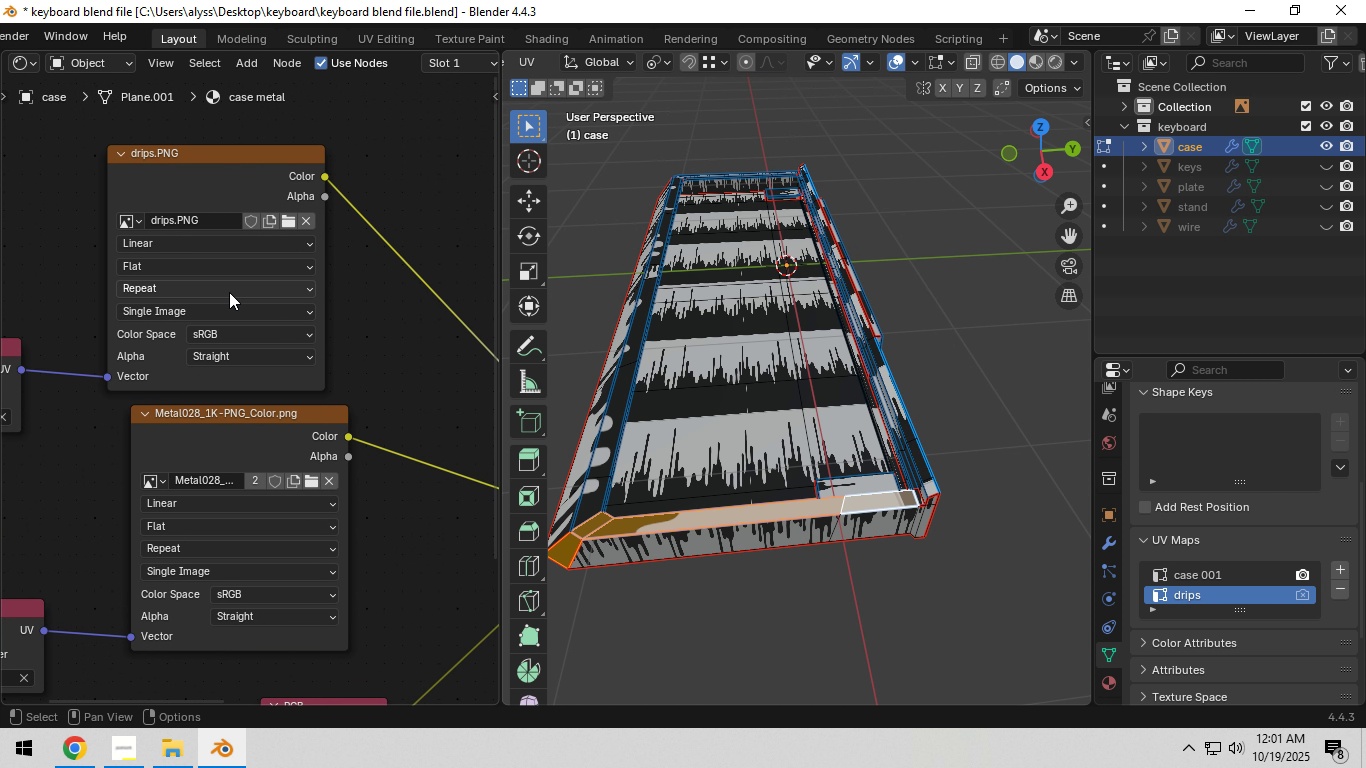 
left_click([229, 290])
 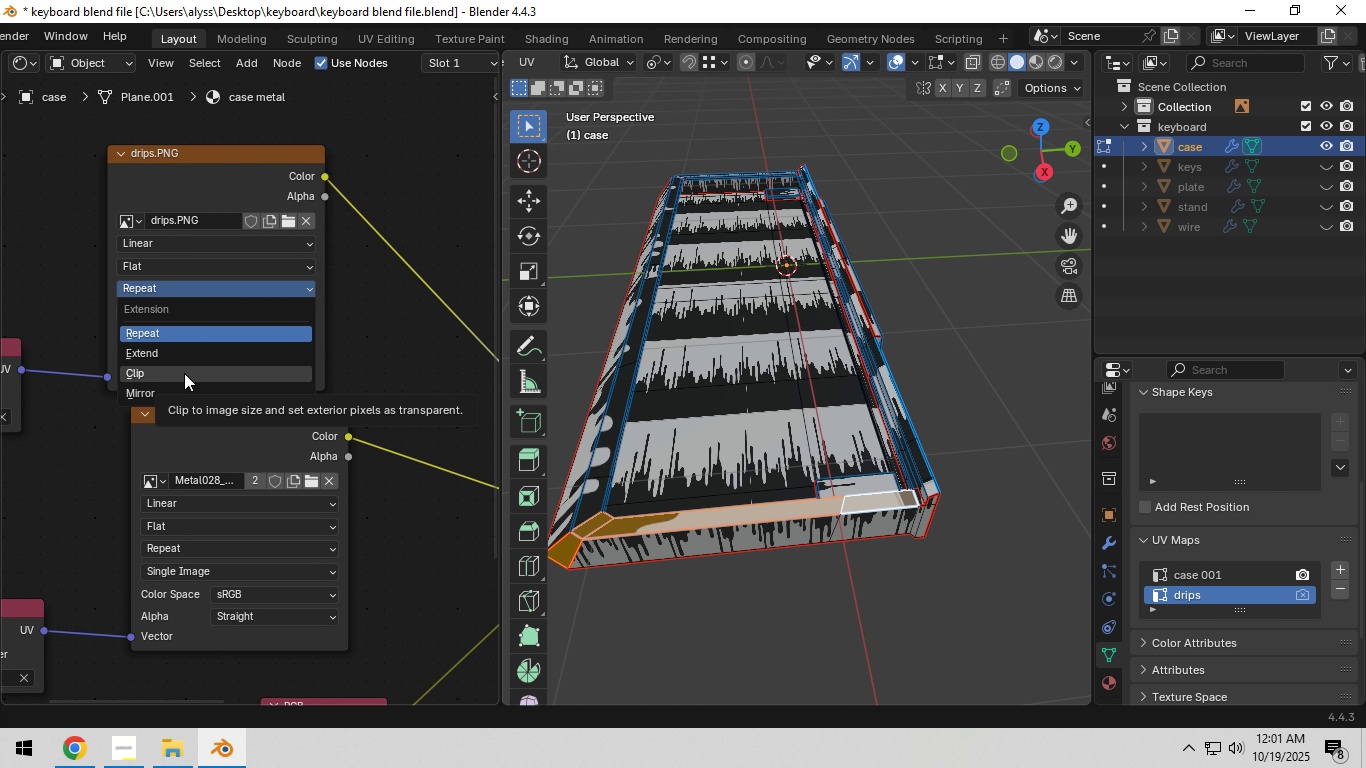 
left_click([184, 373])
 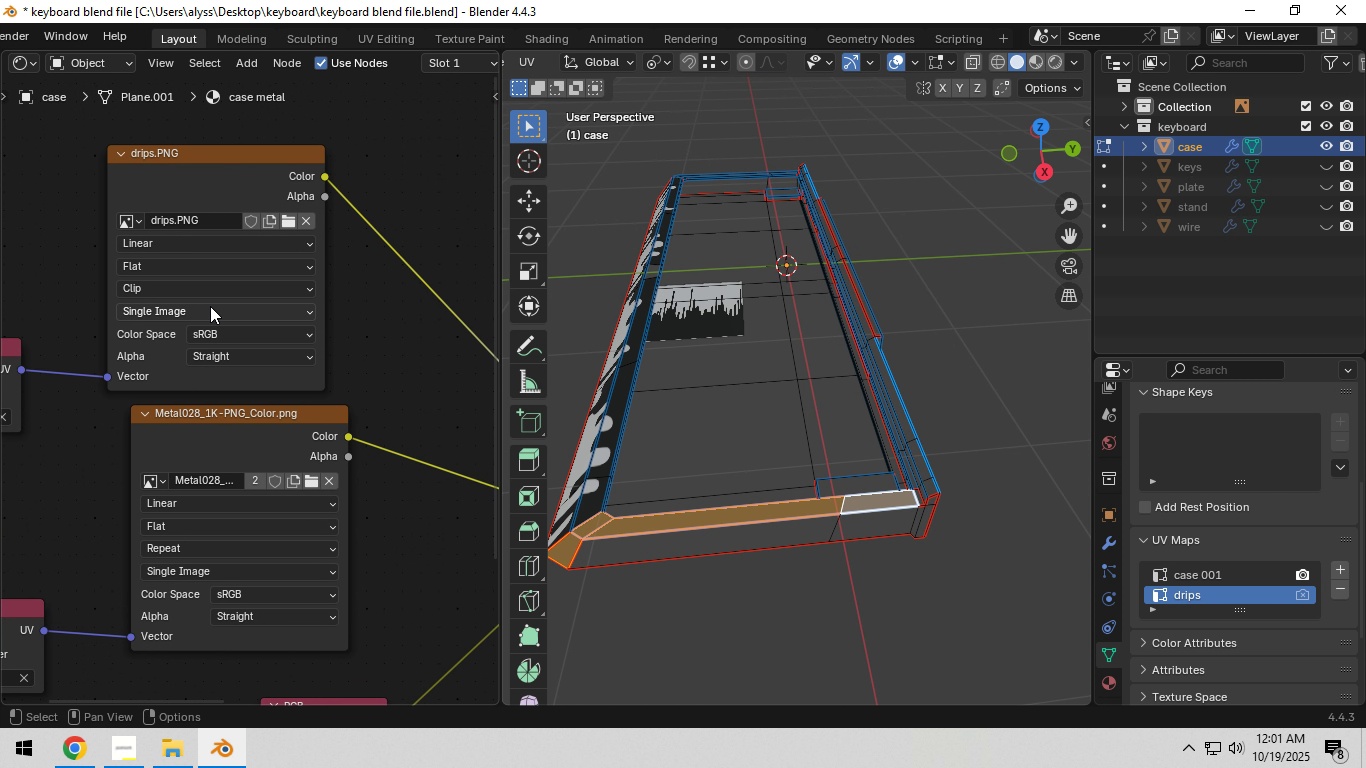 
left_click([210, 289])
 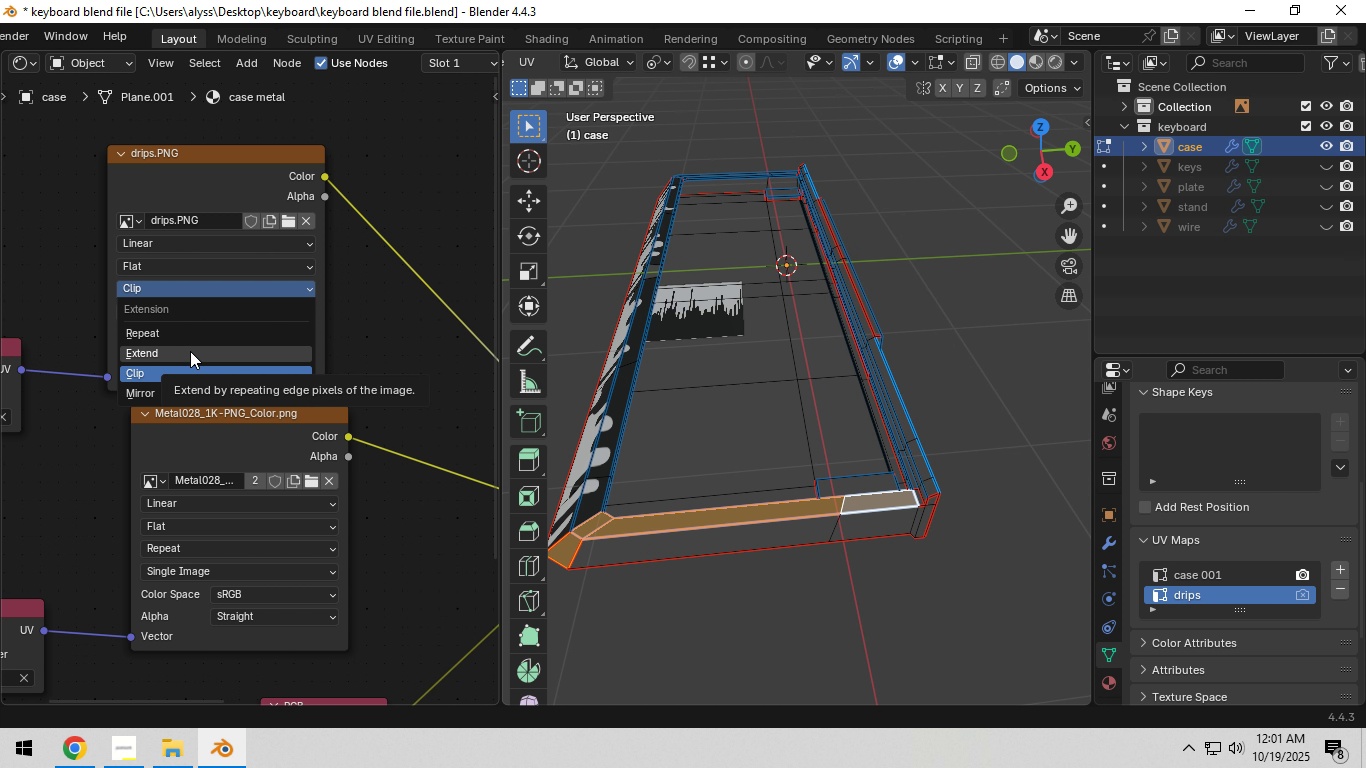 
wait(10.62)
 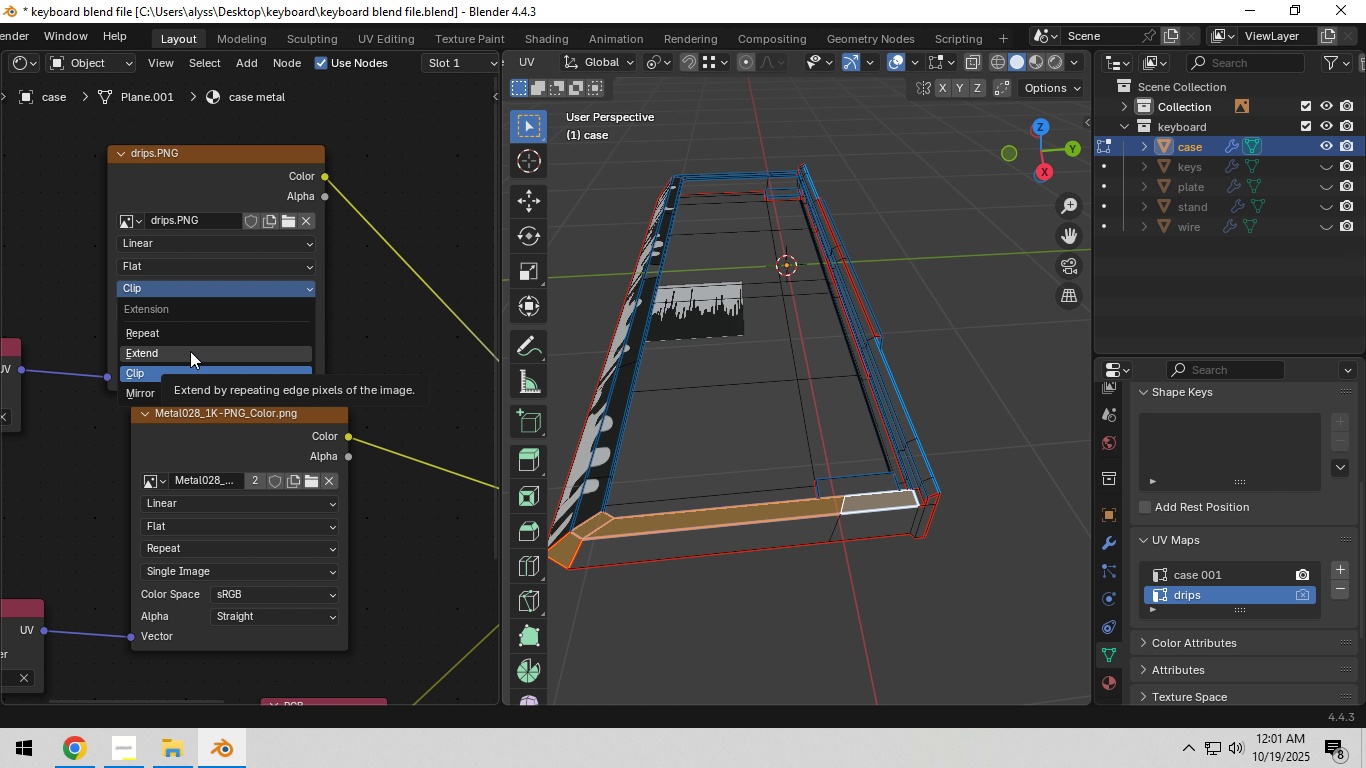 
left_click([412, 389])
 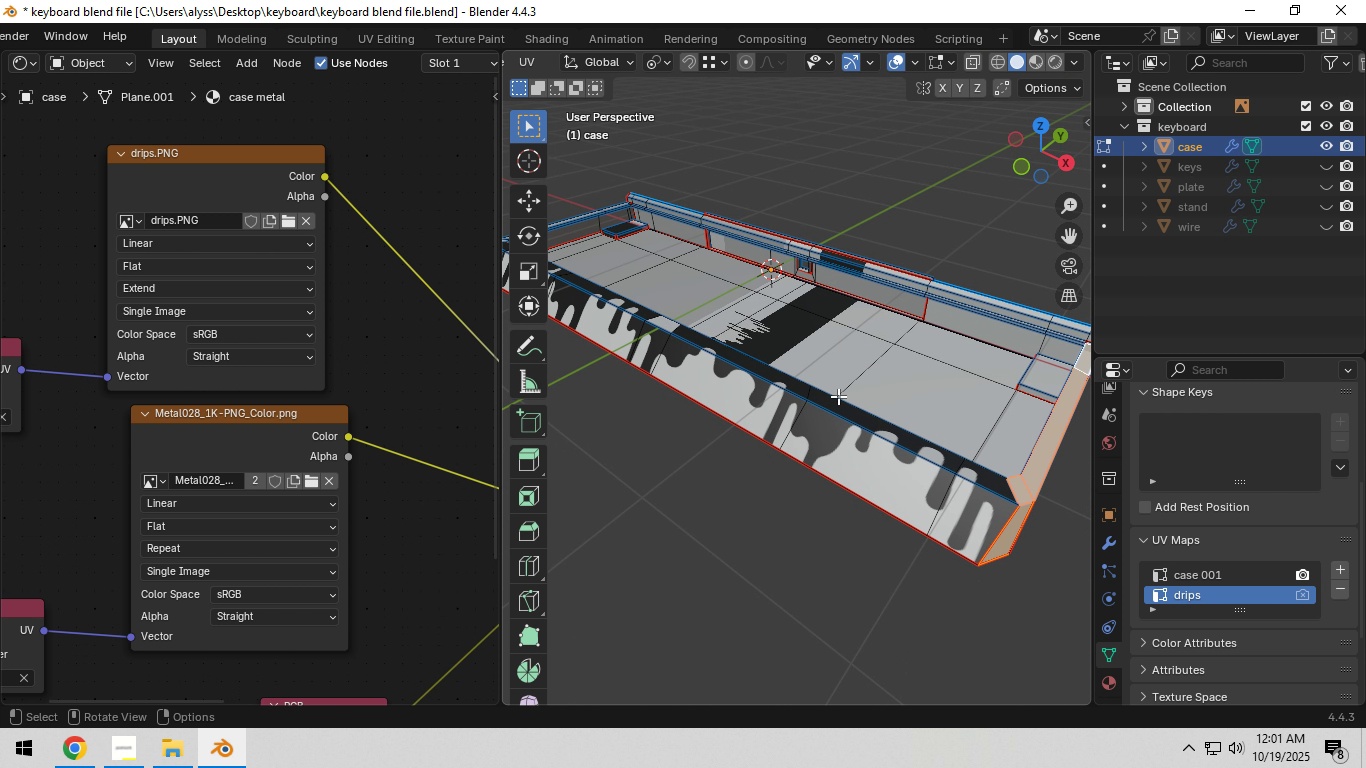 
wait(9.94)
 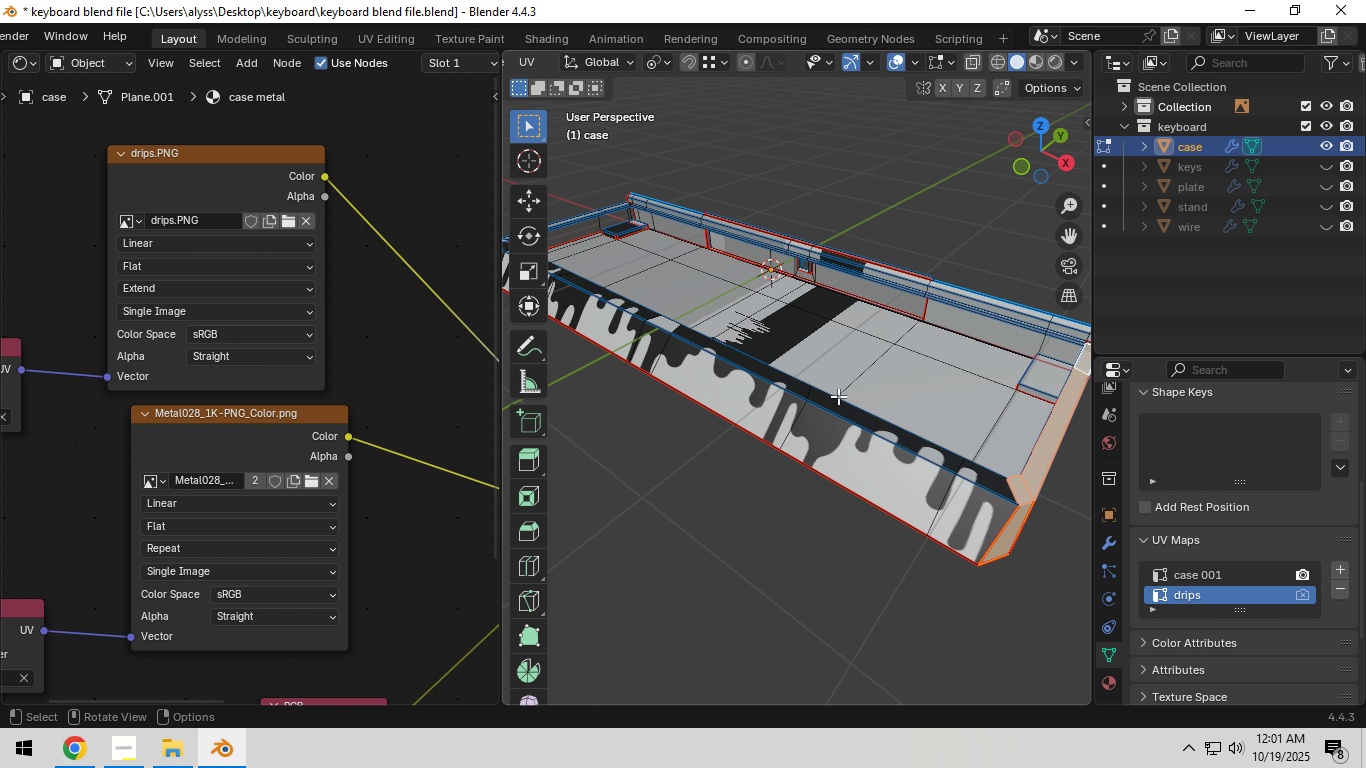 
scroll: coordinate [631, 448], scroll_direction: down, amount: 2.0
 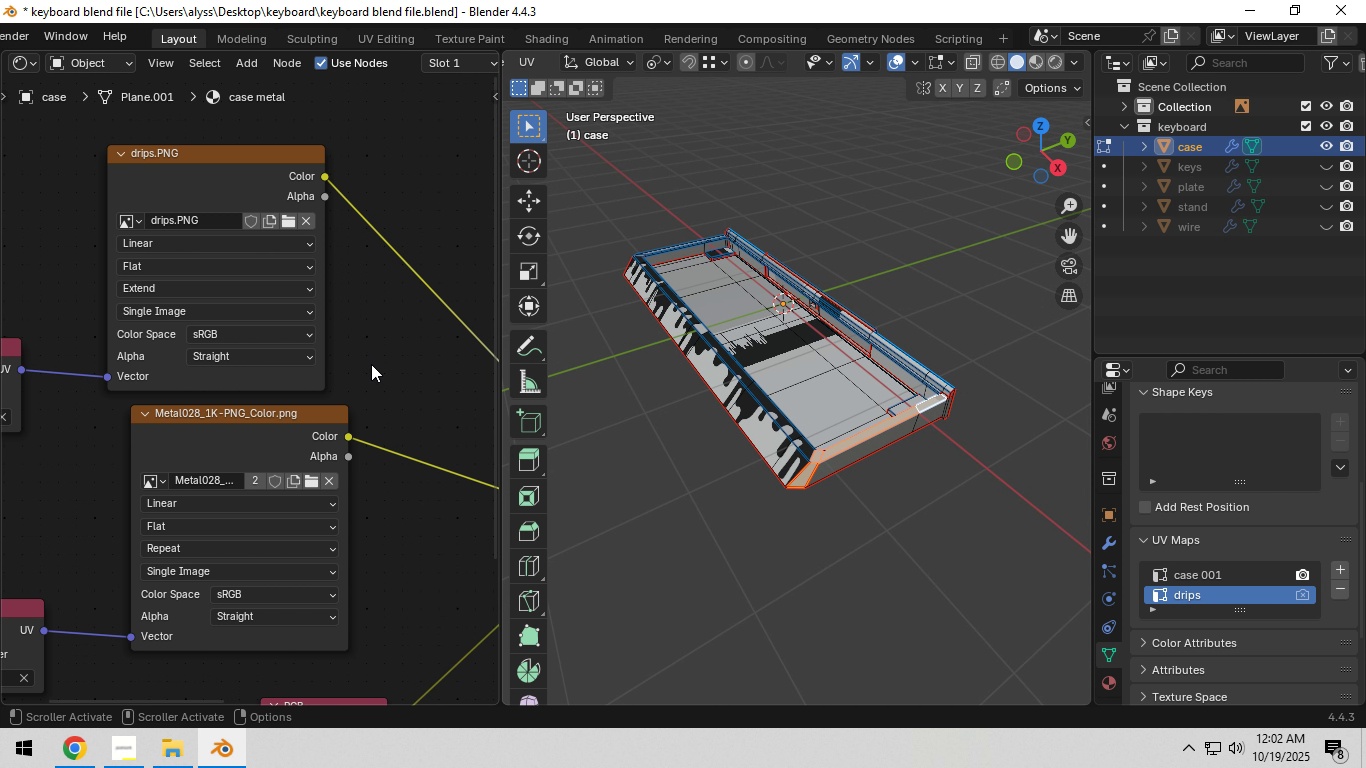 
wait(12.7)
 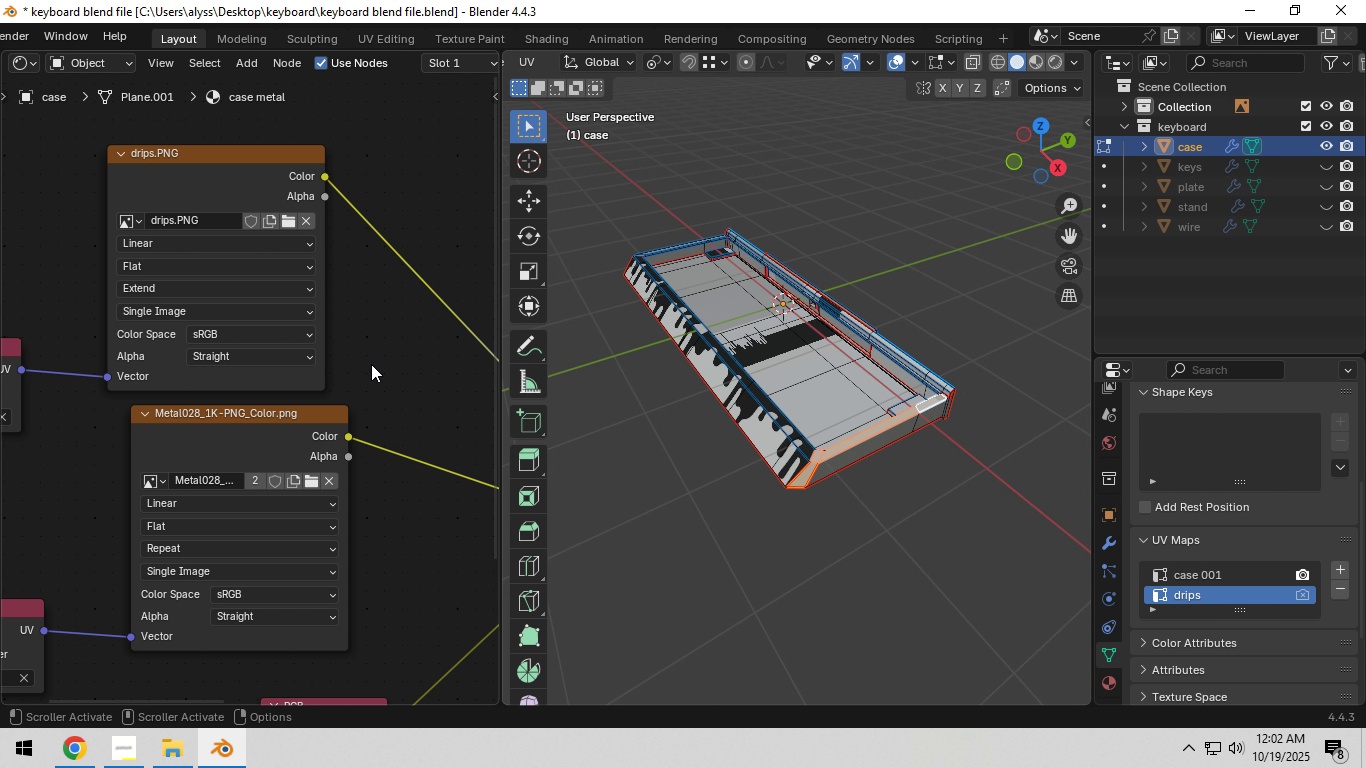 
hold_key(key=ShiftLeft, duration=0.86)
 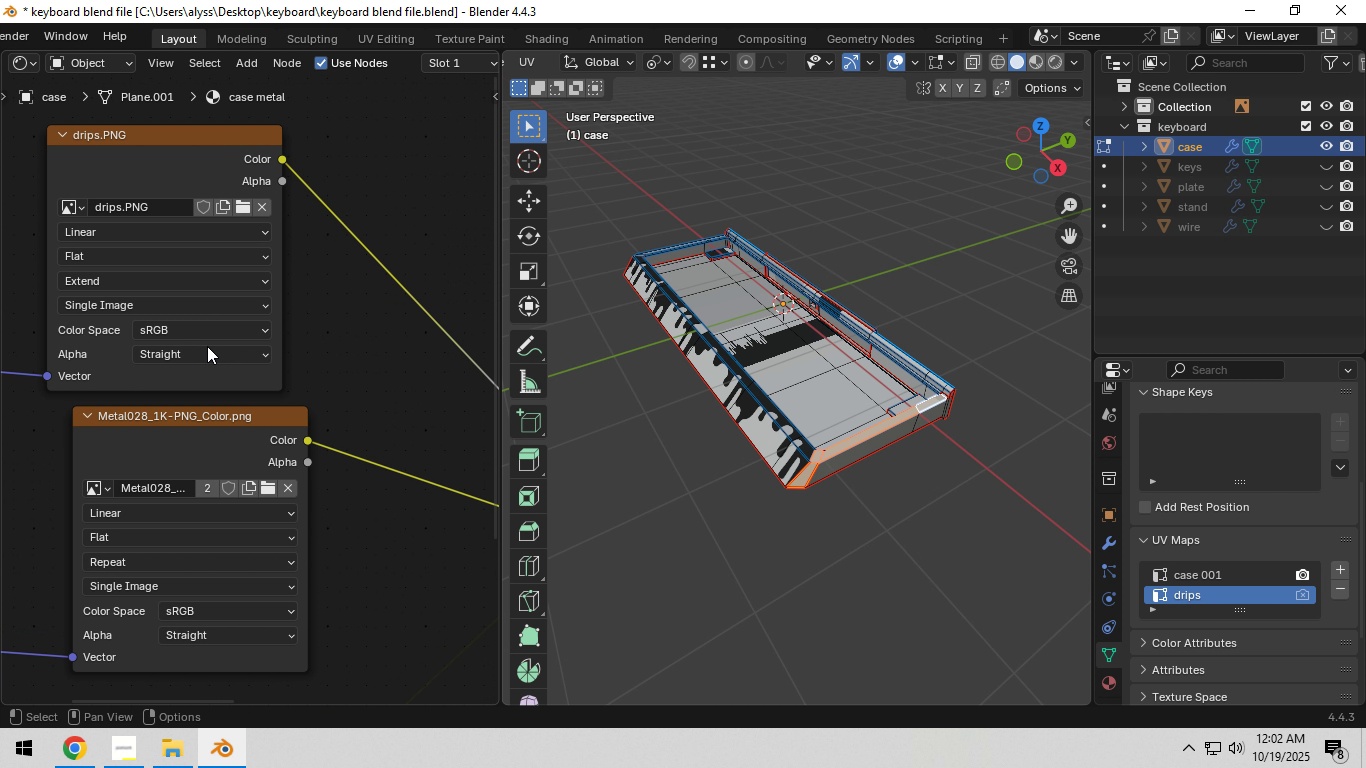 
scroll: coordinate [207, 346], scroll_direction: up, amount: 2.0
 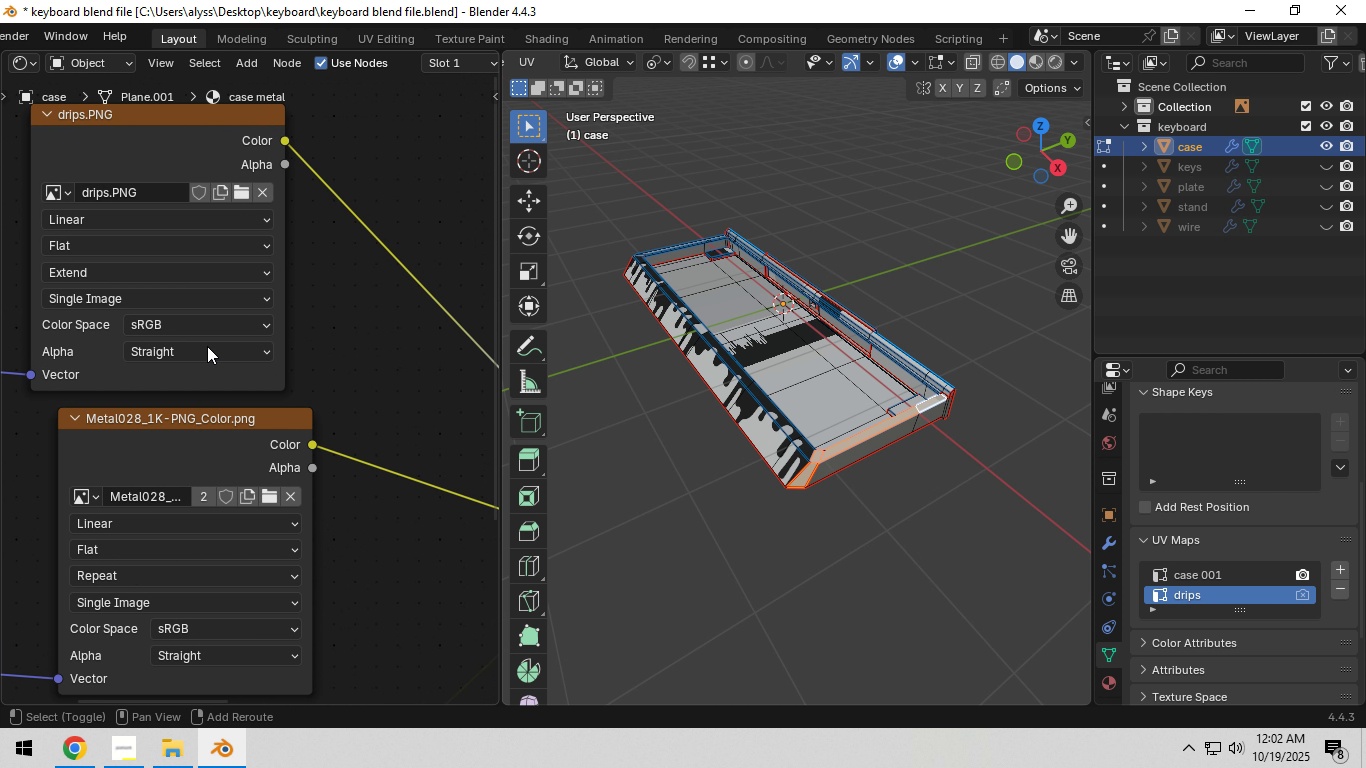 
hold_key(key=ShiftLeft, duration=0.42)
 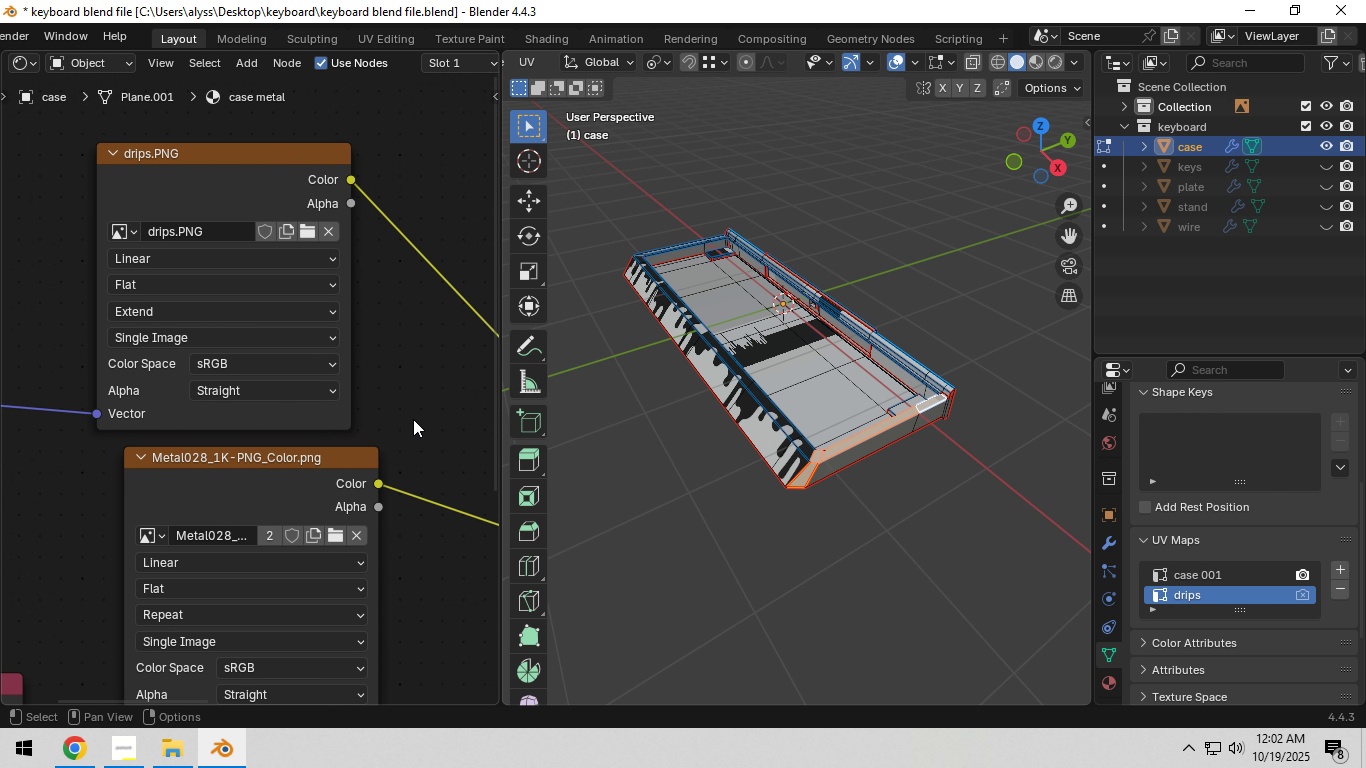 
left_click([253, 313])
 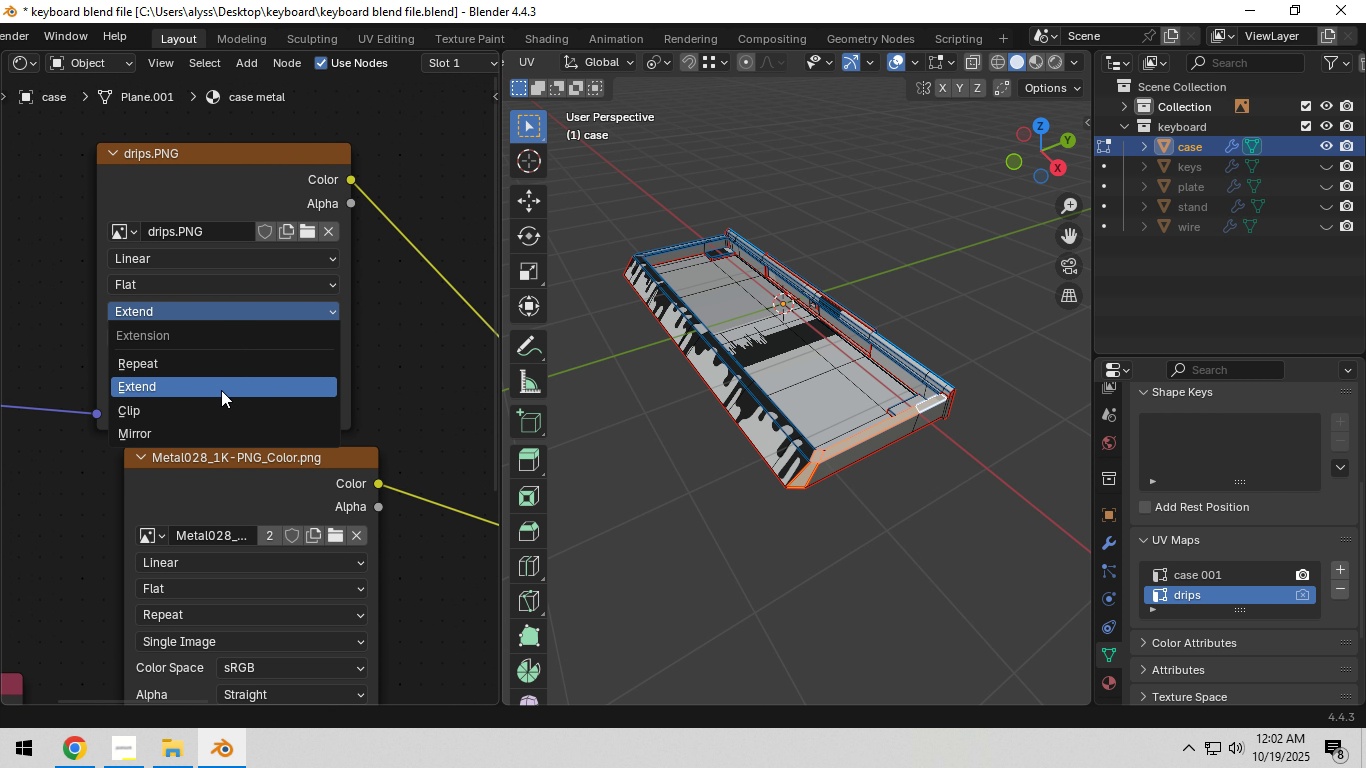 
left_click([209, 426])
 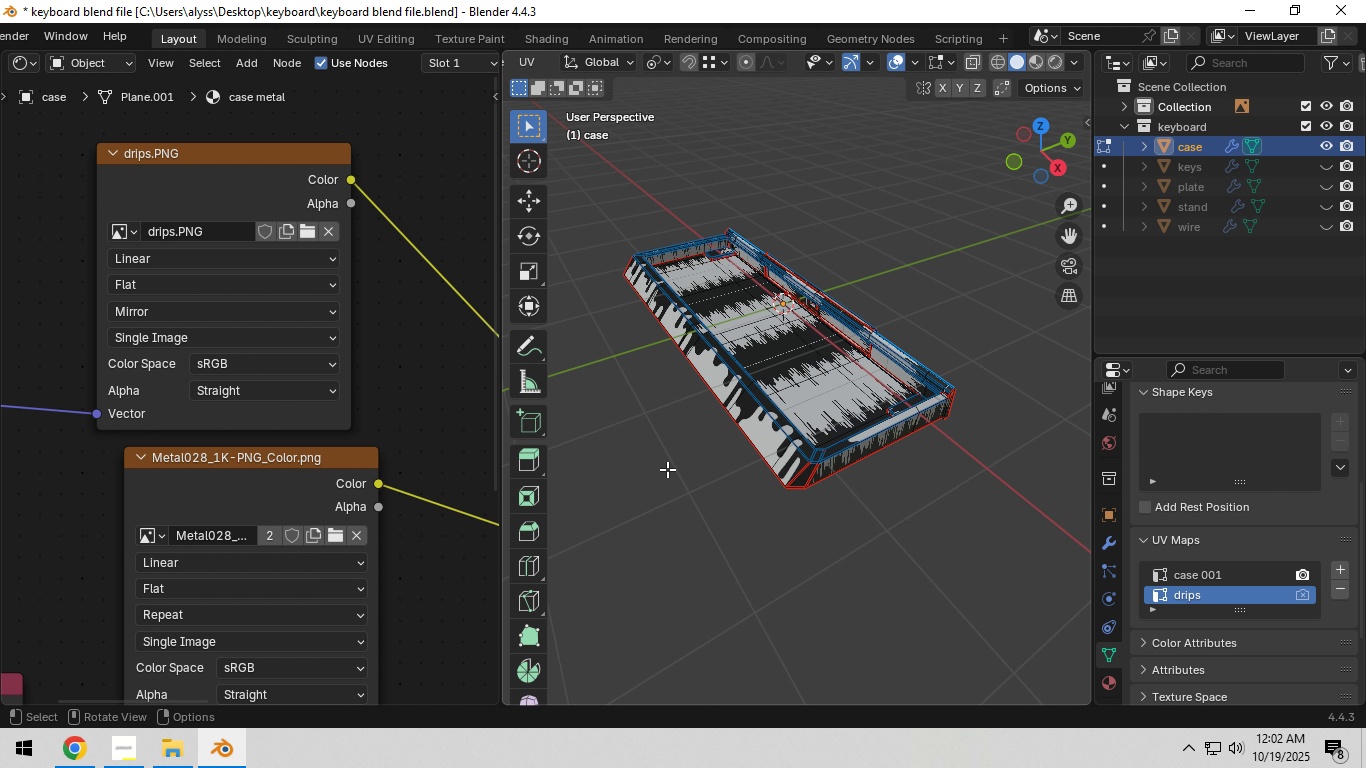 
scroll: coordinate [673, 466], scroll_direction: up, amount: 2.0
 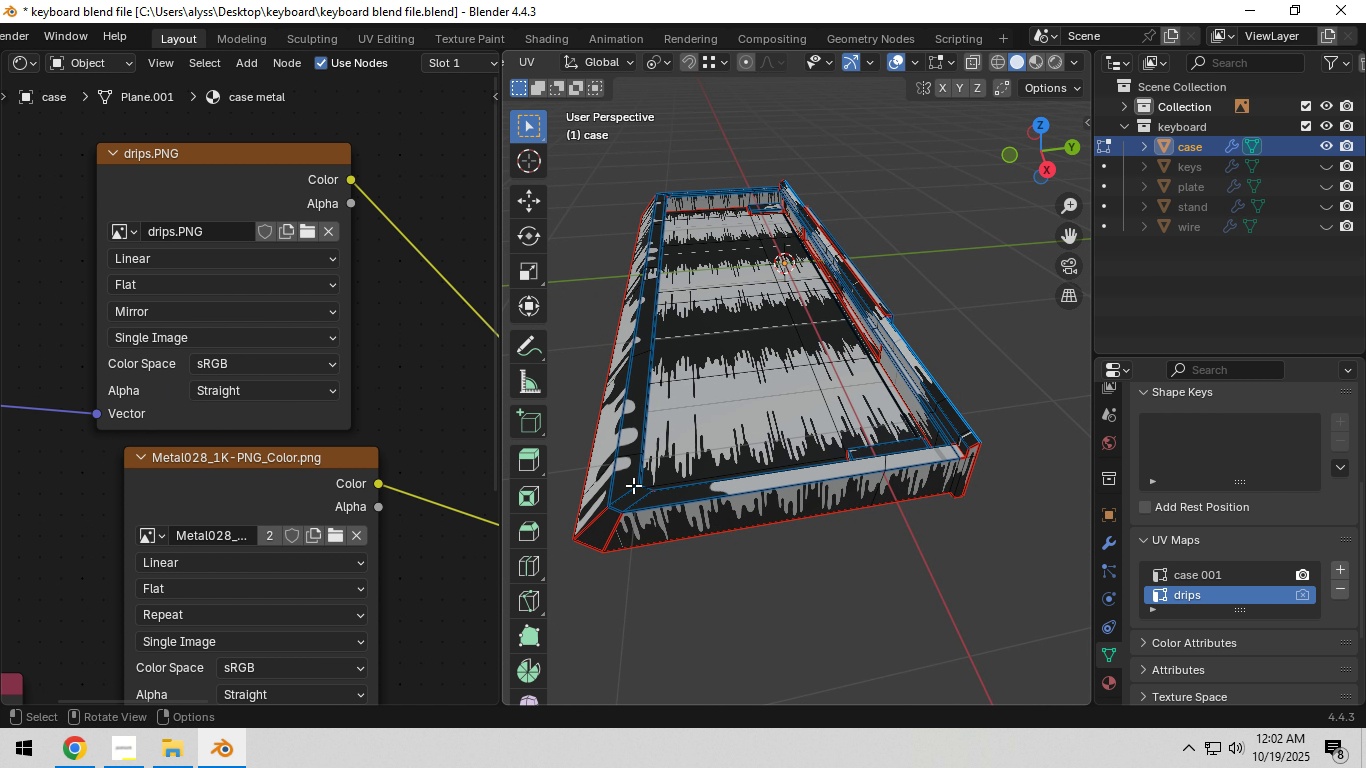 
wait(6.43)
 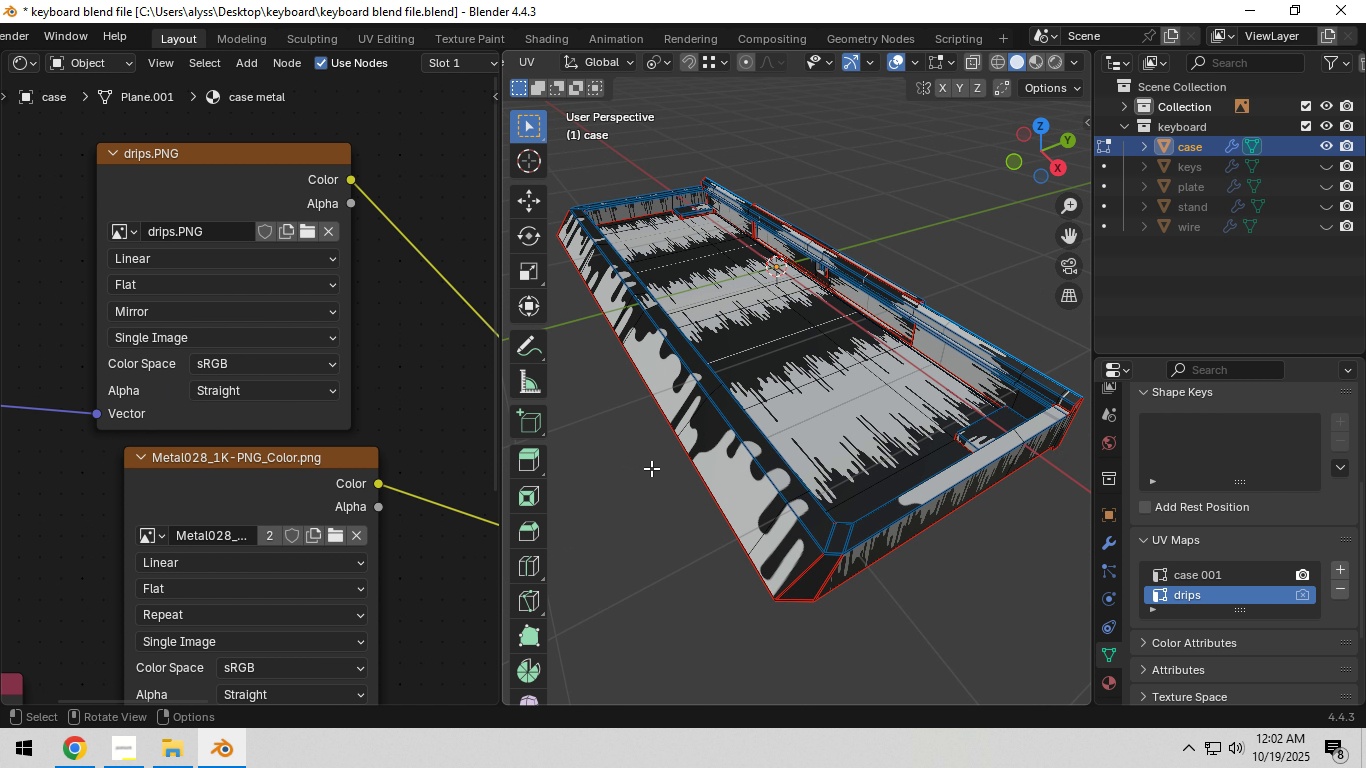 
hold_key(key=ShiftLeft, duration=0.98)
 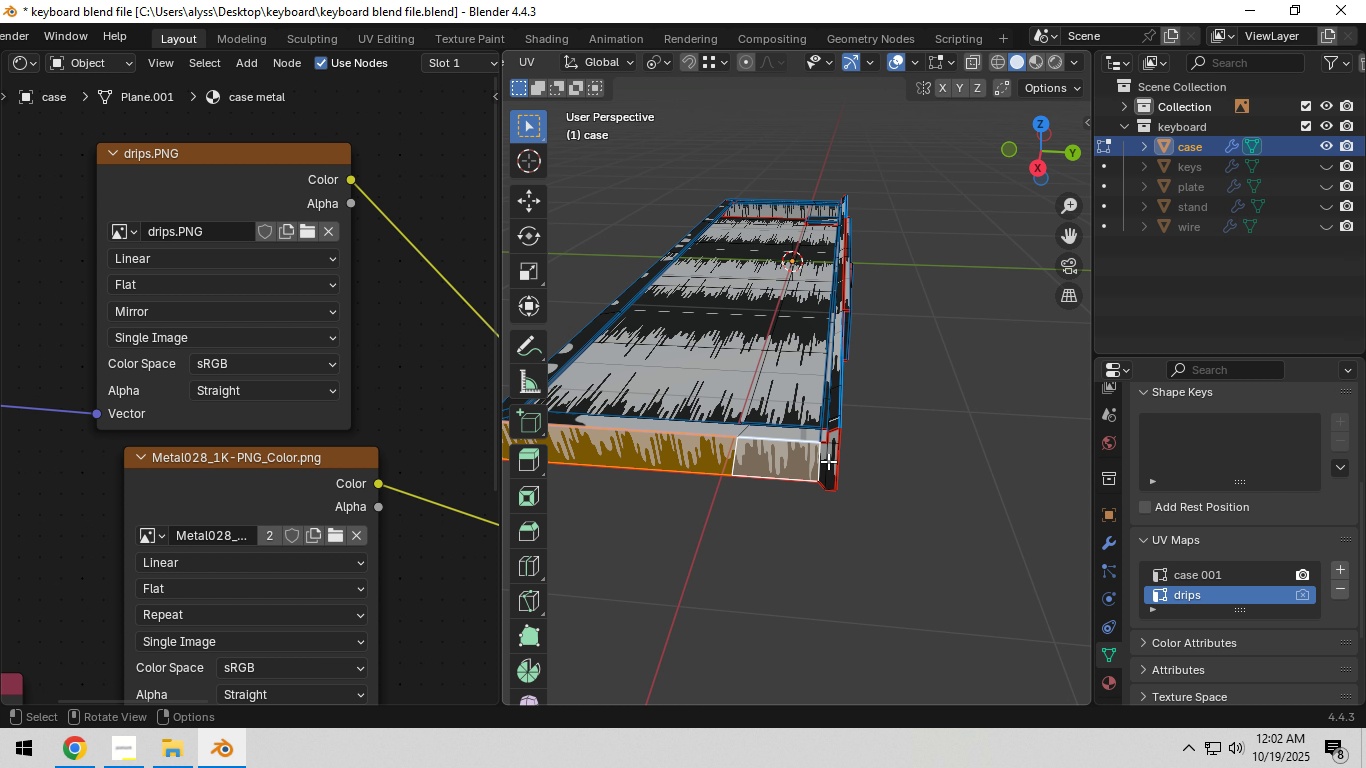 
hold_key(key=ShiftLeft, duration=0.5)
left_click([830, 461])
 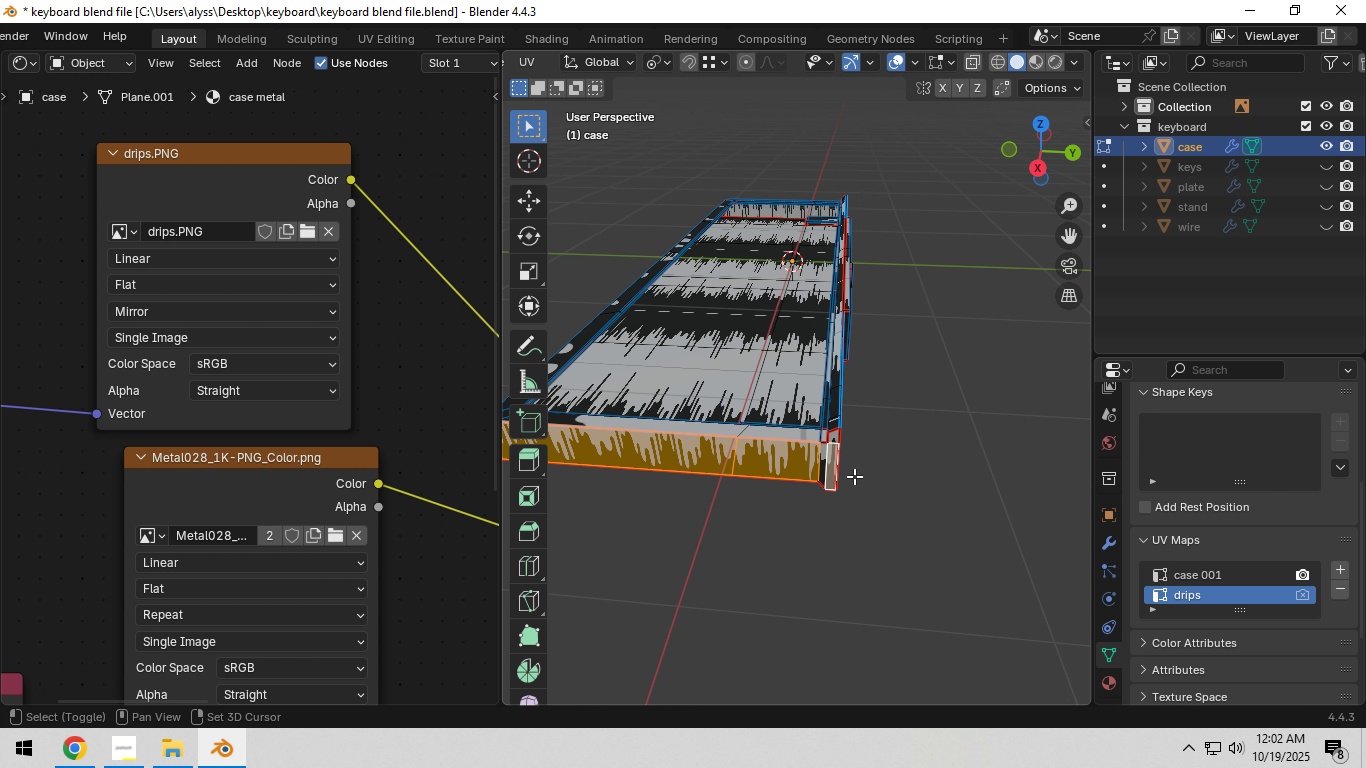 
key(Shift+ShiftLeft)
 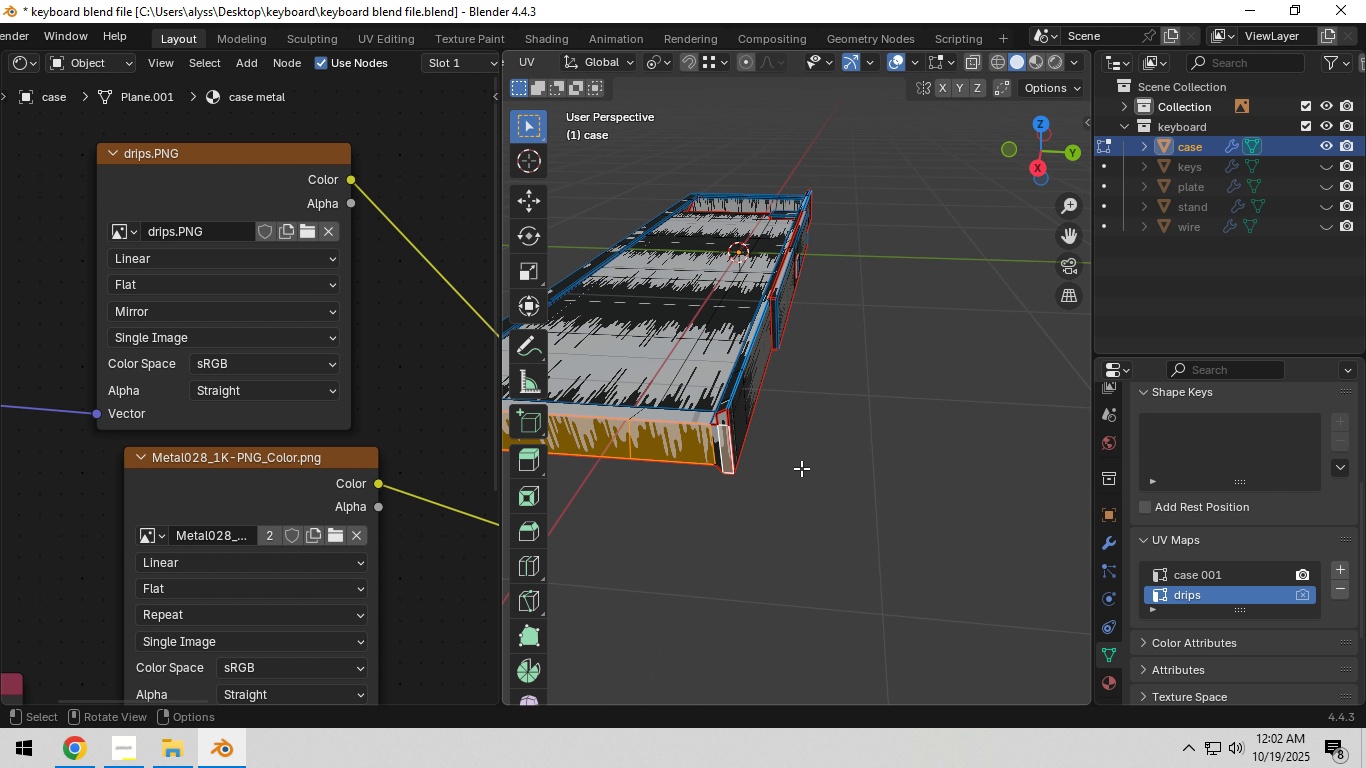 
scroll: coordinate [801, 468], scroll_direction: up, amount: 2.0
 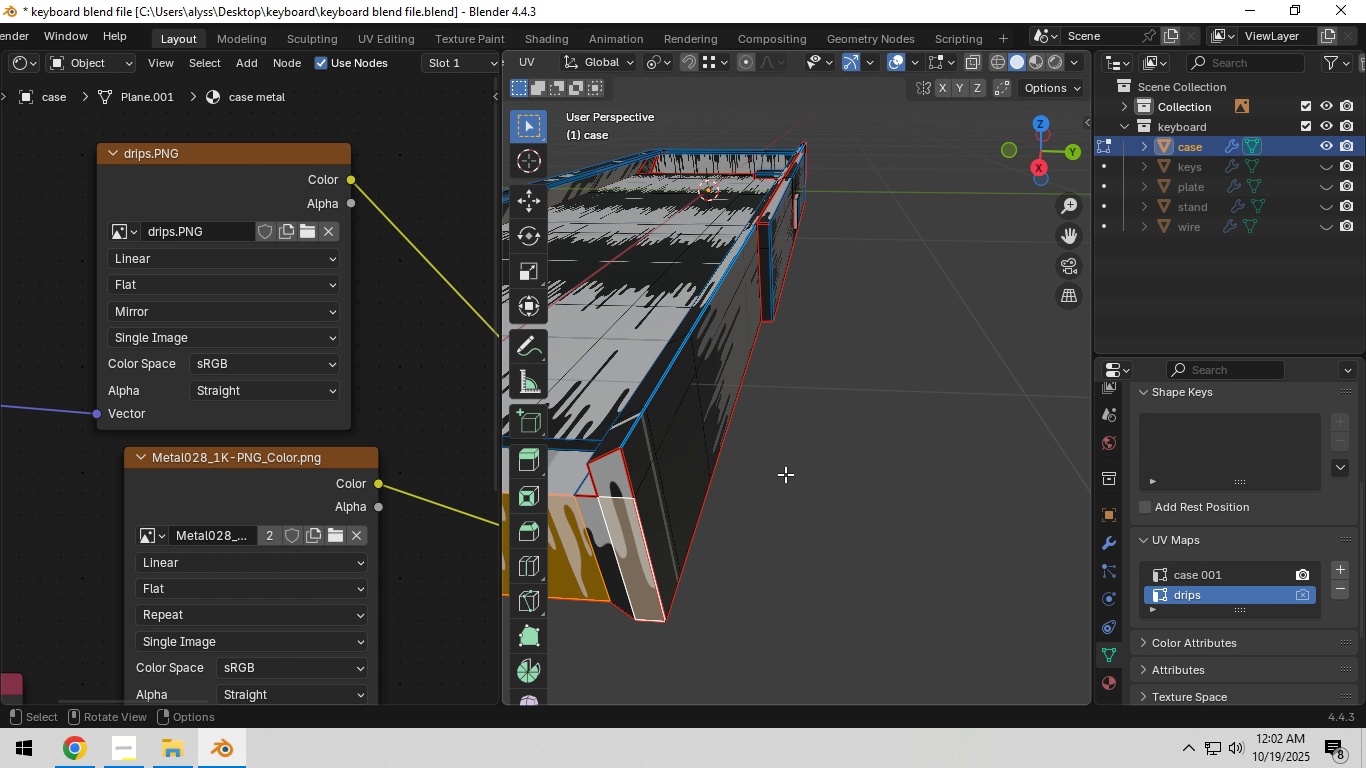 
hold_key(key=ShiftLeft, duration=1.25)
left_click([597, 530])
 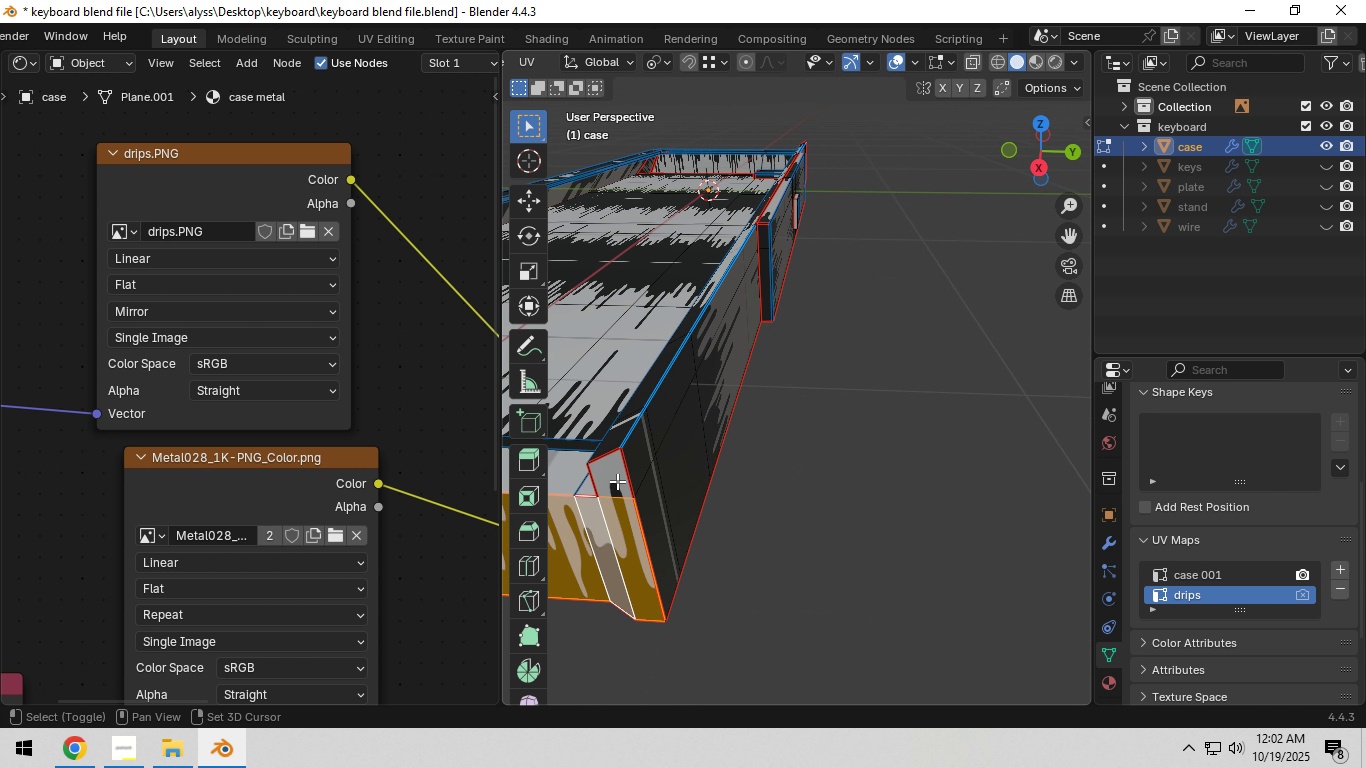 
left_click([617, 481])
 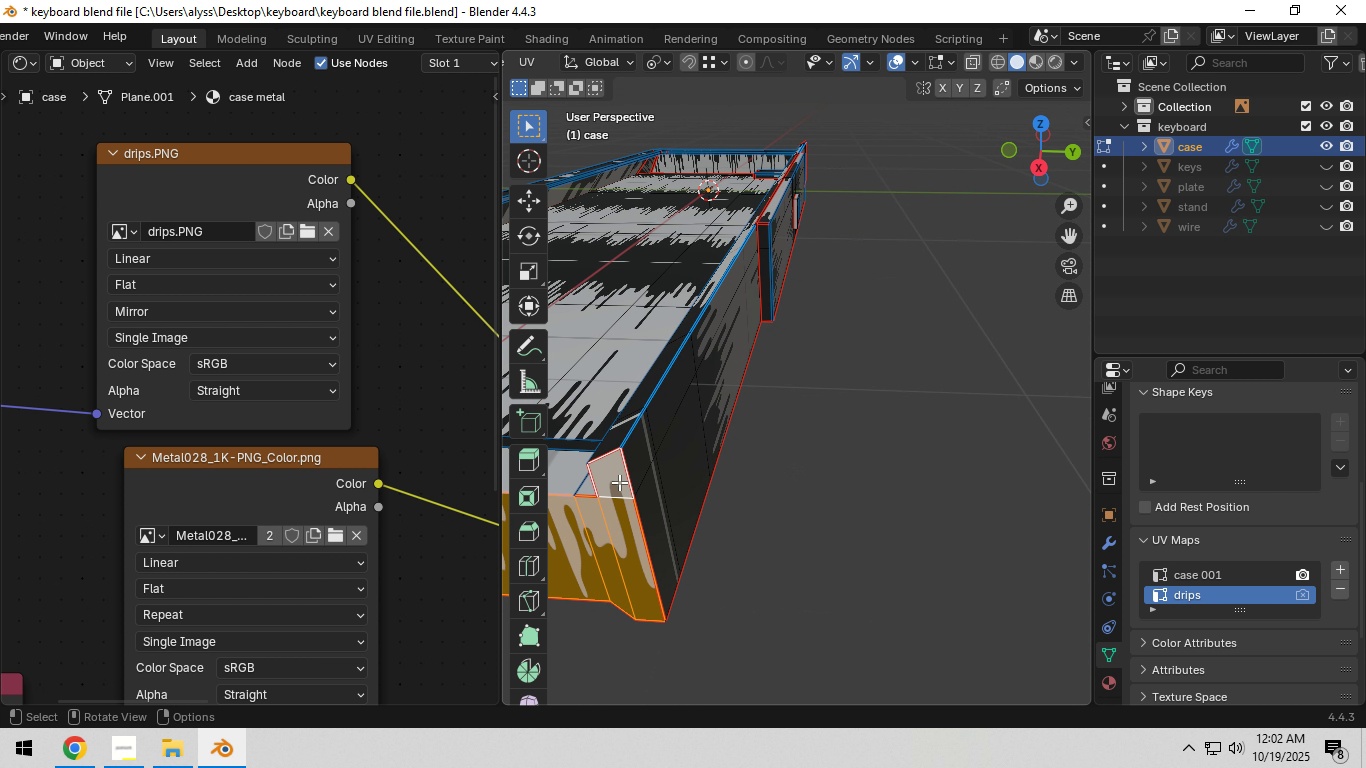 
scroll: coordinate [619, 483], scroll_direction: down, amount: 3.0
 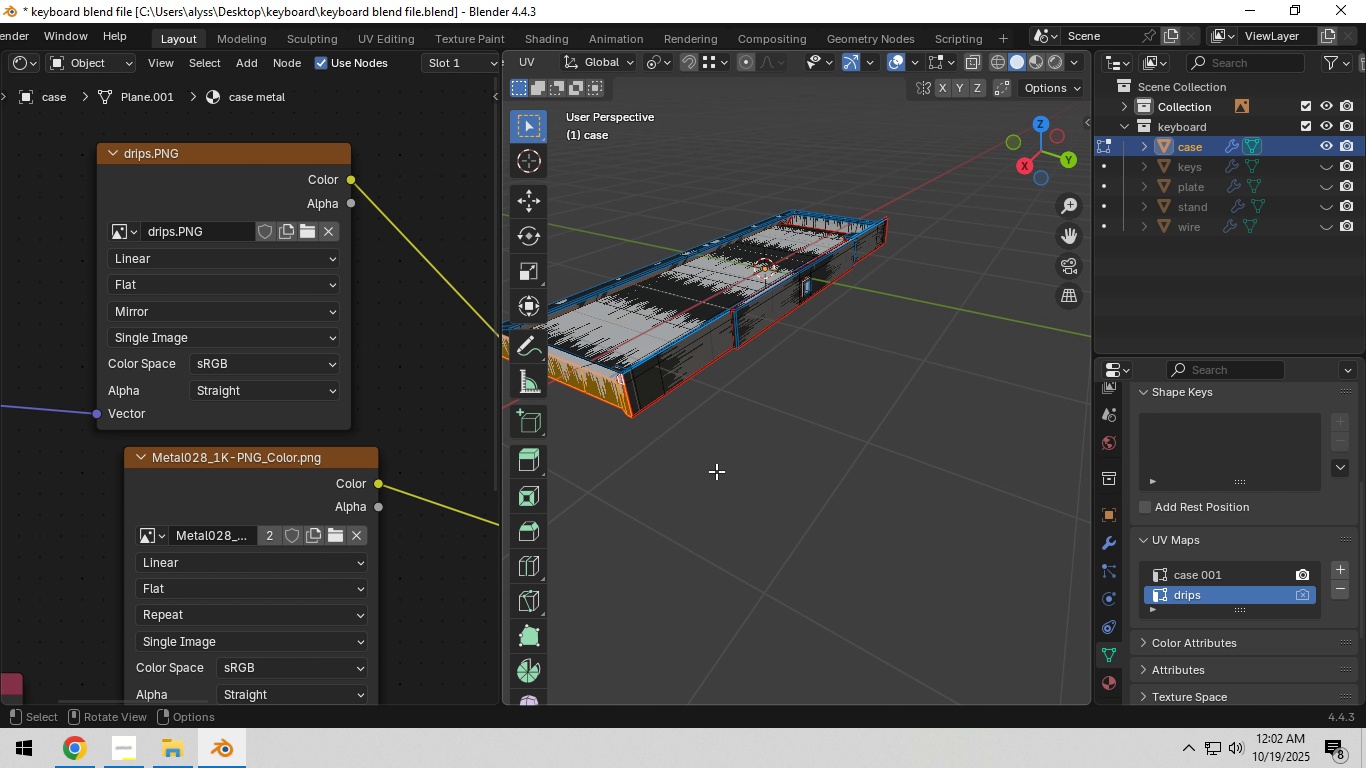 
hold_key(key=ShiftLeft, duration=0.44)
 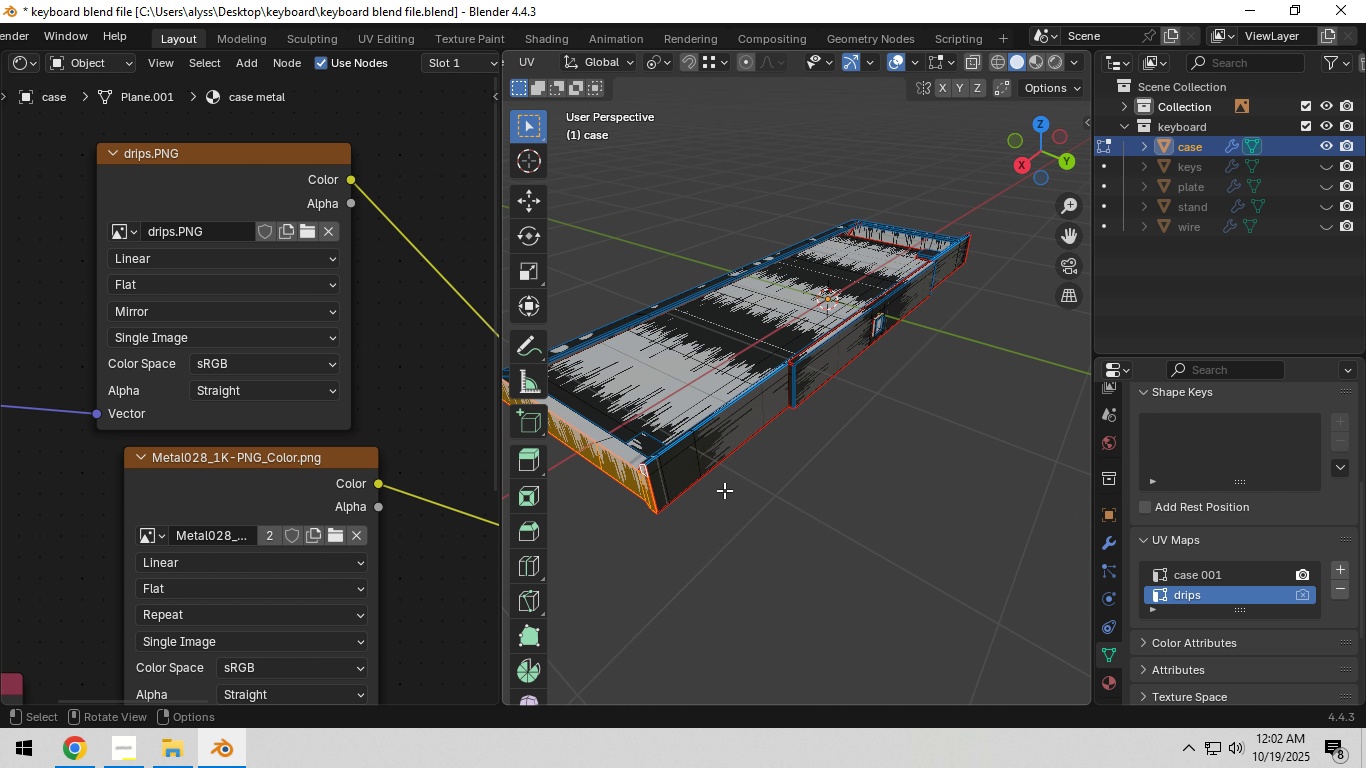 
scroll: coordinate [724, 490], scroll_direction: up, amount: 1.0
 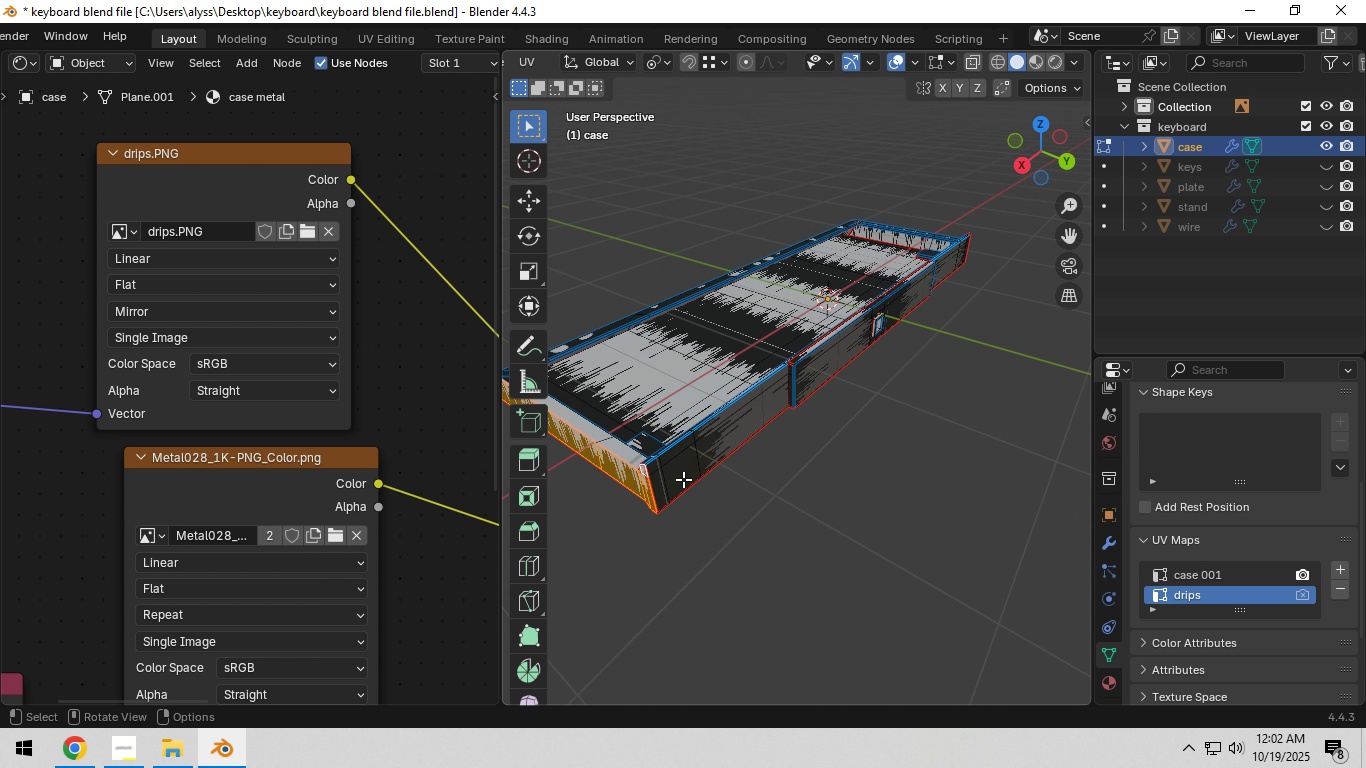 
hold_key(key=ShiftLeft, duration=1.53)
left_click([660, 480])
 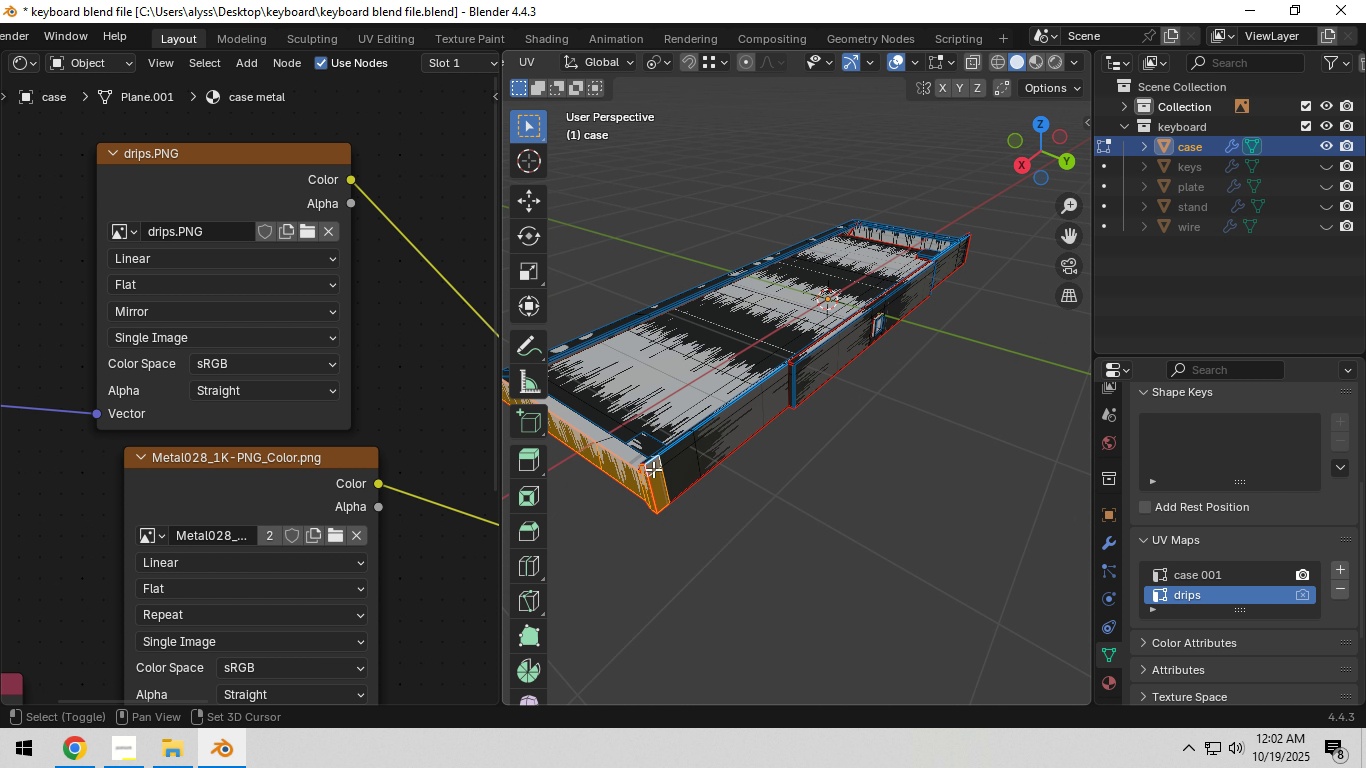 
left_click([653, 469])
 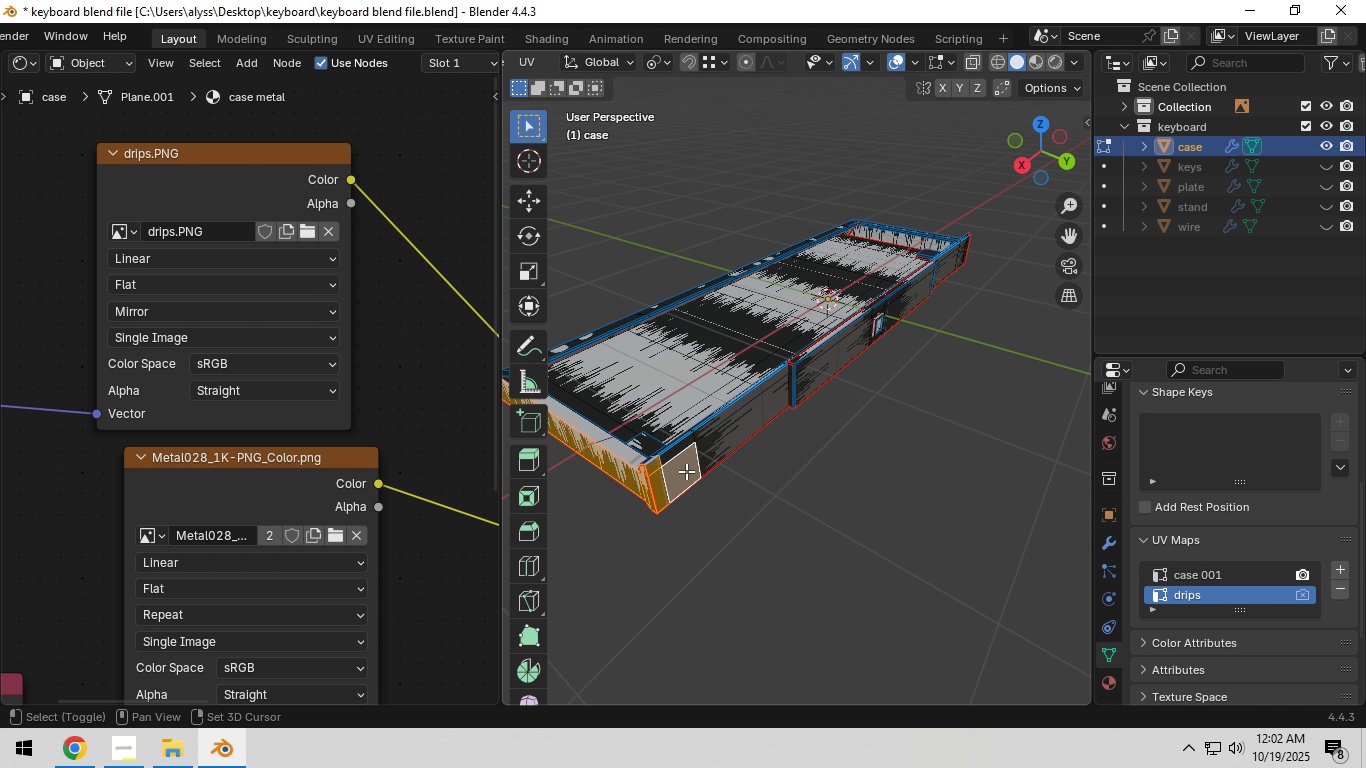 
hold_key(key=ShiftLeft, duration=1.51)
left_click([686, 471])
 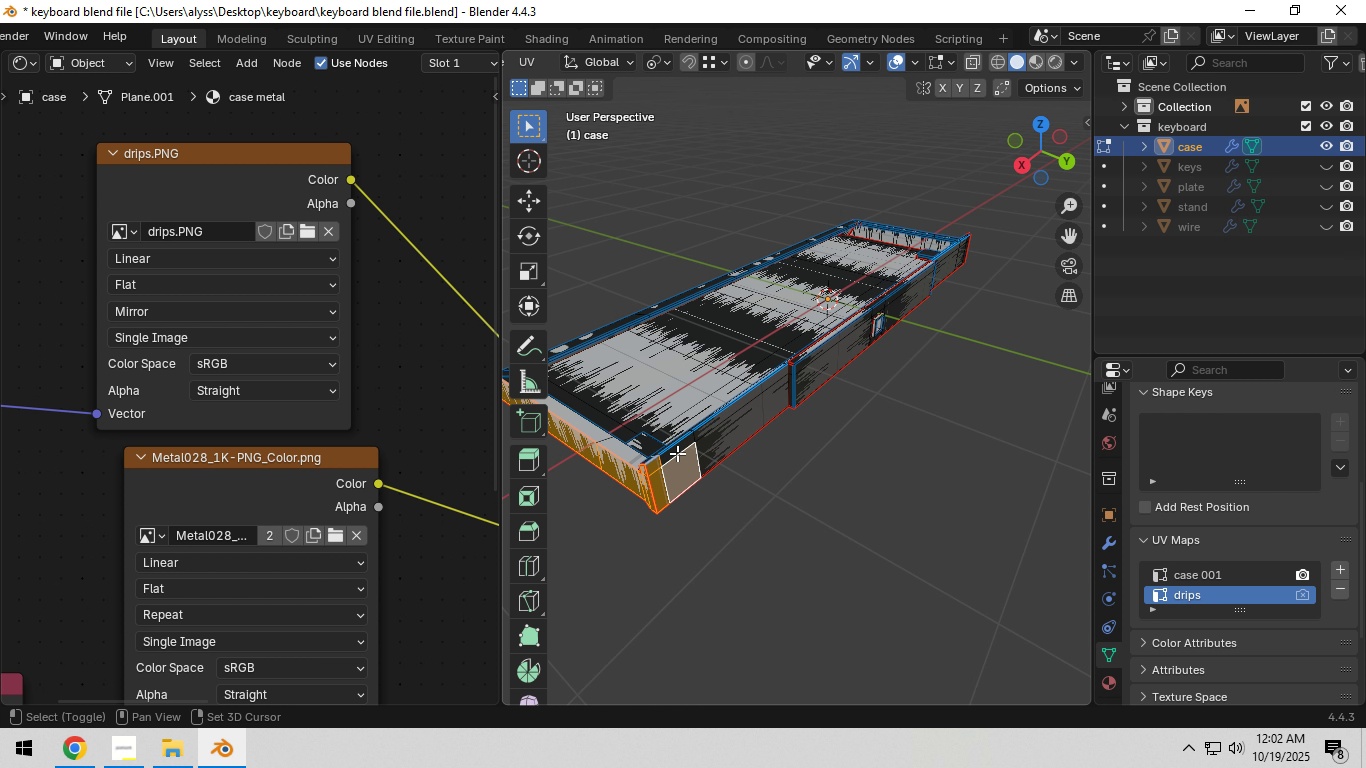 
left_click([677, 453])
 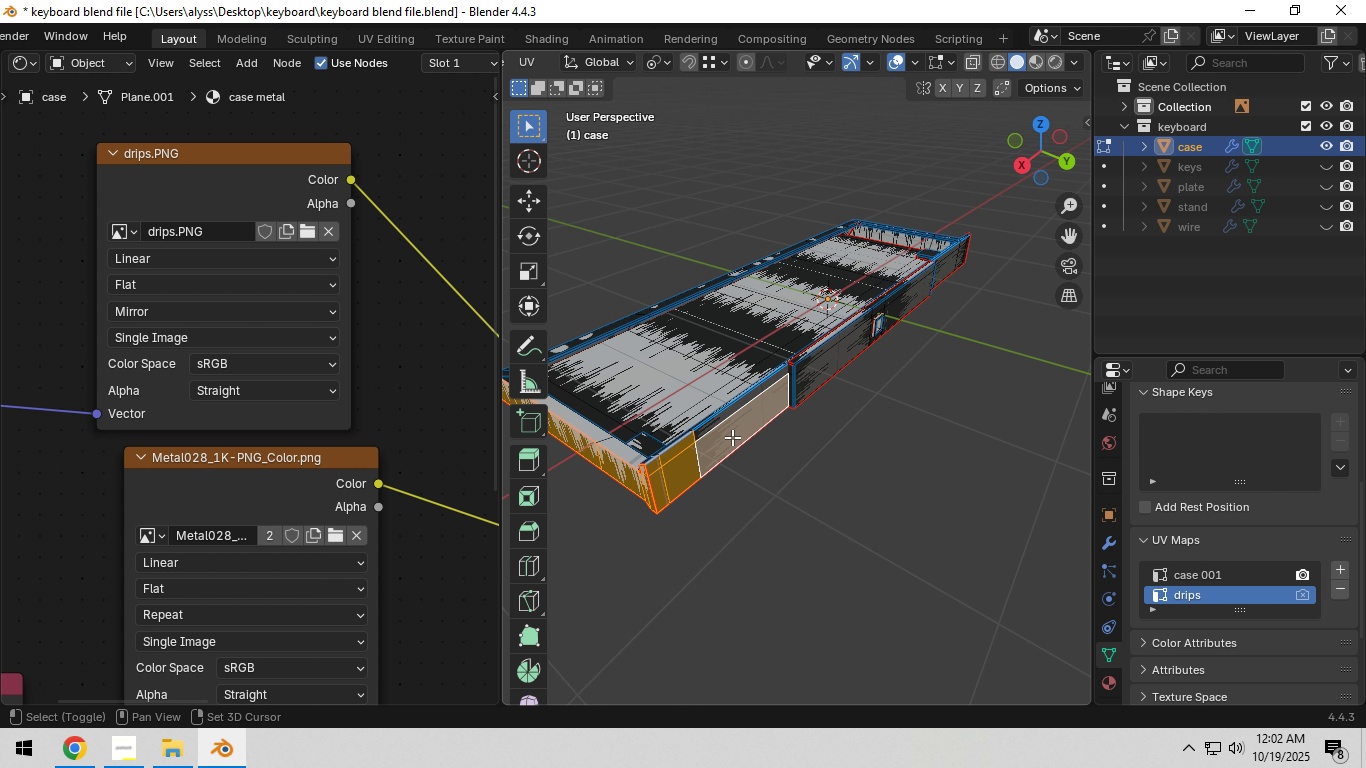 
hold_key(key=ShiftLeft, duration=0.48)
left_click([728, 411])
 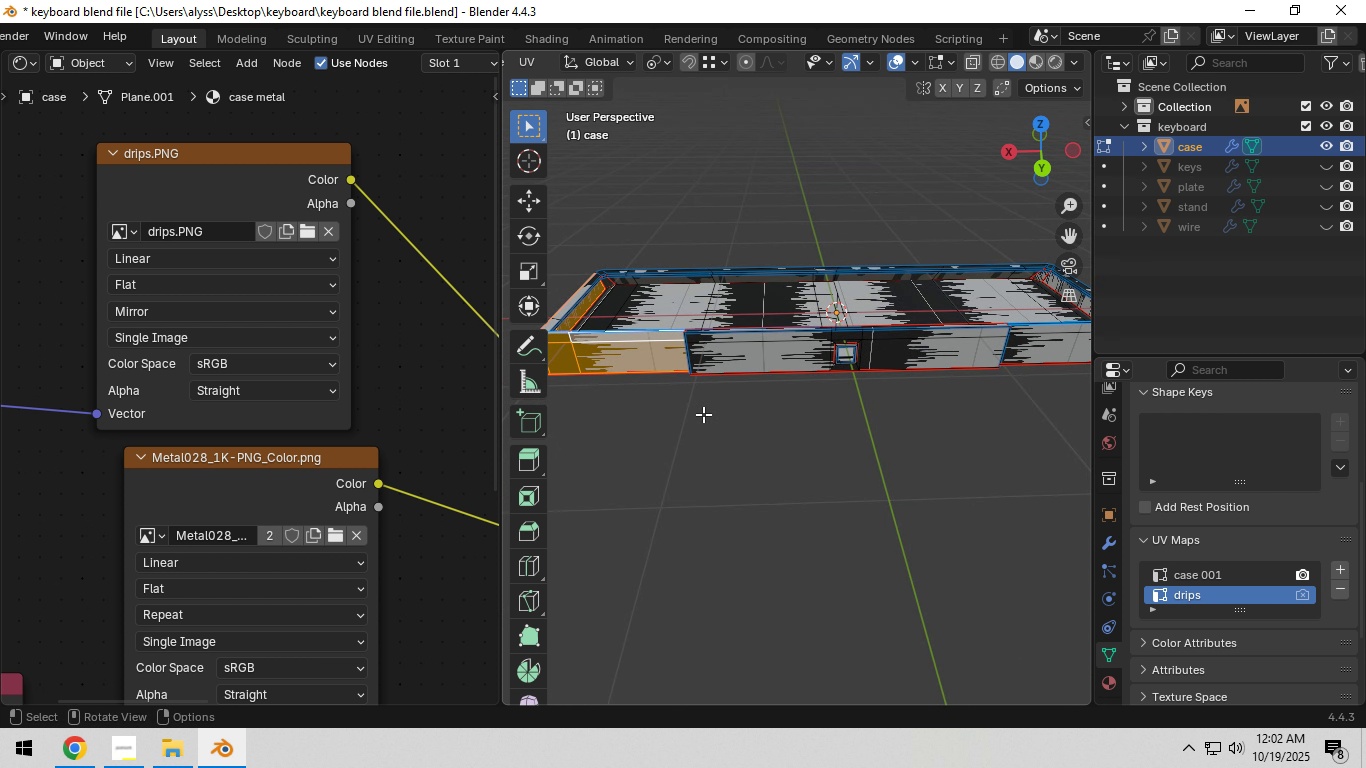 
scroll: coordinate [716, 414], scroll_direction: up, amount: 1.0
 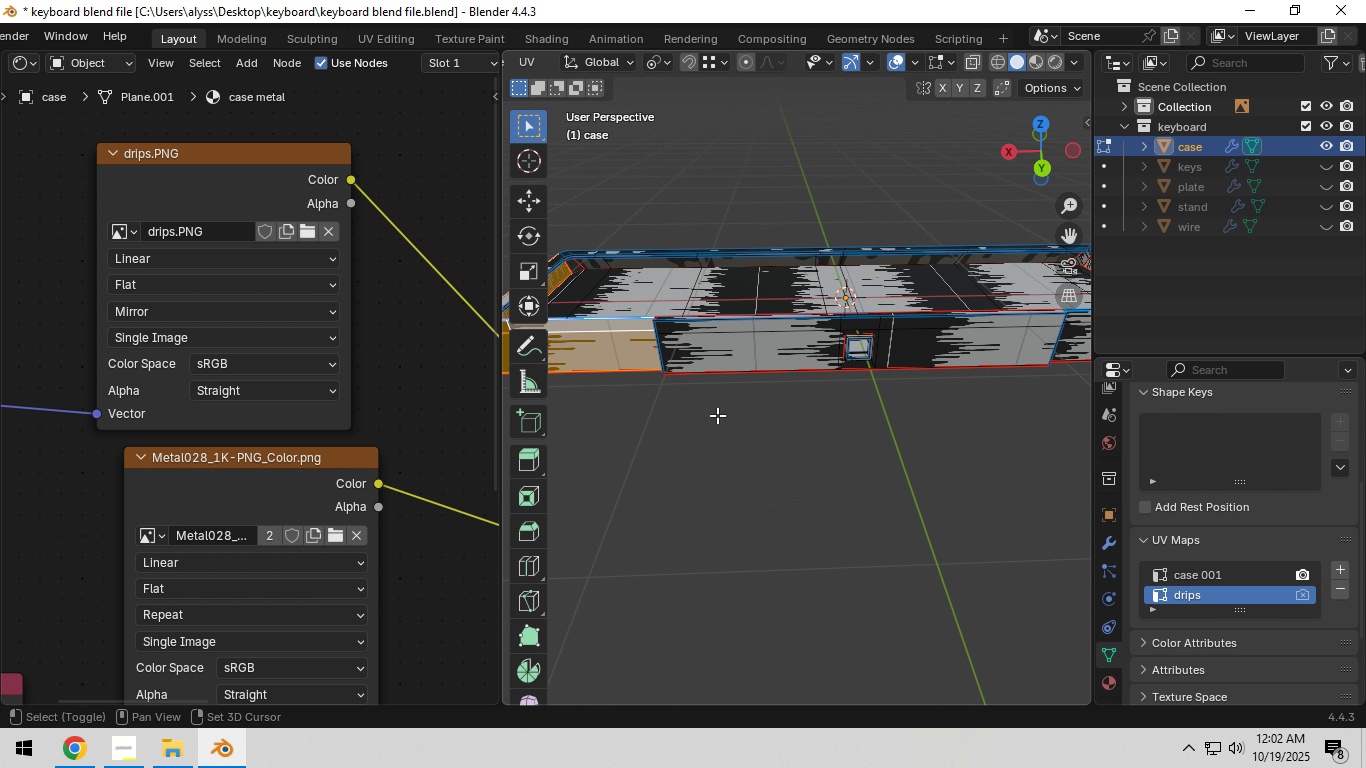 
hold_key(key=ShiftLeft, duration=0.38)
 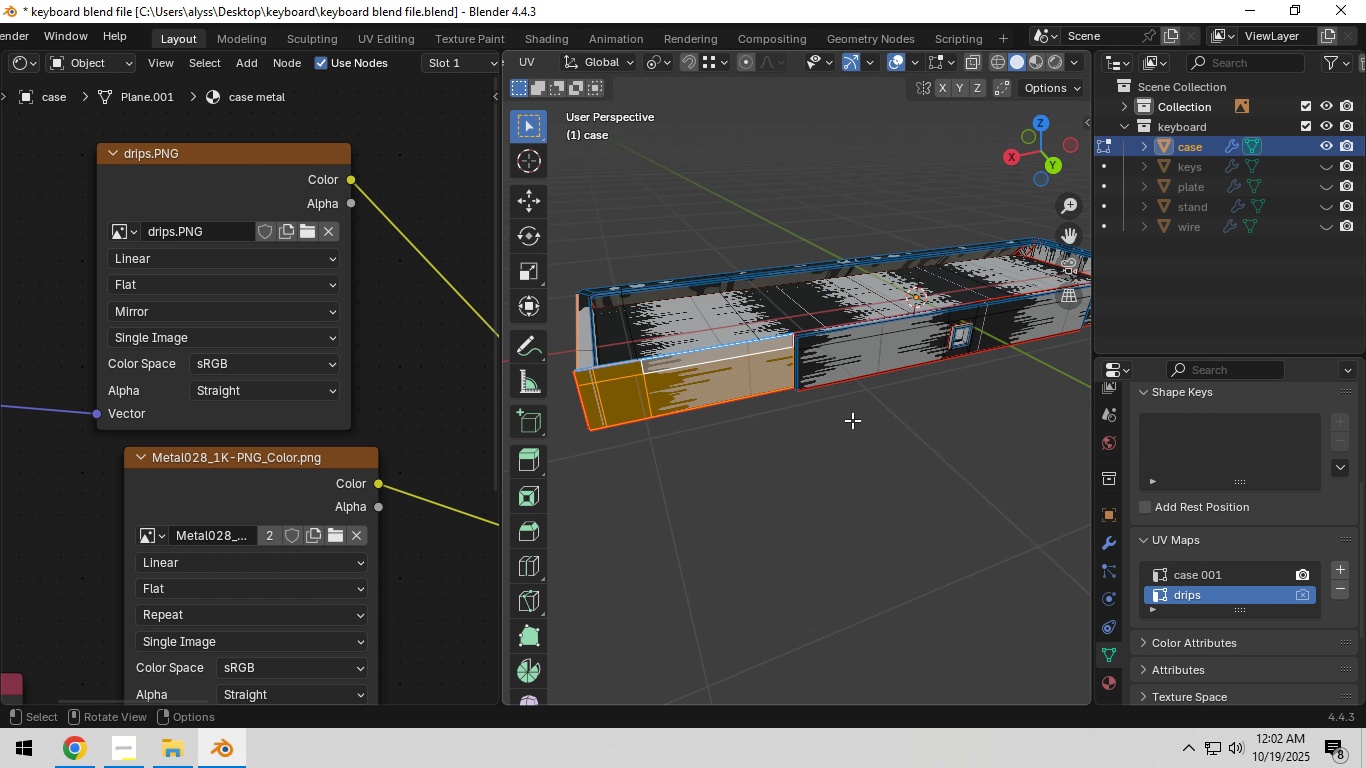 
hold_key(key=ShiftLeft, duration=0.32)
 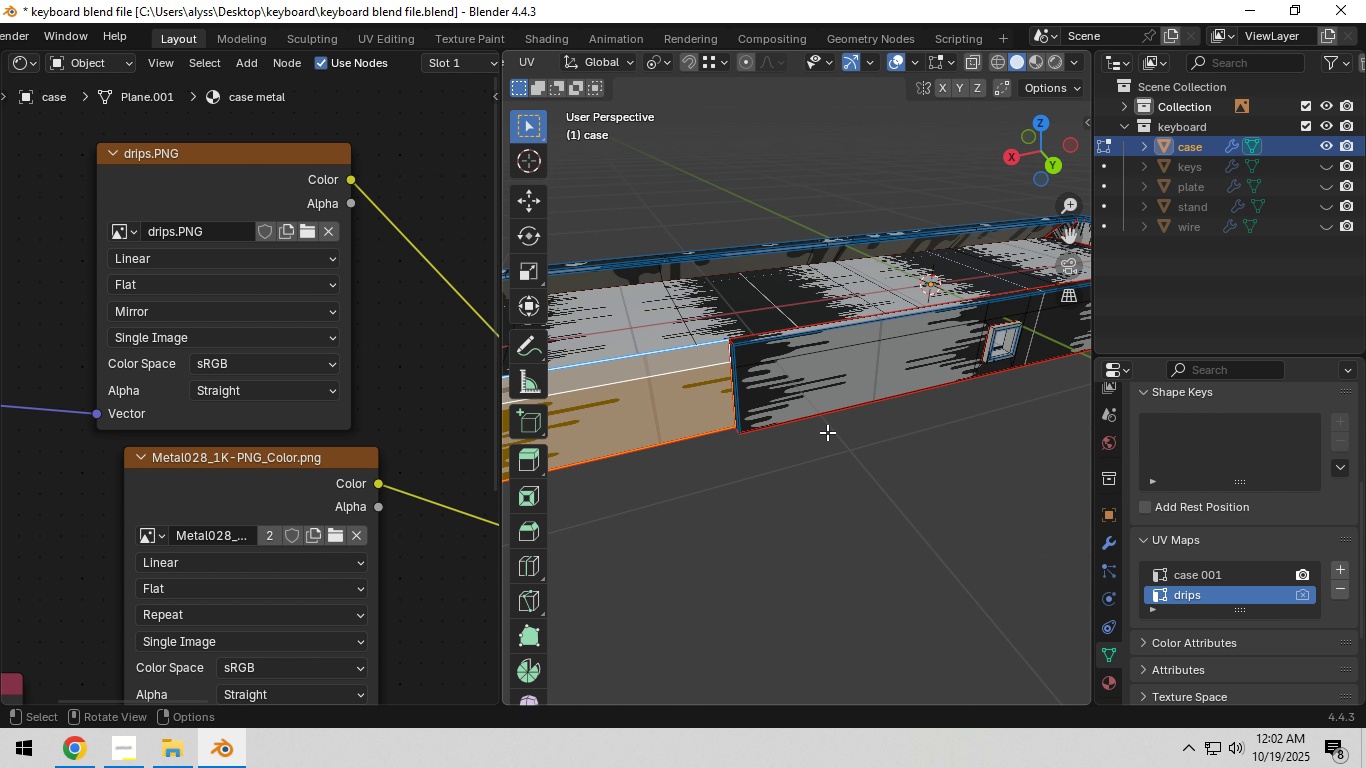 
scroll: coordinate [827, 432], scroll_direction: up, amount: 4.0
 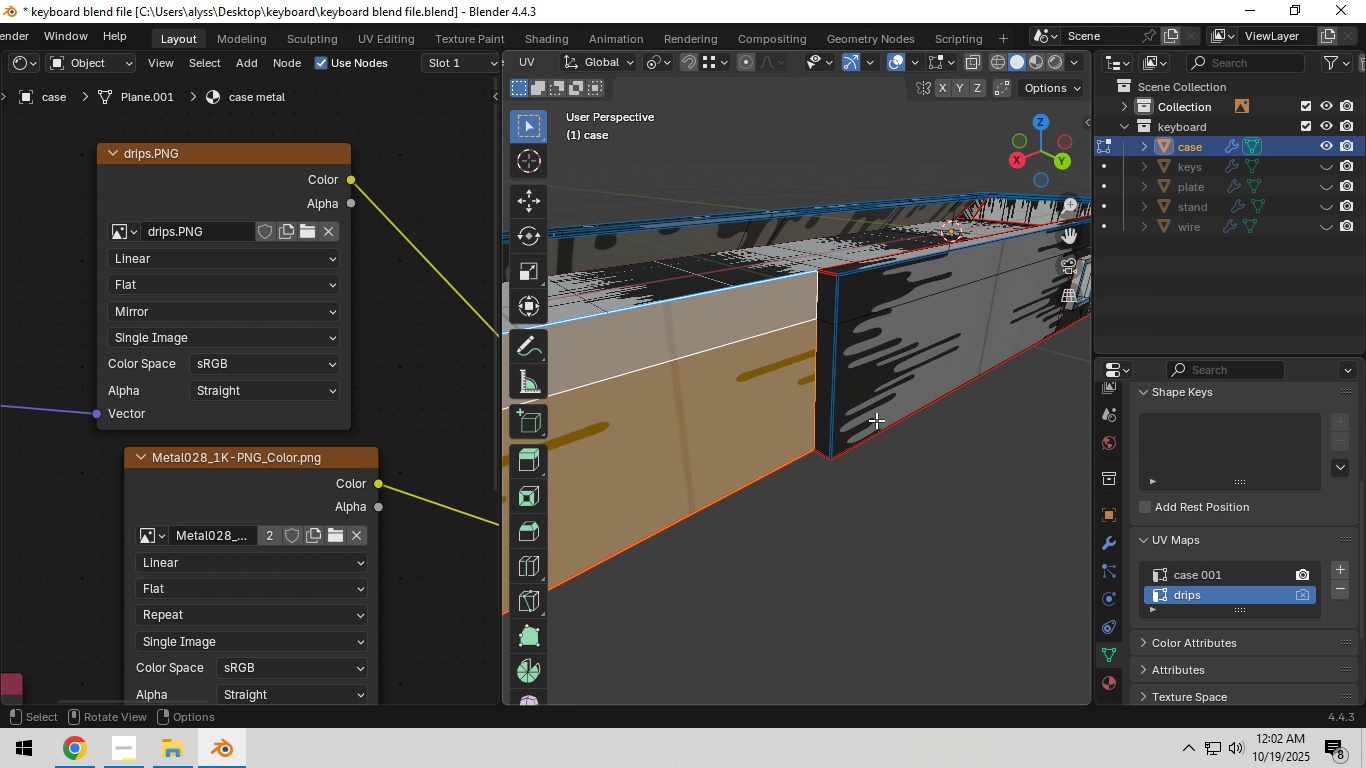 
hold_key(key=ShiftLeft, duration=1.53)
left_click([823, 389])
 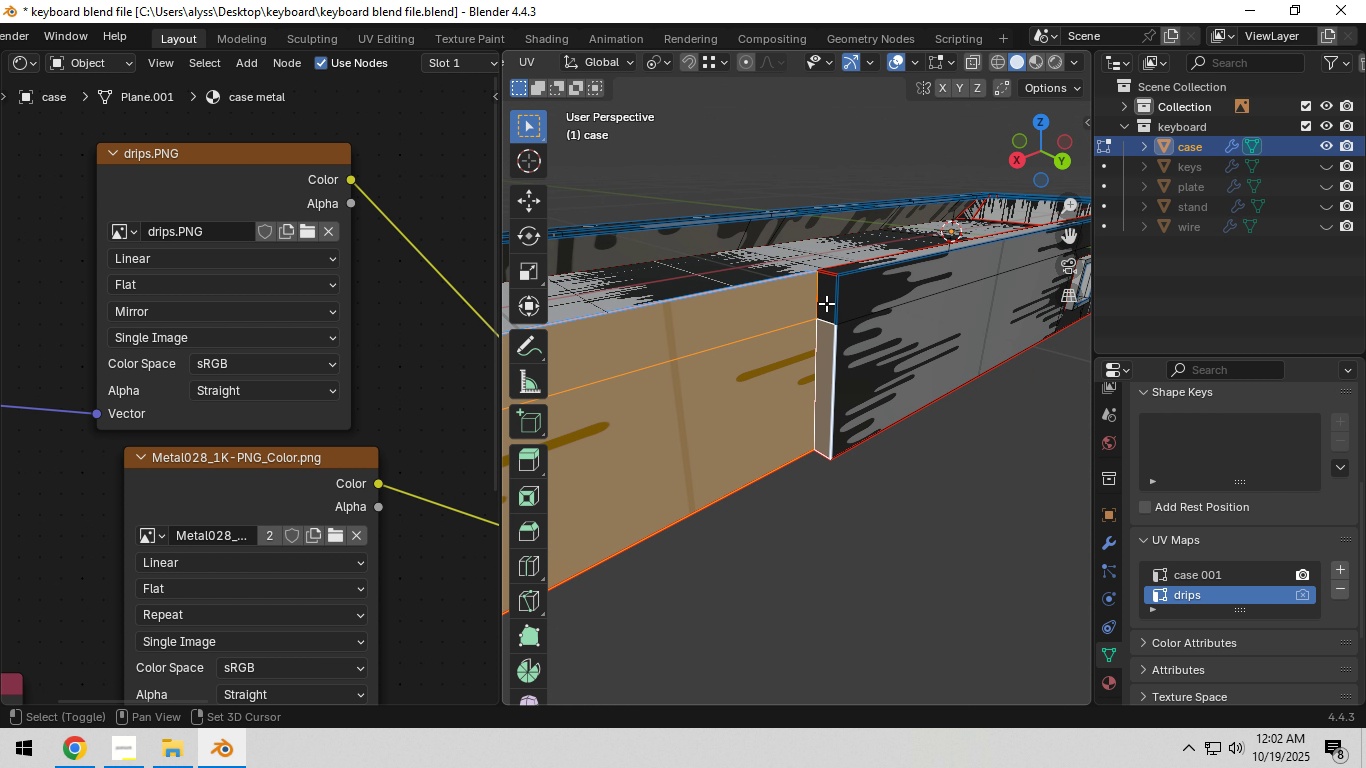 
left_click([826, 303])
 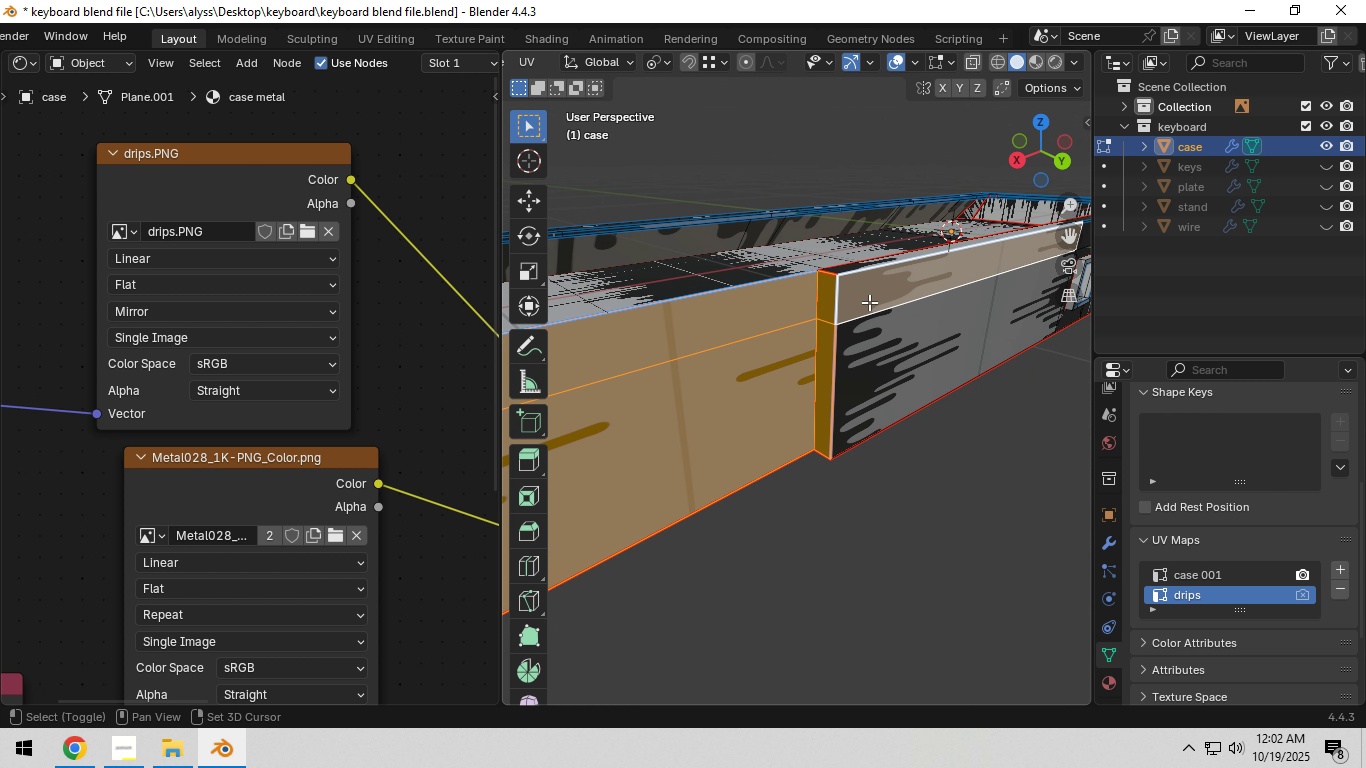 
hold_key(key=ShiftLeft, duration=0.56)
double_click([867, 301])
 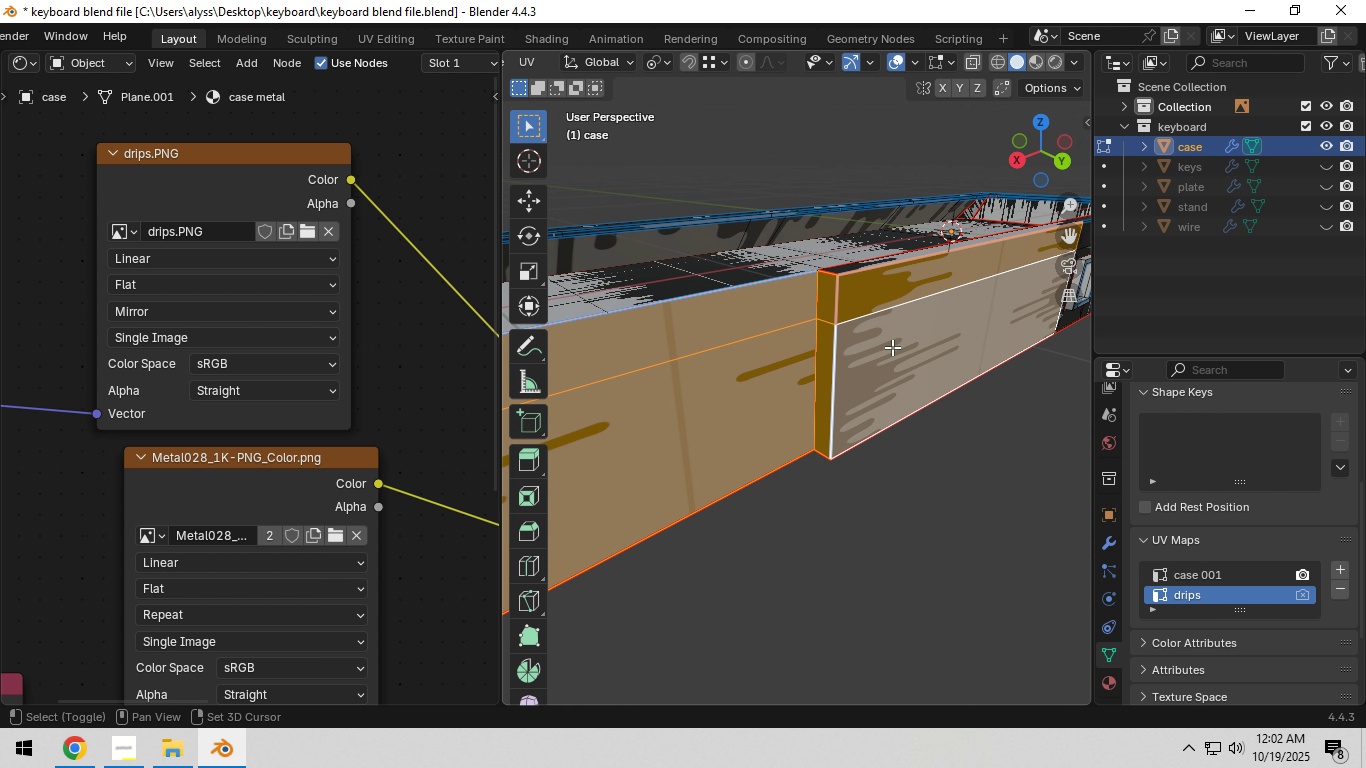 
triple_click([892, 347])
 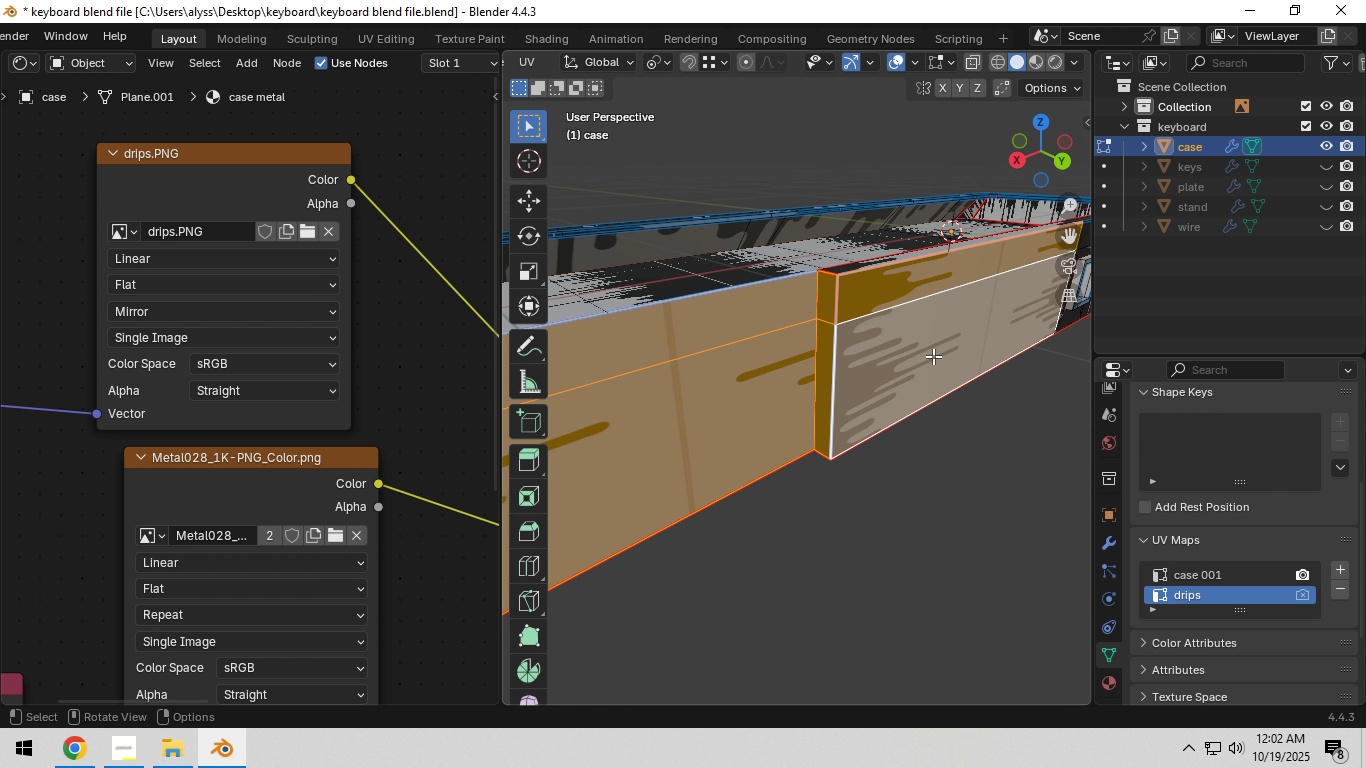 
scroll: coordinate [939, 357], scroll_direction: down, amount: 2.0
 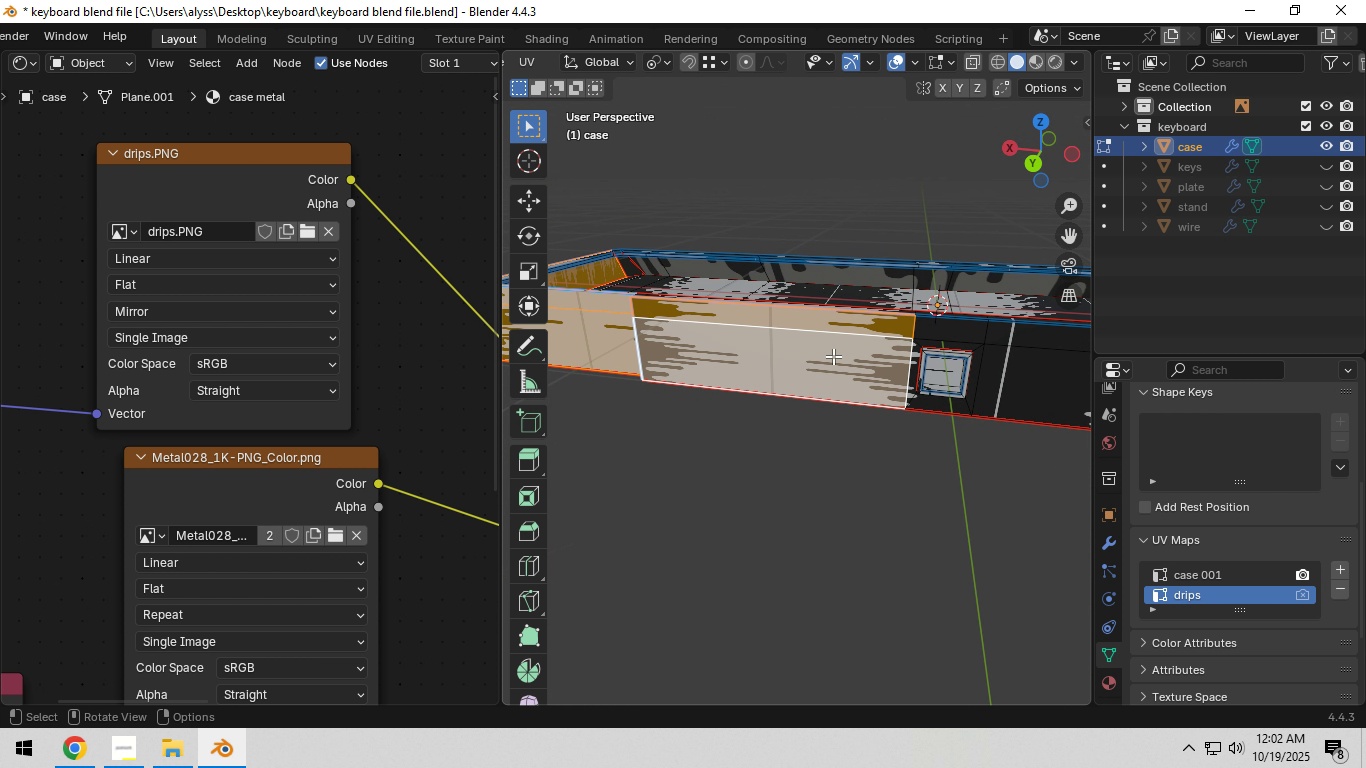 
hold_key(key=ShiftLeft, duration=0.47)
 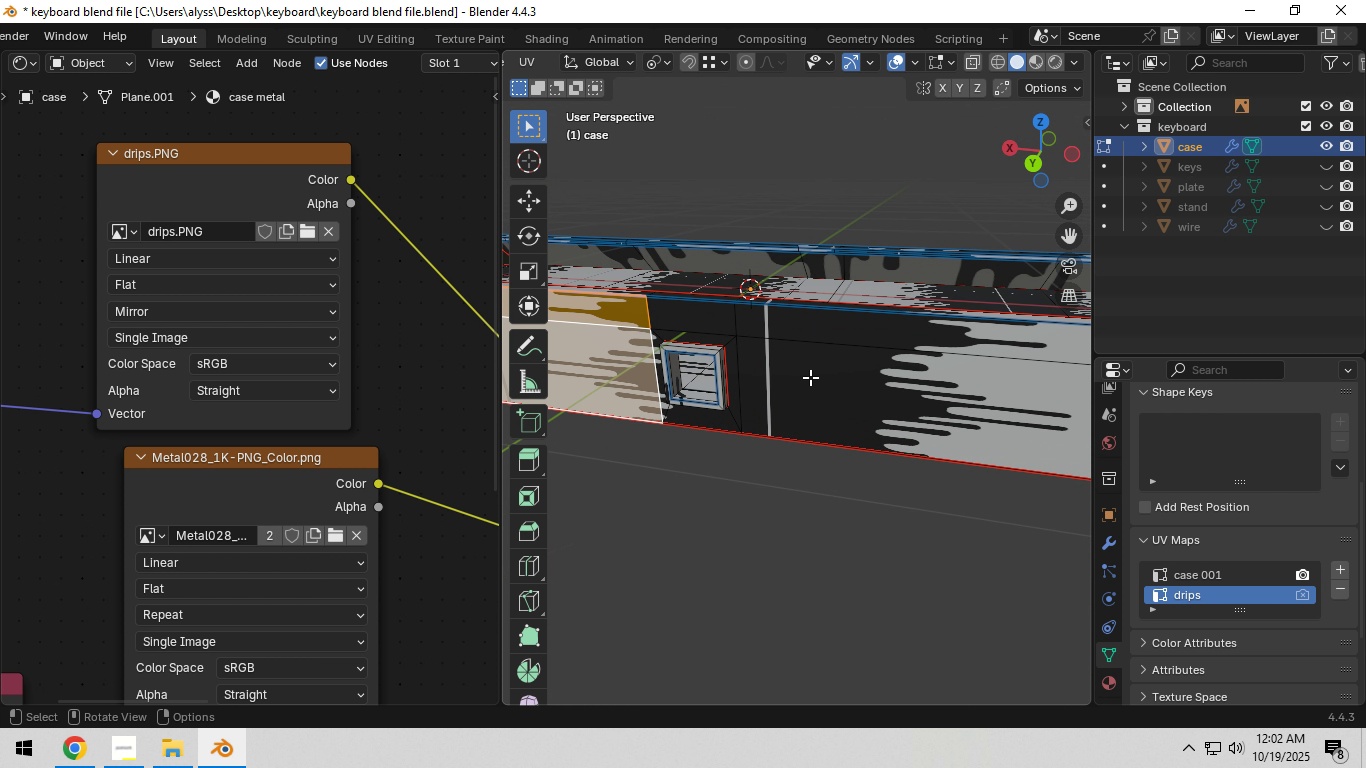 
scroll: coordinate [810, 377], scroll_direction: up, amount: 1.0
 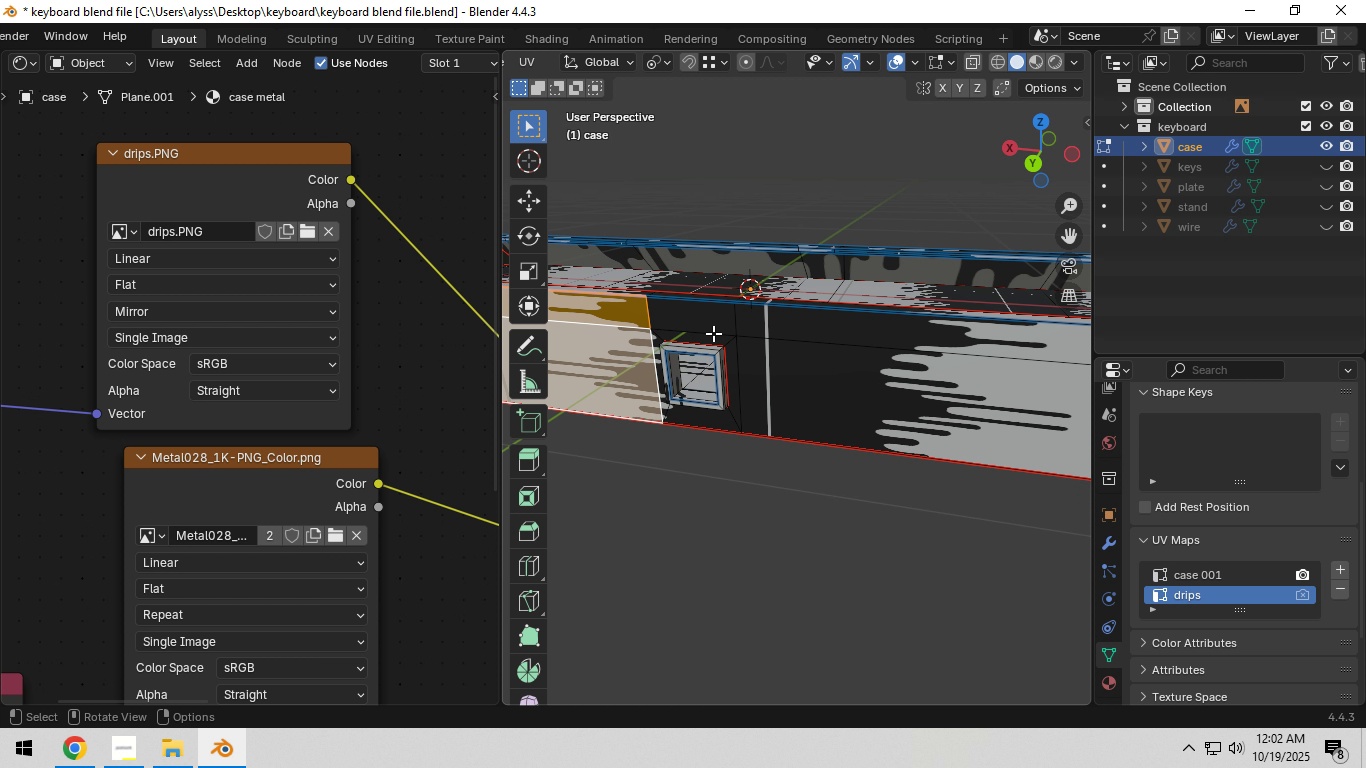 
hold_key(key=ShiftLeft, duration=1.5)
left_click([701, 321])
 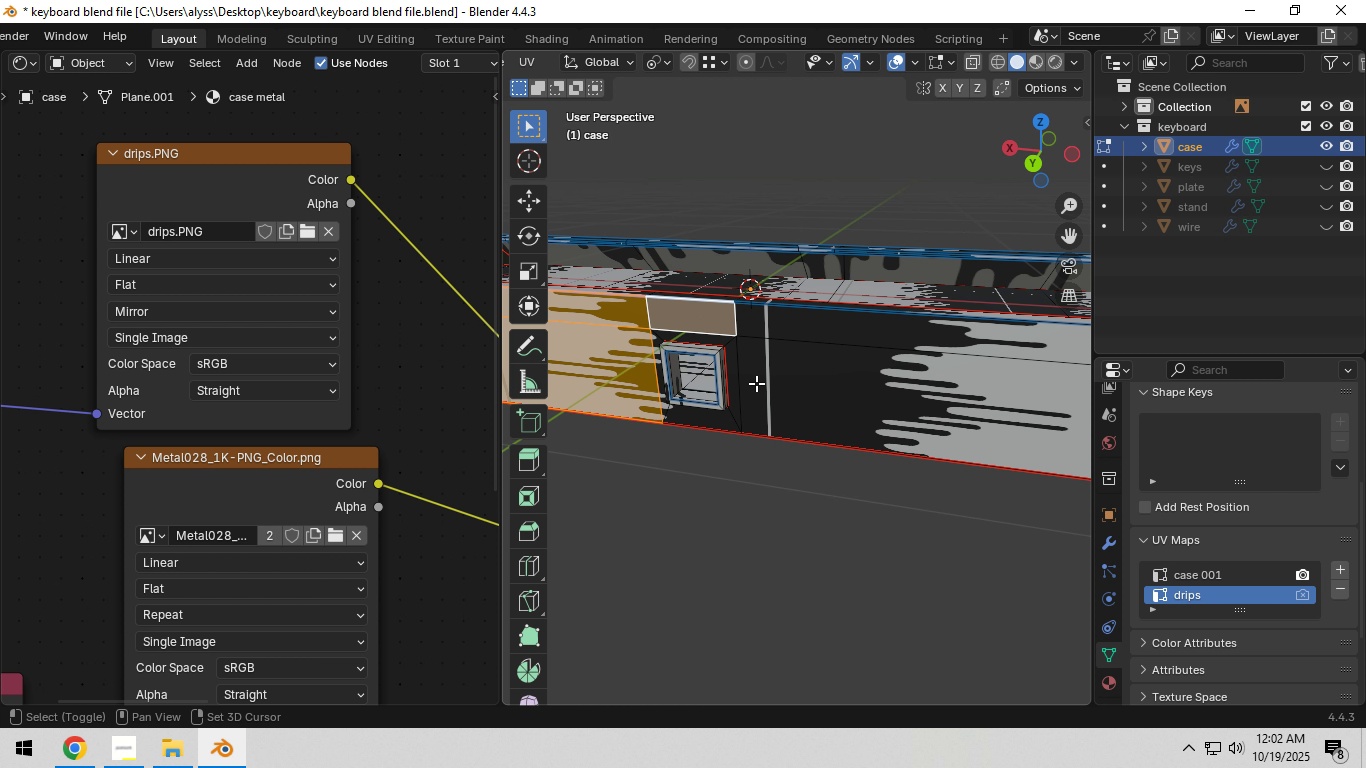 
left_click([756, 383])
 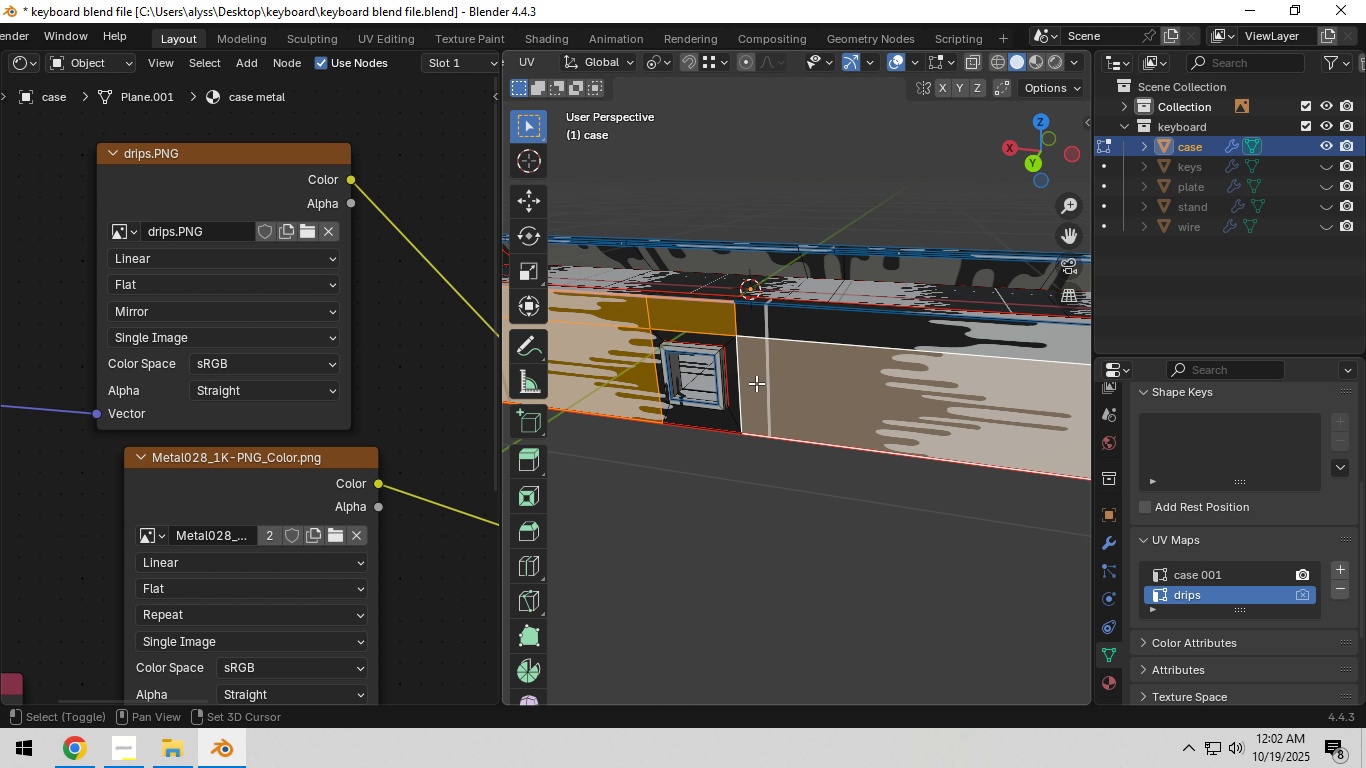 
hold_key(key=ShiftLeft, duration=0.38)
 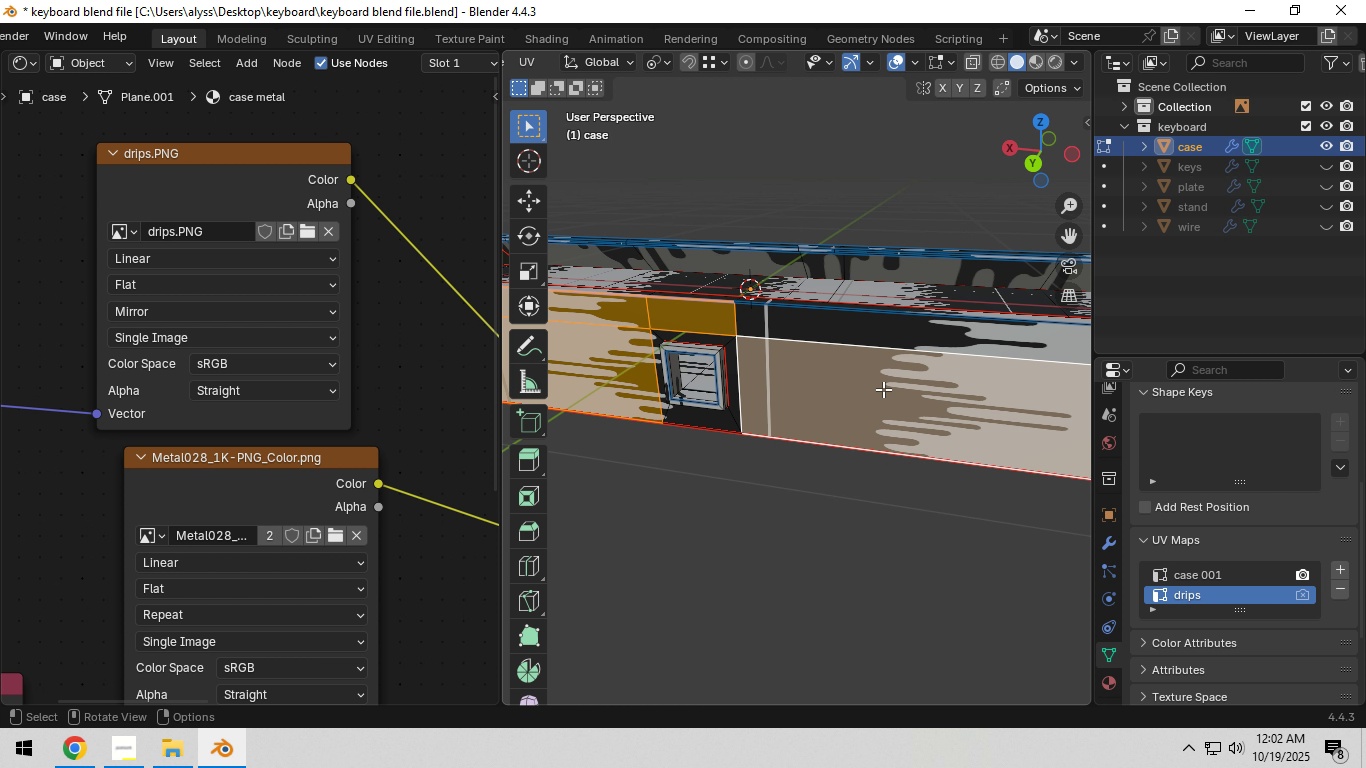 
hold_key(key=ShiftLeft, duration=0.41)
 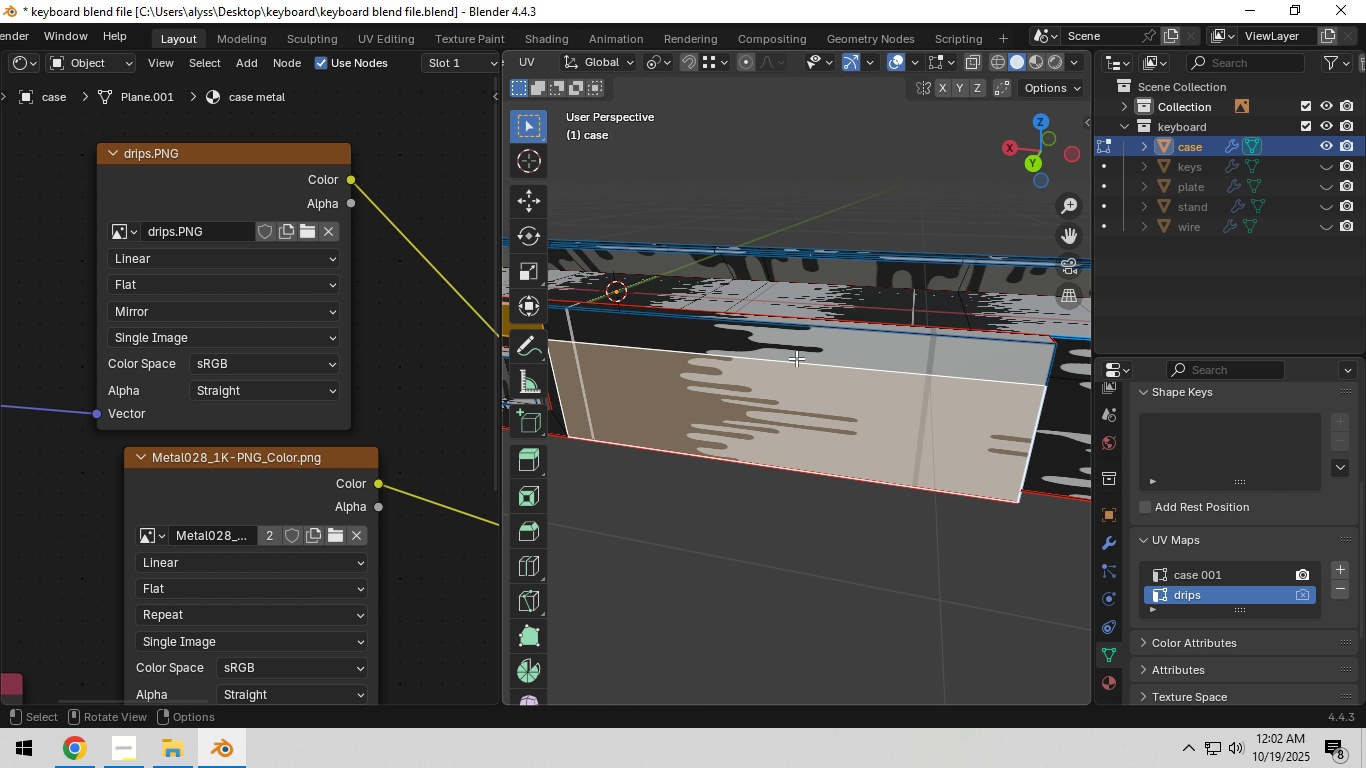 
hold_key(key=ShiftLeft, duration=0.46)
left_click([801, 343])
 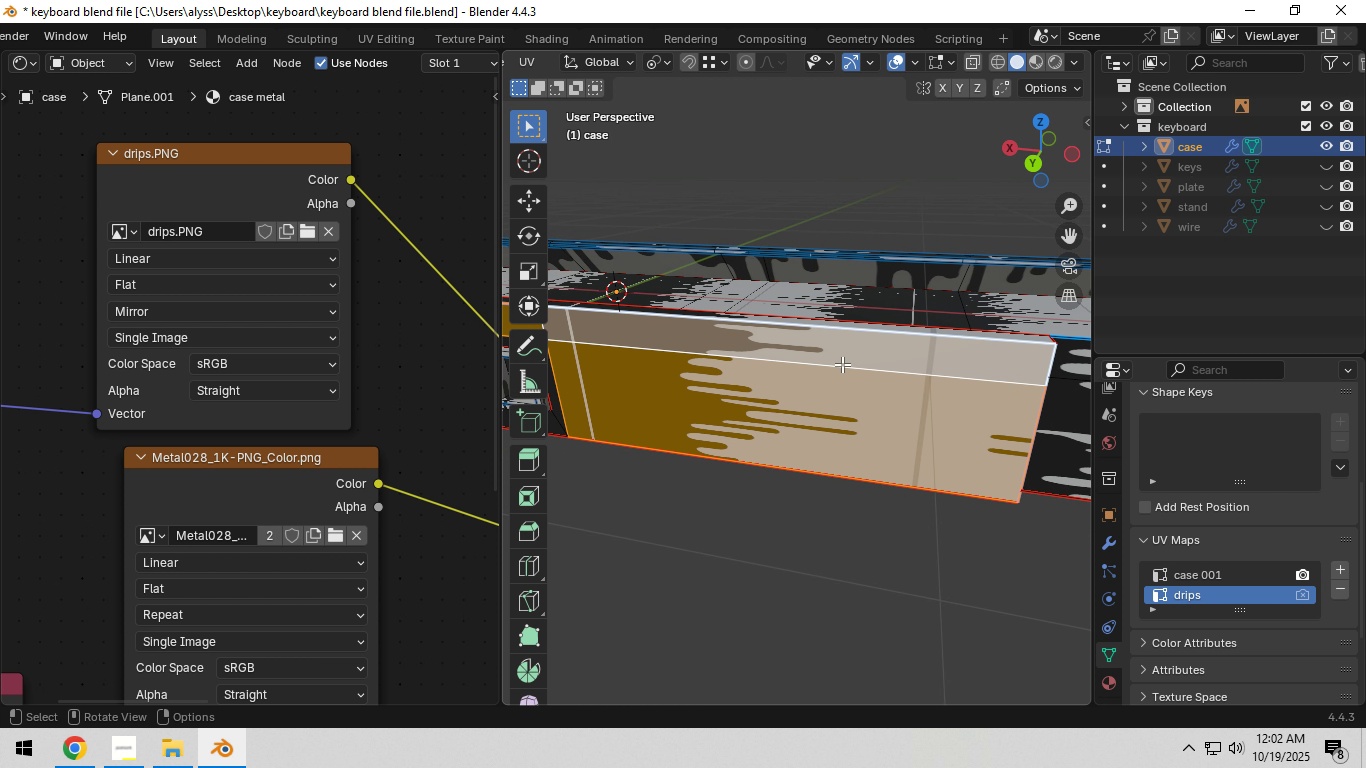 
scroll: coordinate [849, 368], scroll_direction: down, amount: 2.0
 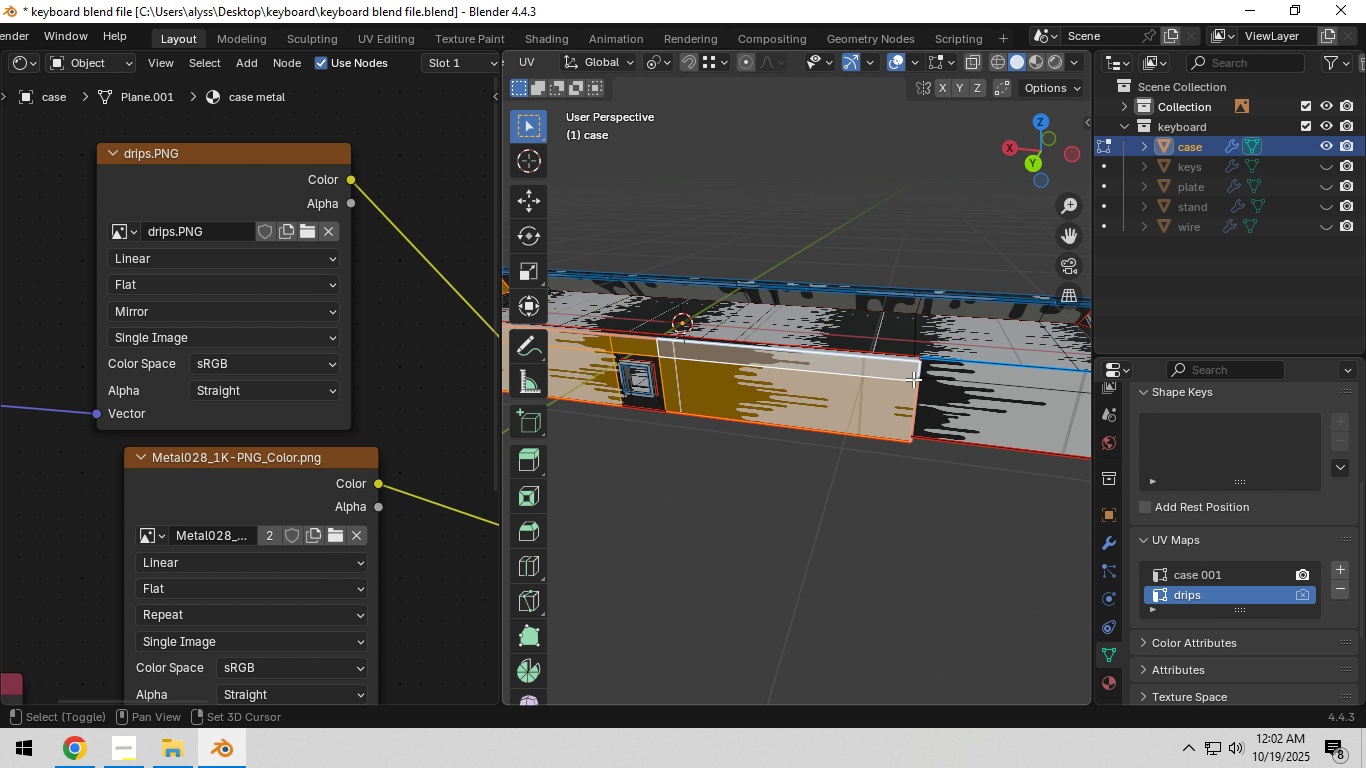 
hold_key(key=ShiftLeft, duration=1.53)
left_click([765, 363])
 